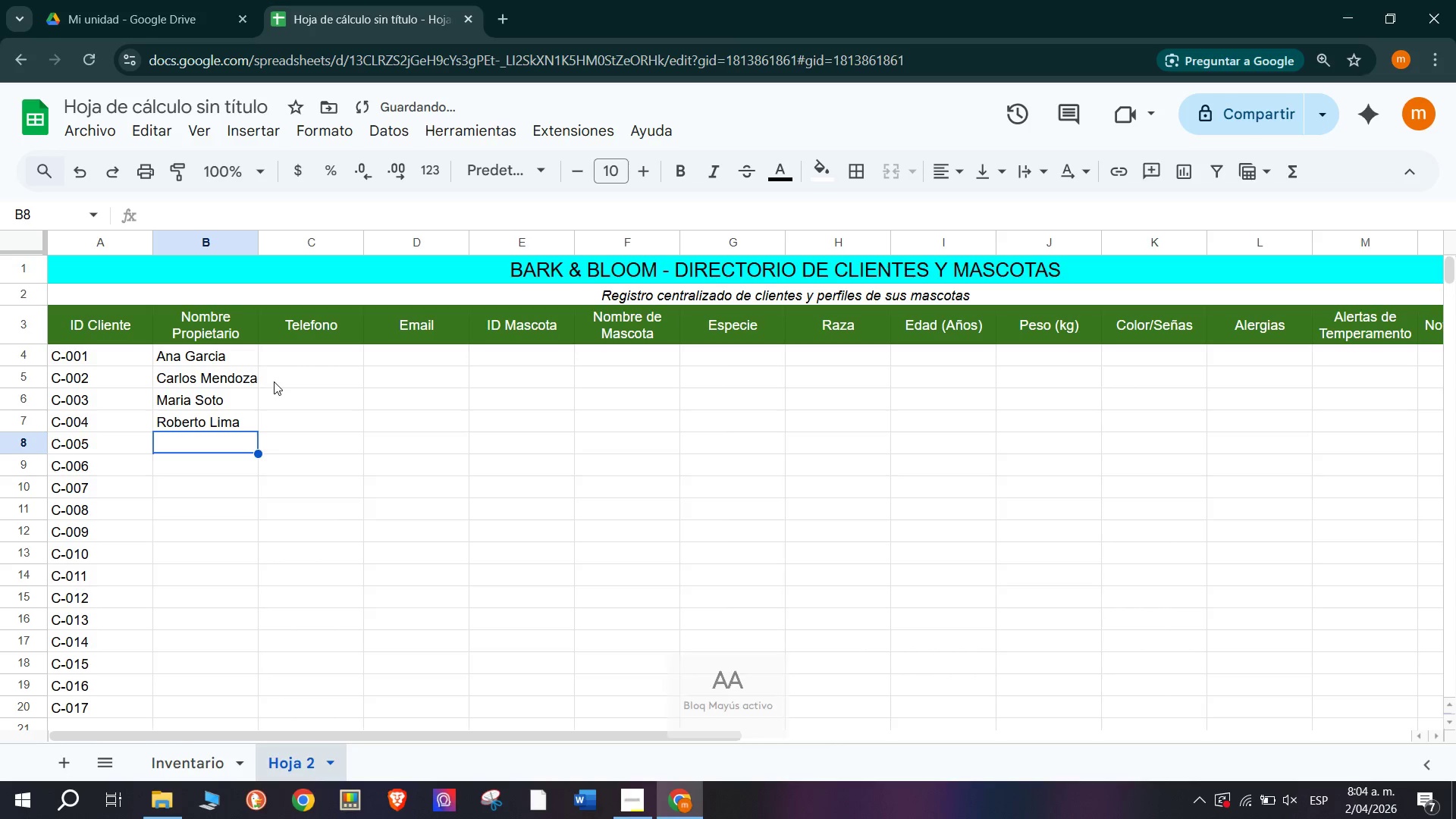 
key(L)
 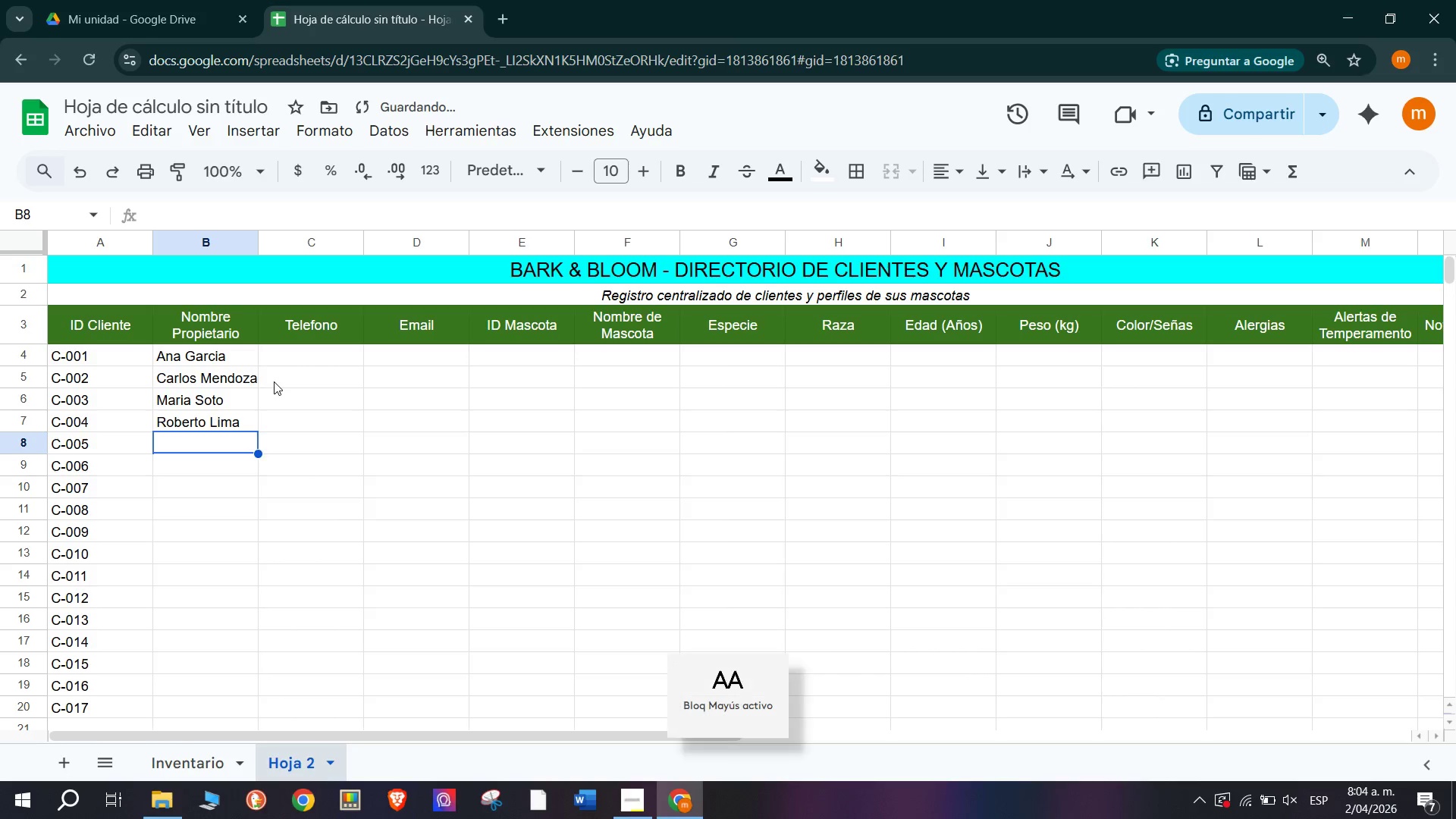 
key(CapsLock)
 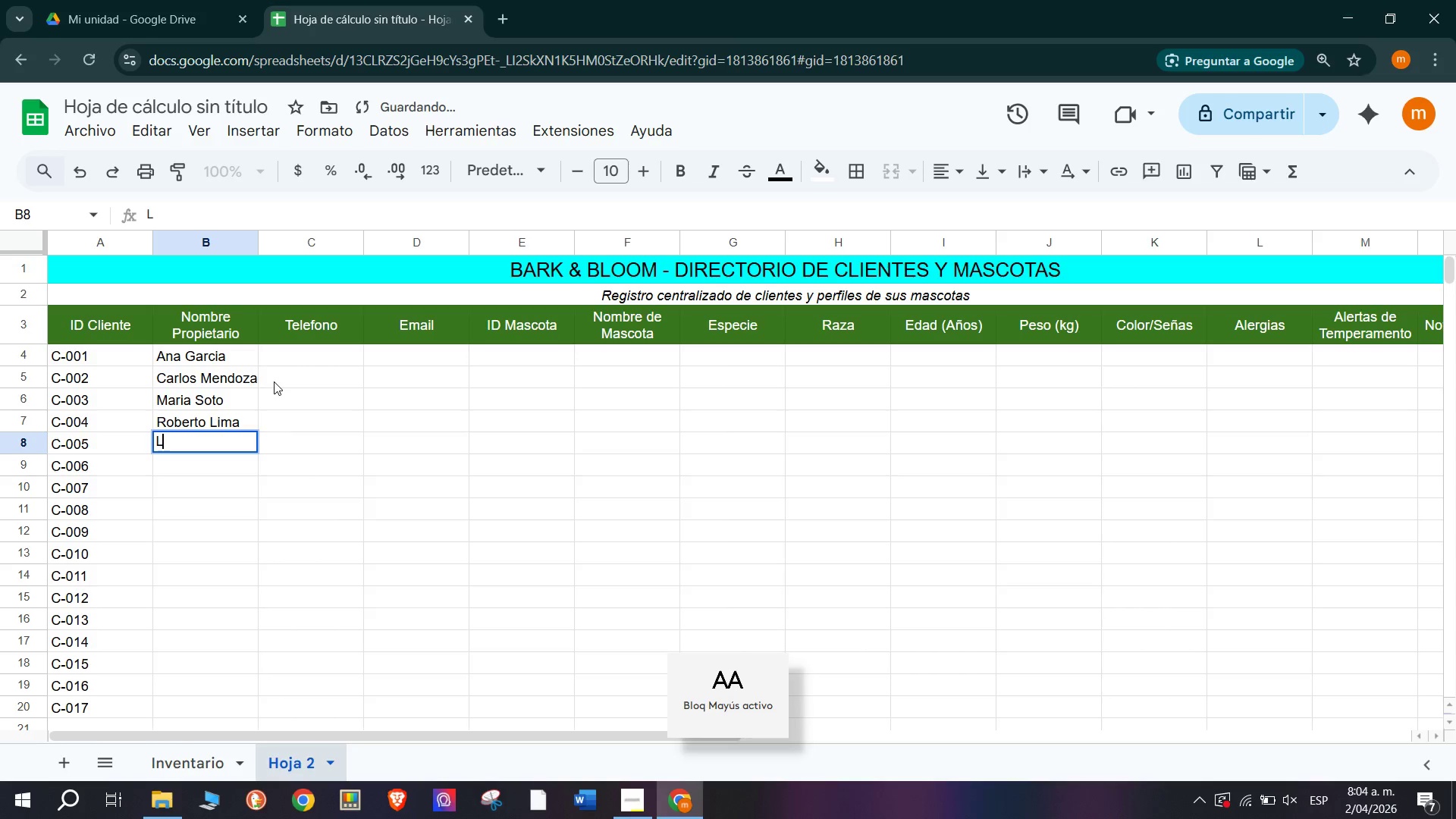 
key(A)
 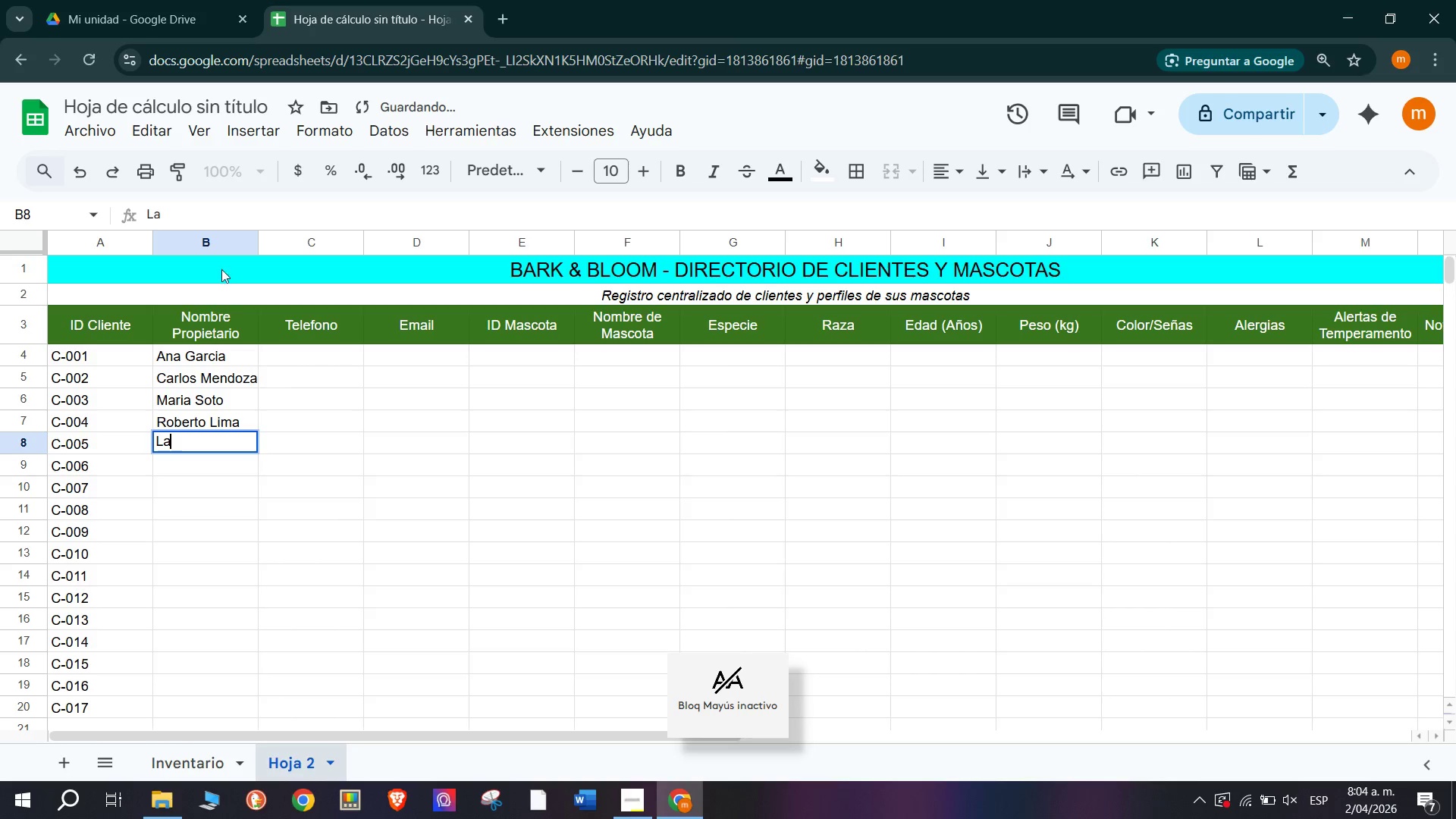 
type(ura Vega)
 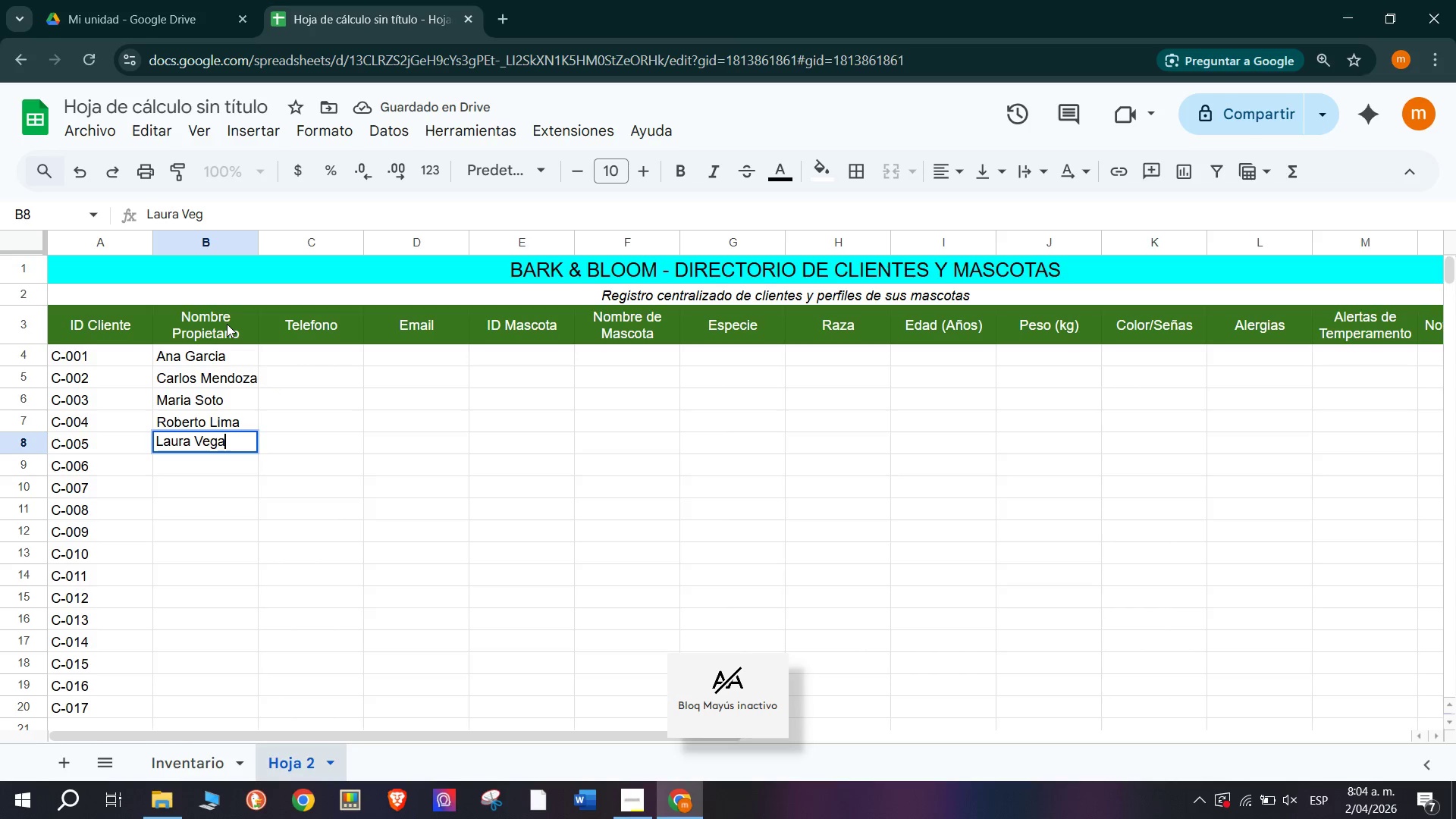 
key(Enter)
 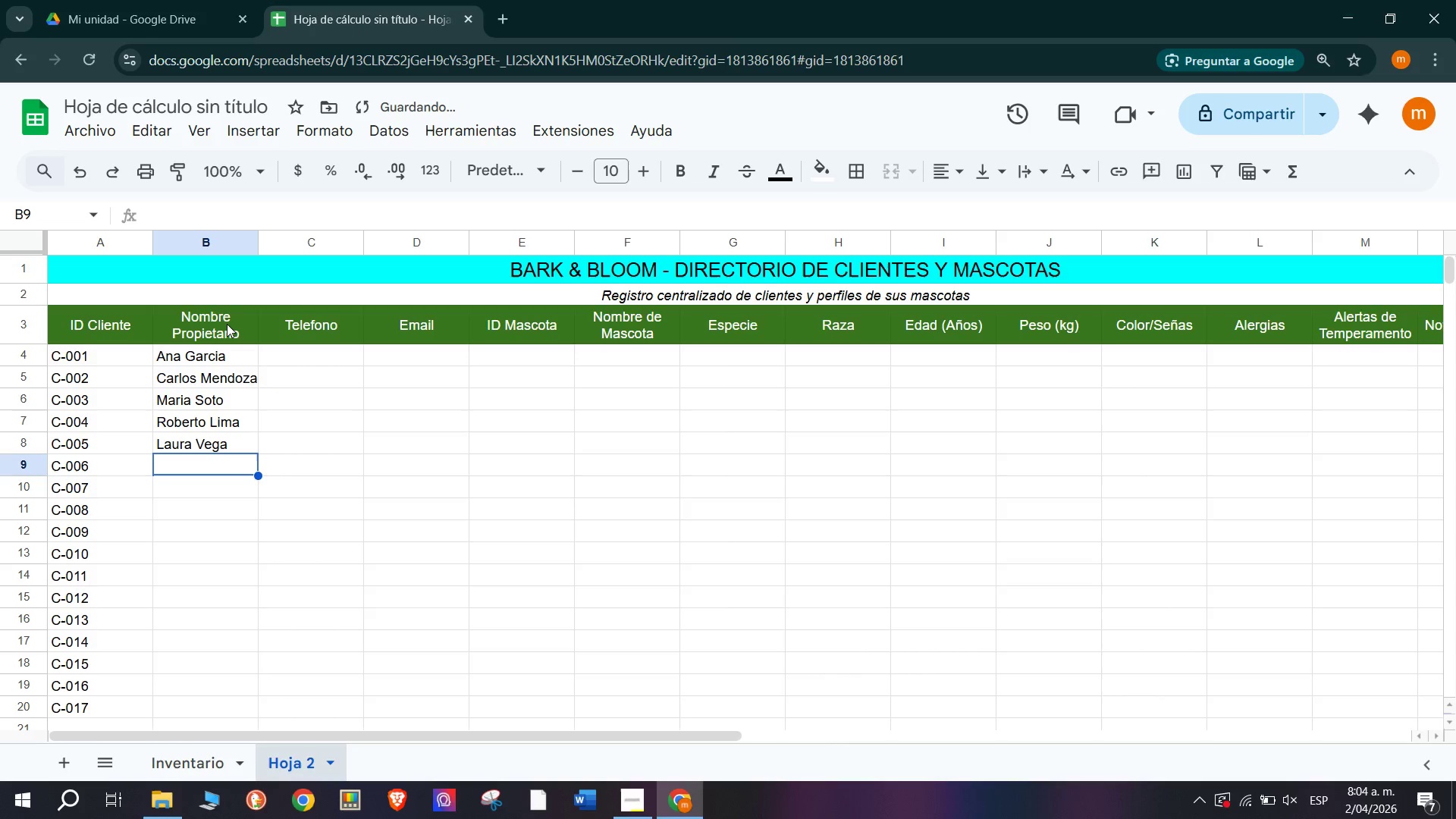 
type(F)
key(Backspace)
type(Diego Torres)
 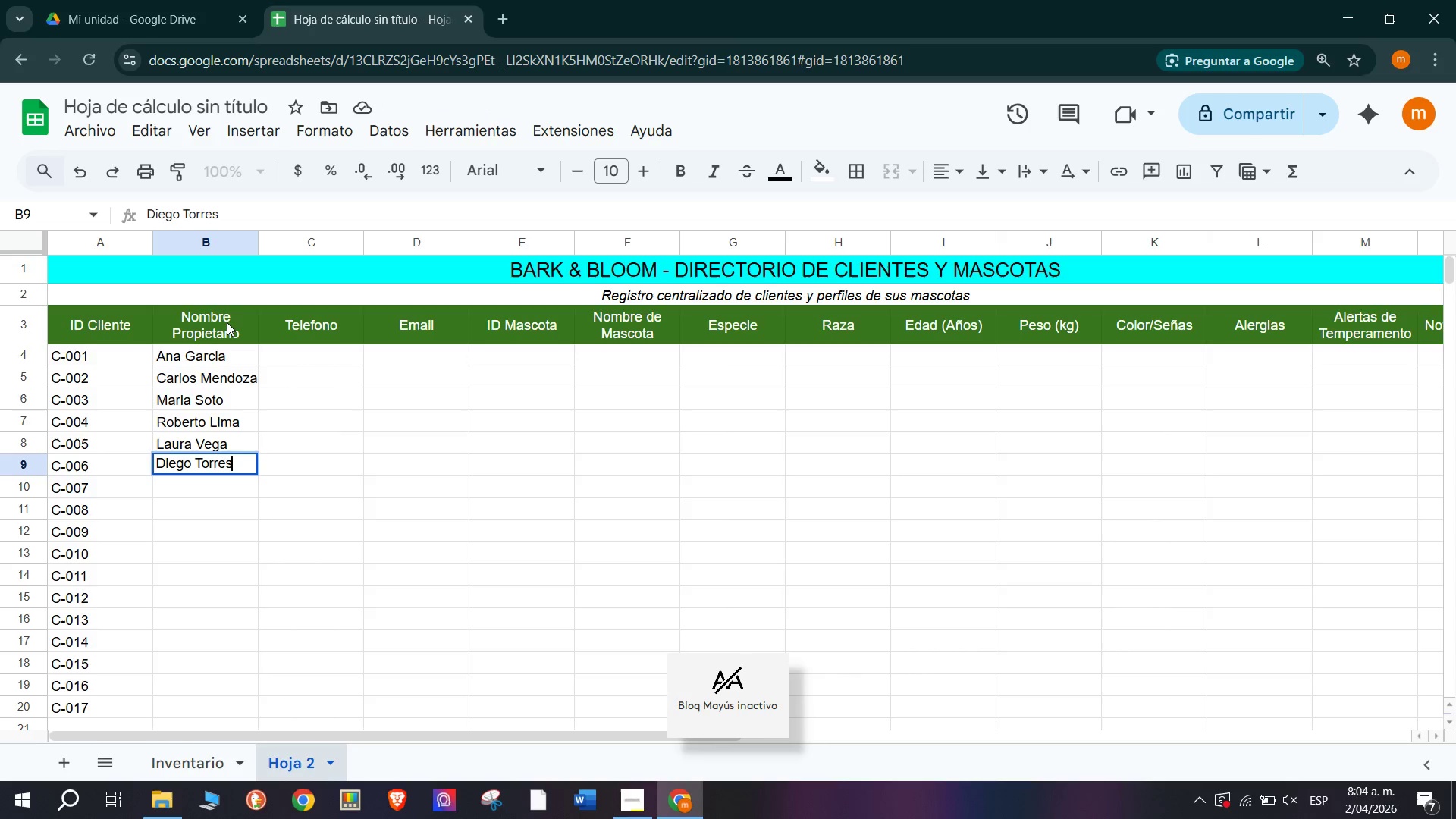 
key(Enter)
 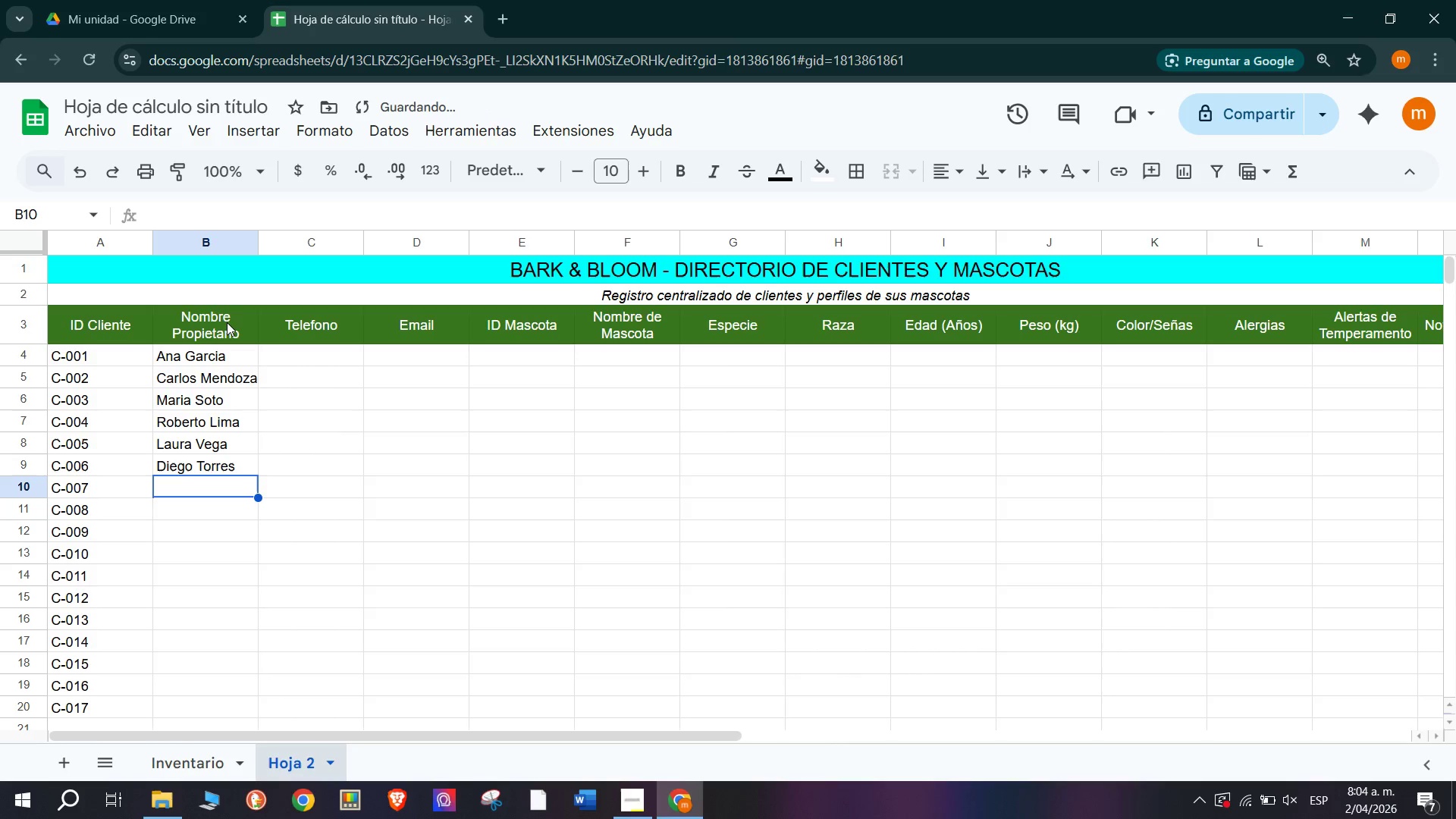 
type(Sofia Ramirez)
 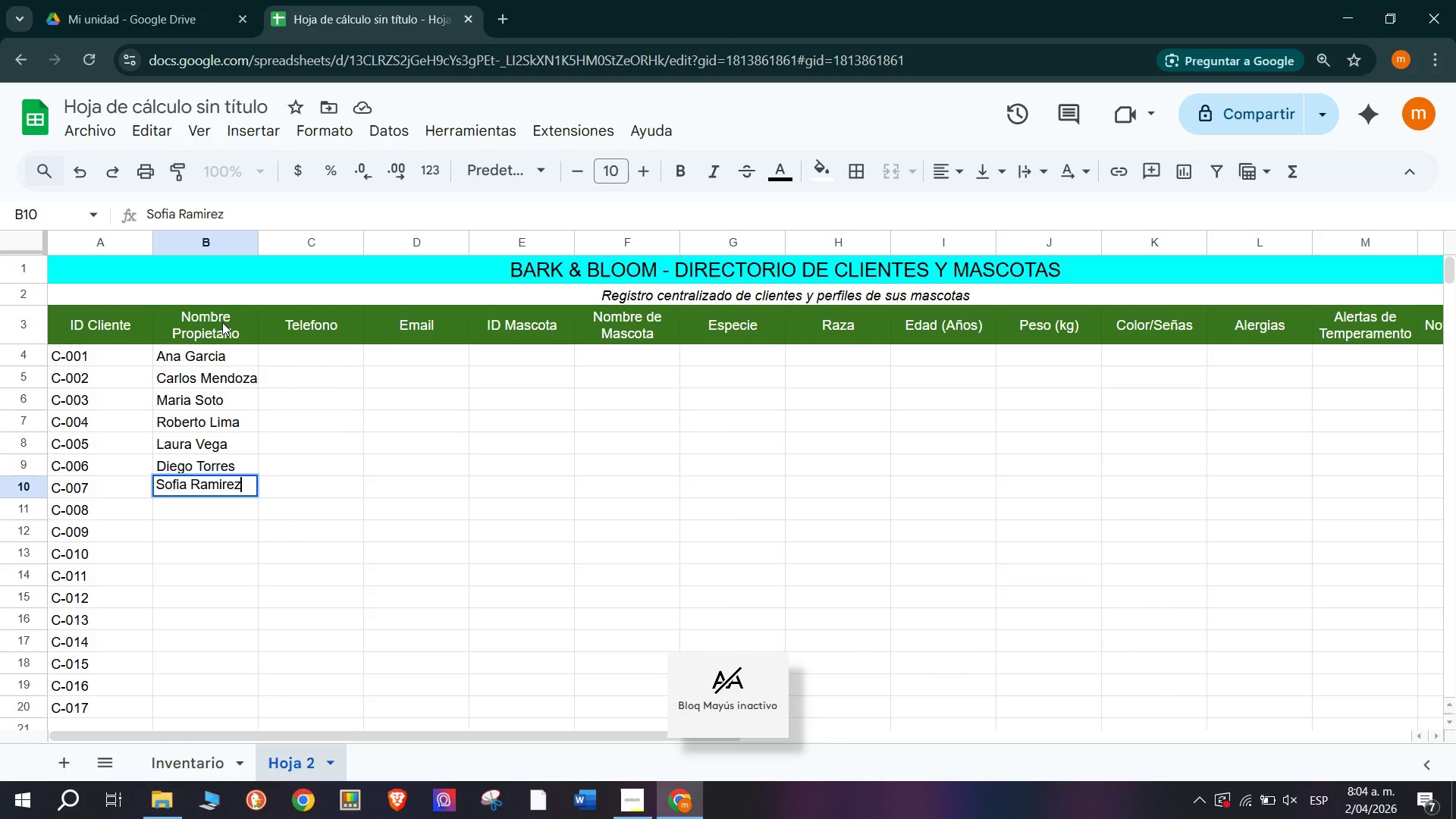 
key(Enter)
 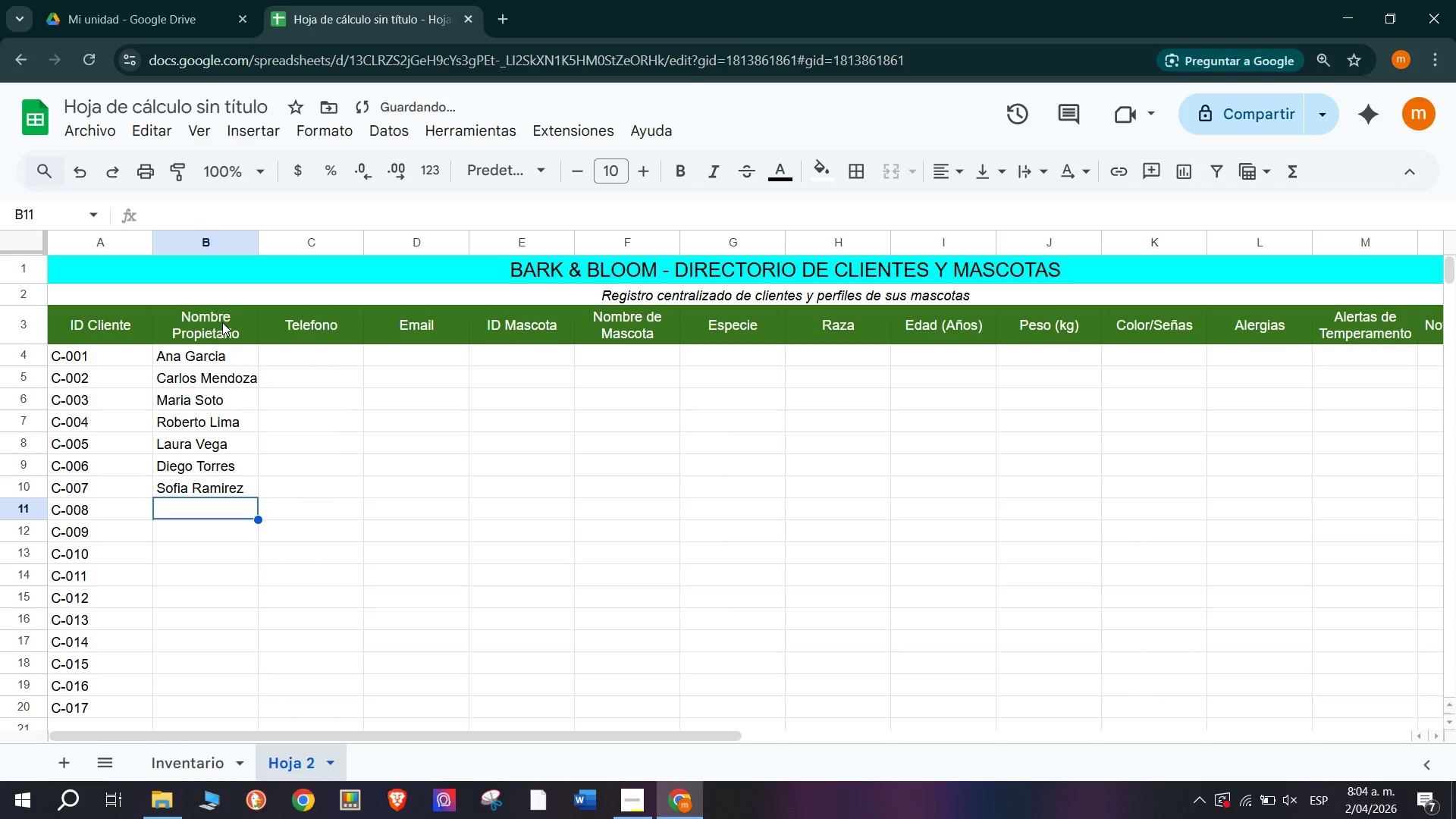 
key(CapsLock)
 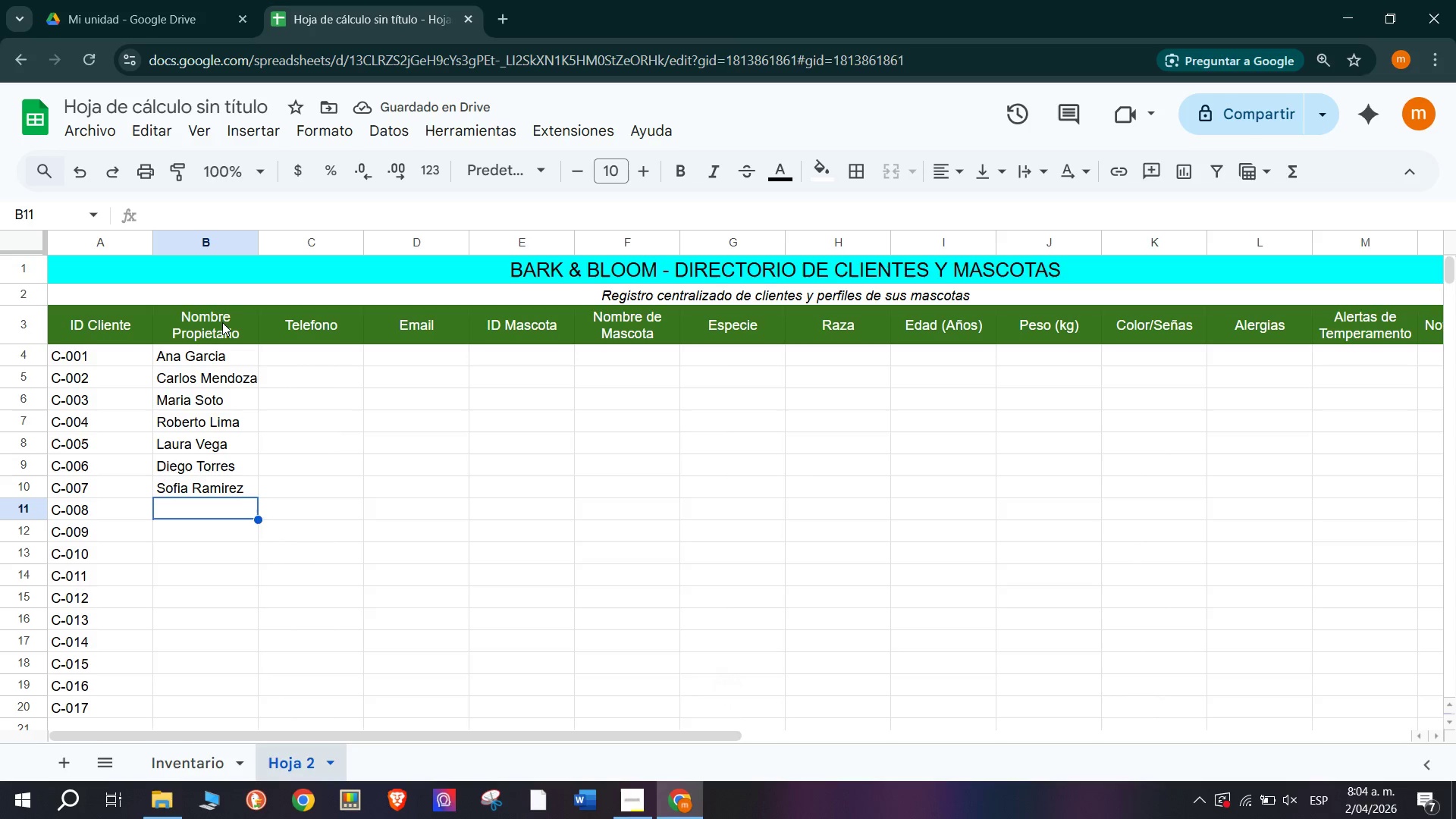 
key(A)
 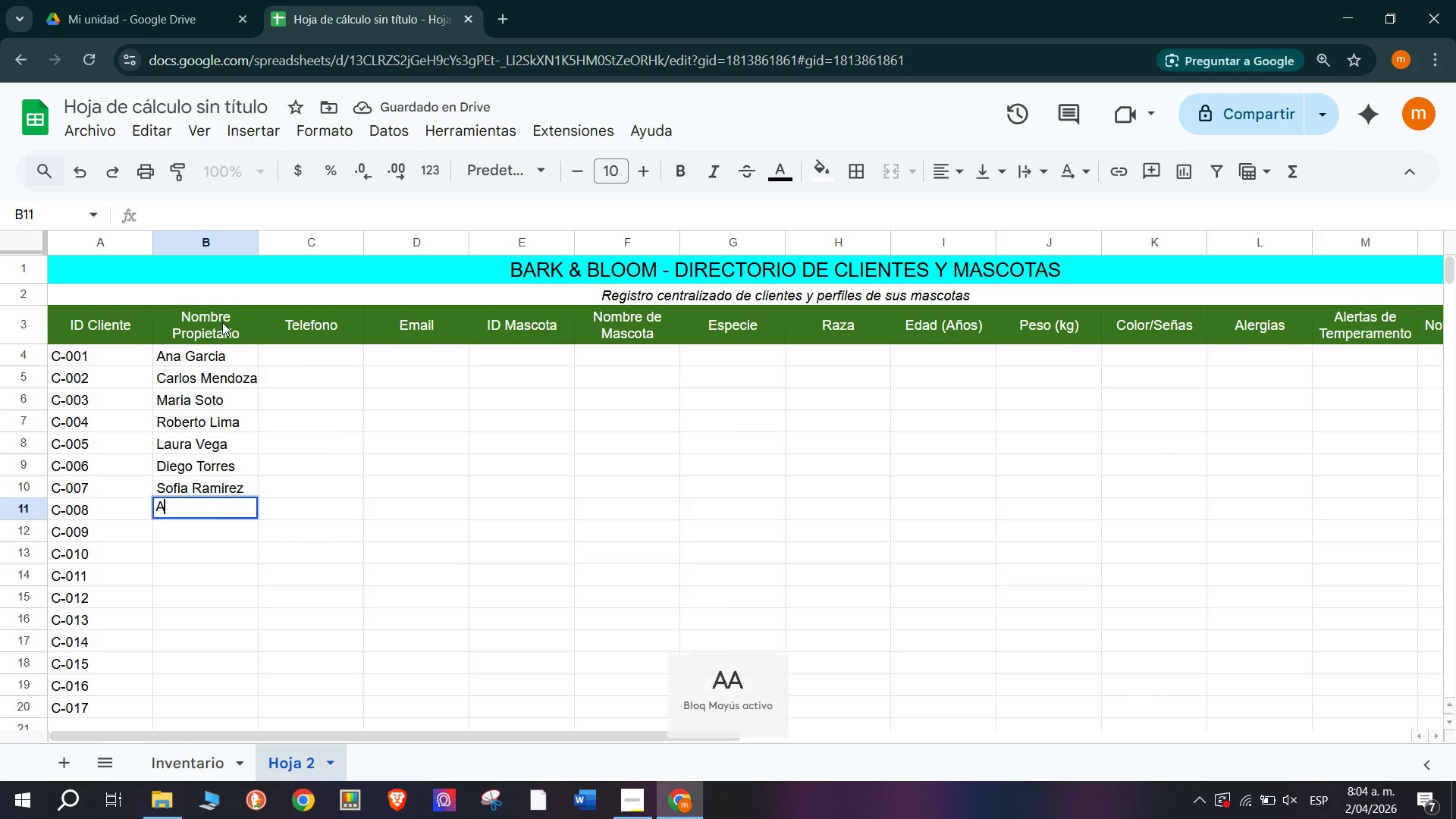 
key(CapsLock)
 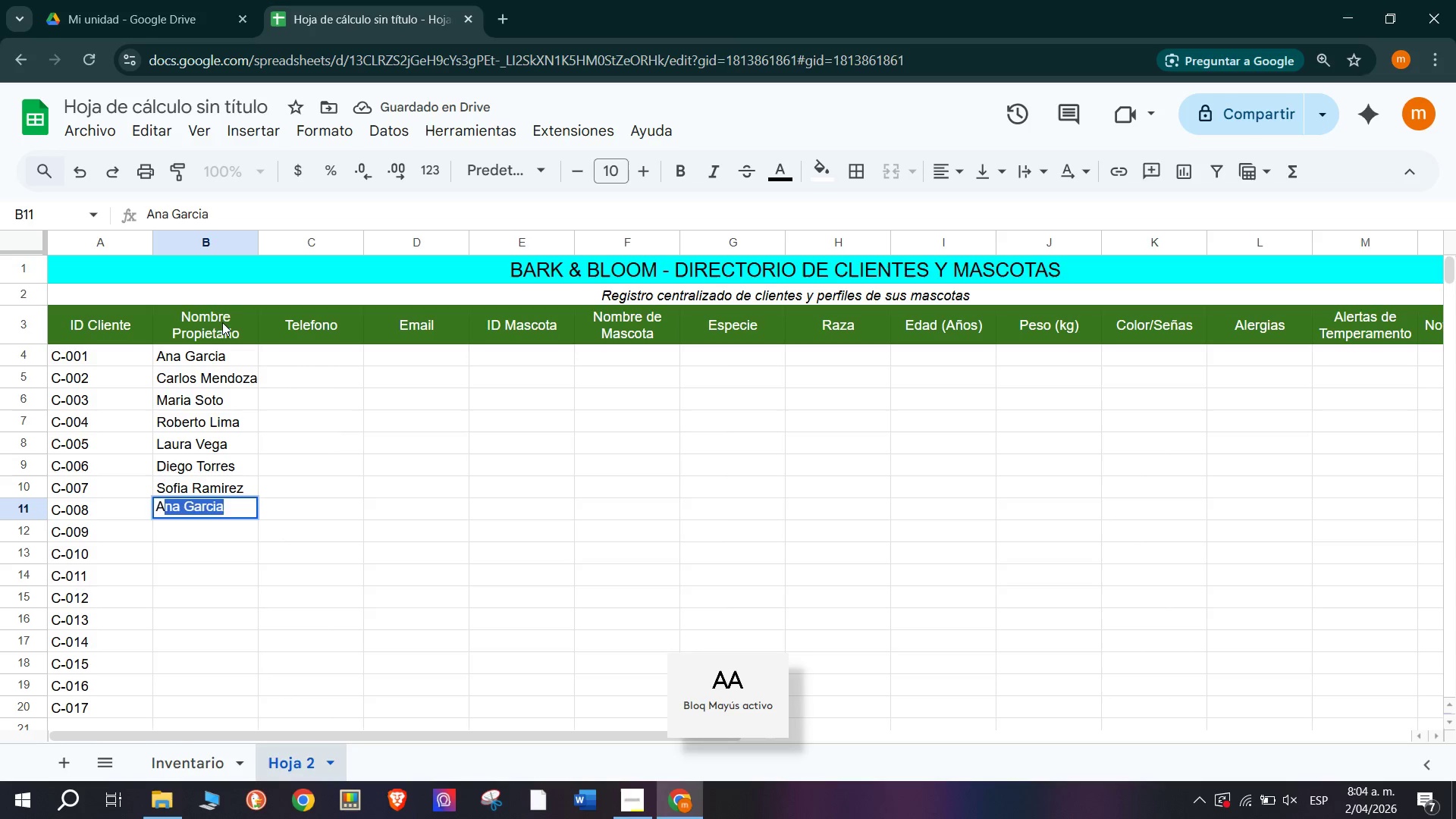 
type(ndres Morales)
 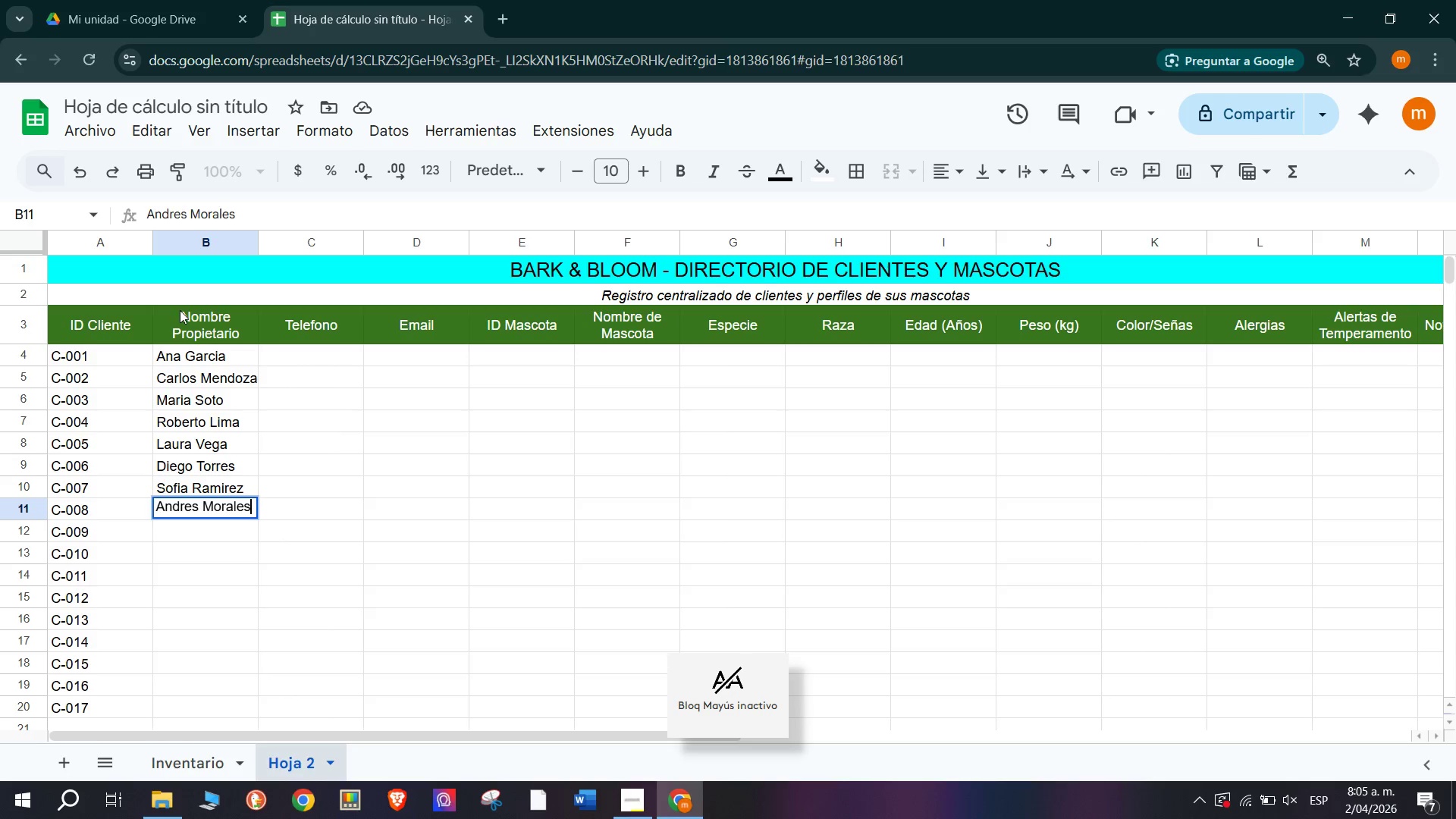 
key(Enter)
 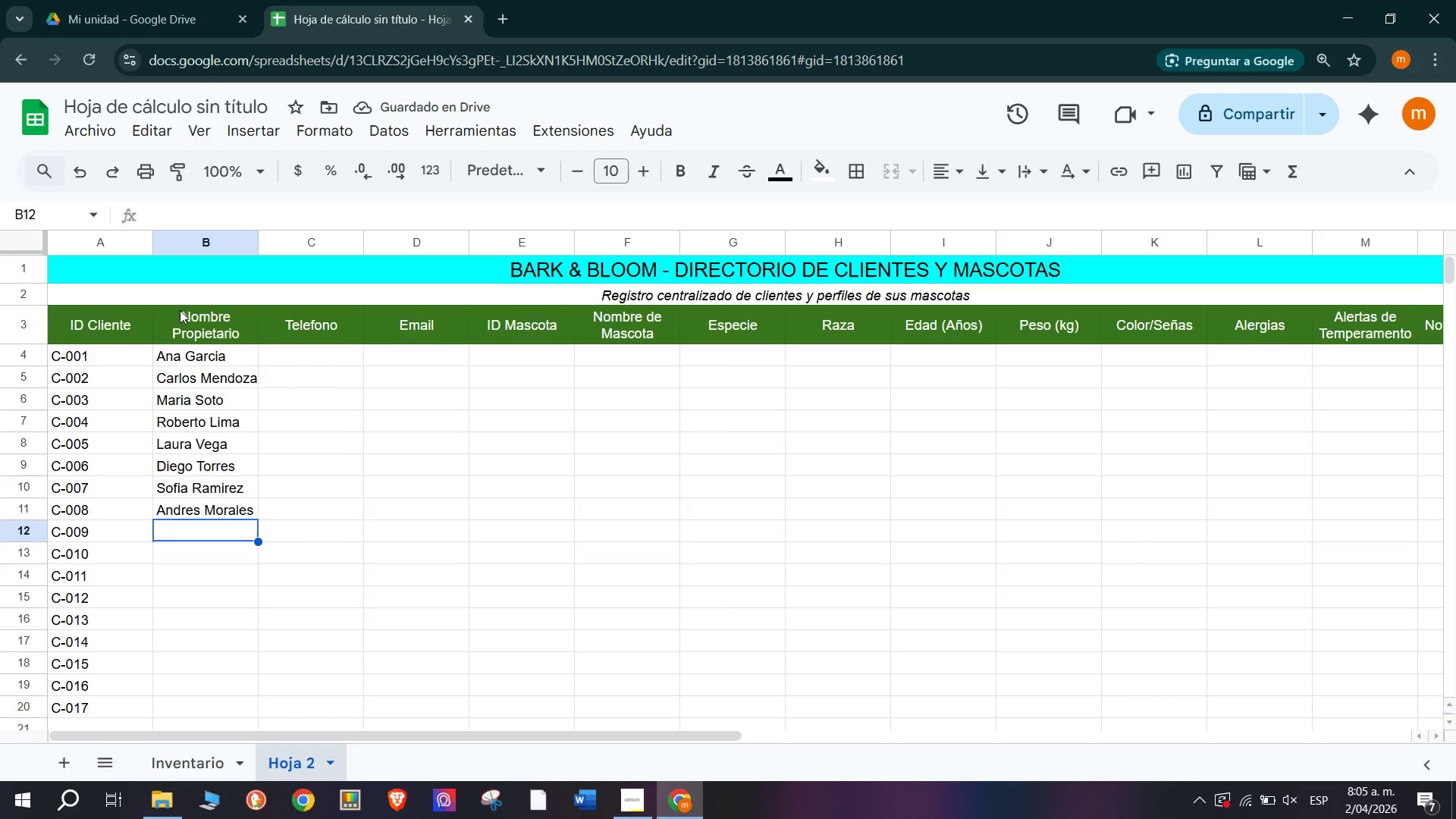 
type(Valen)
 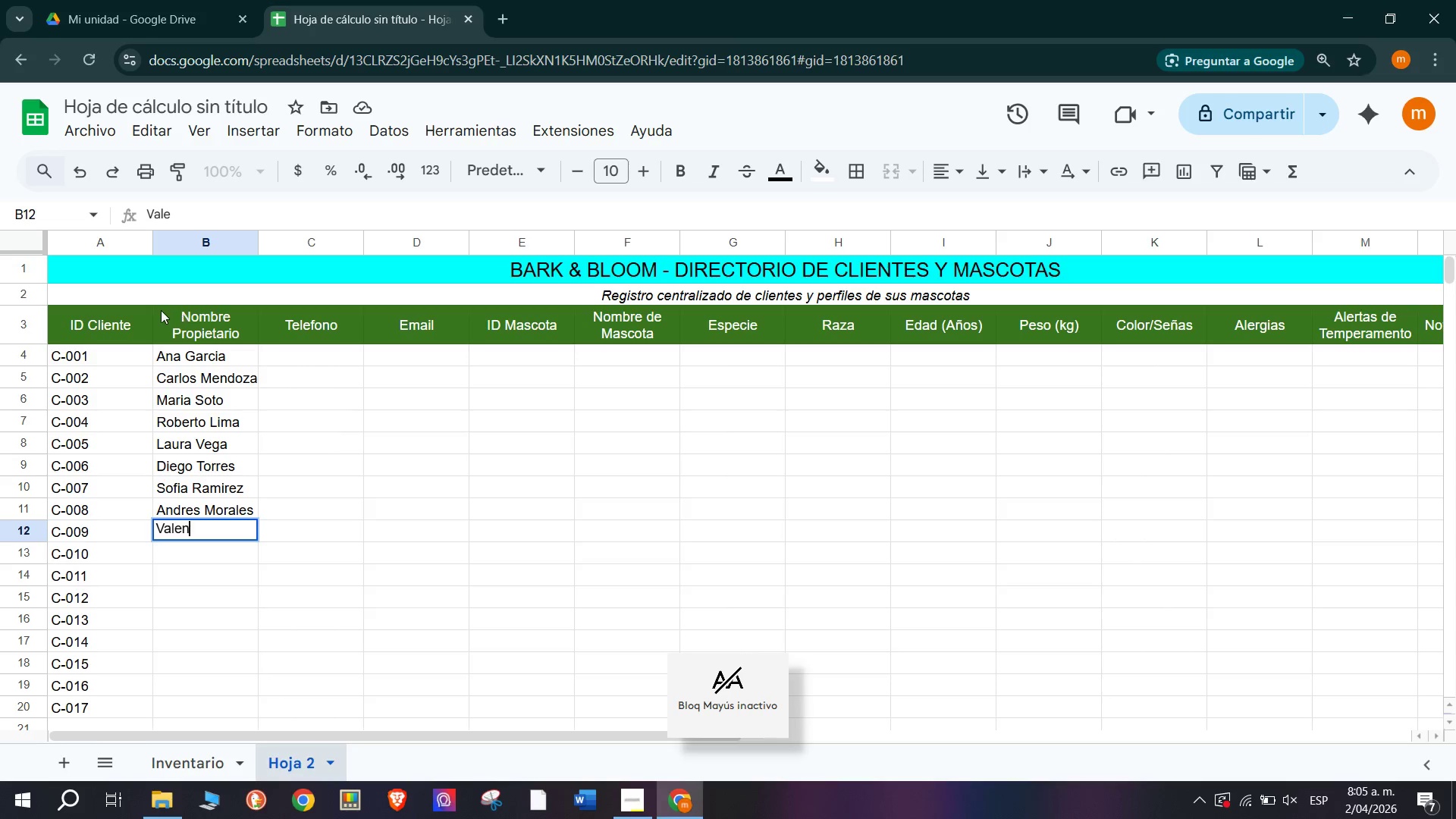 
type(tina Cr)
 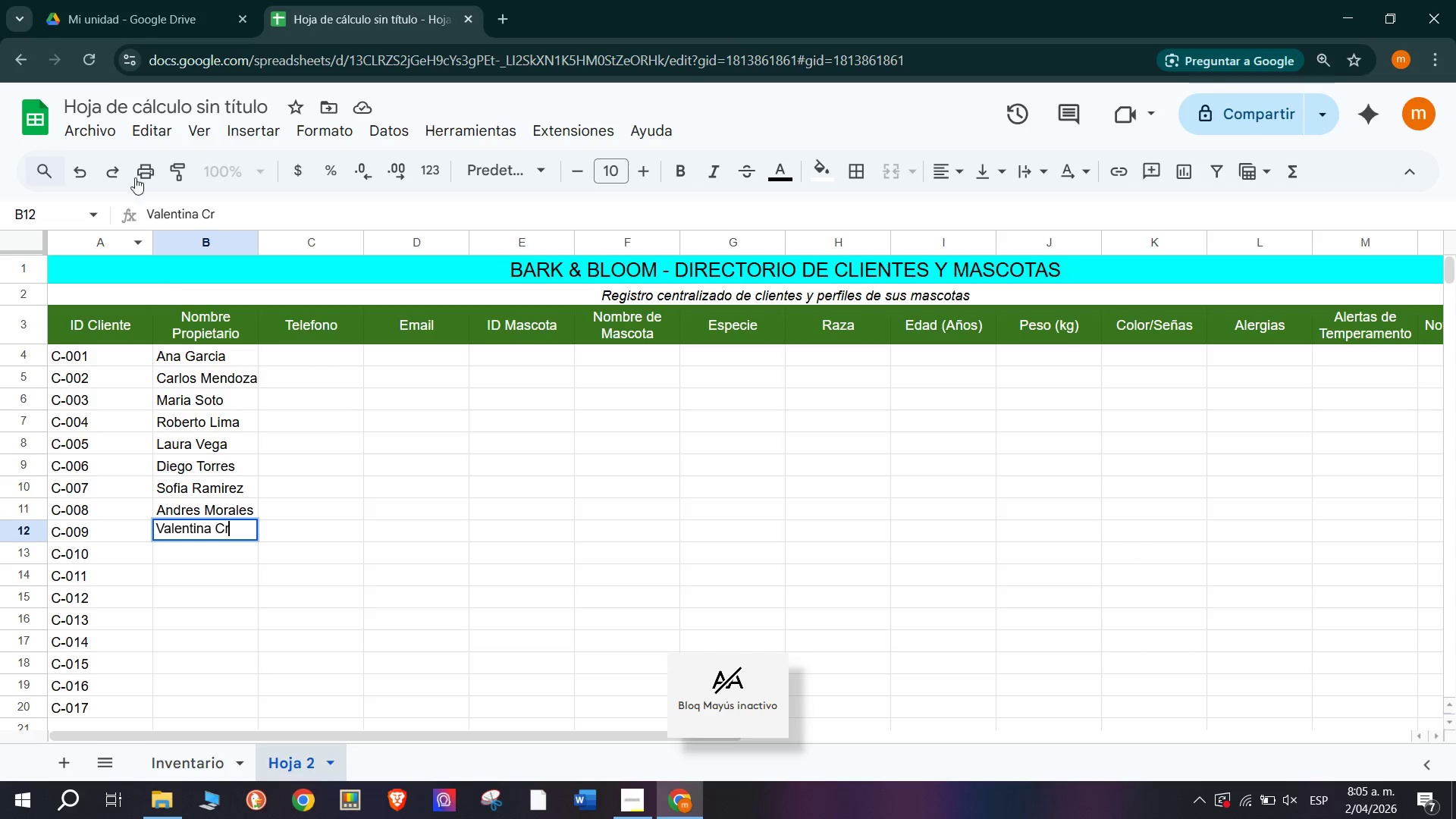 
type(uz)
 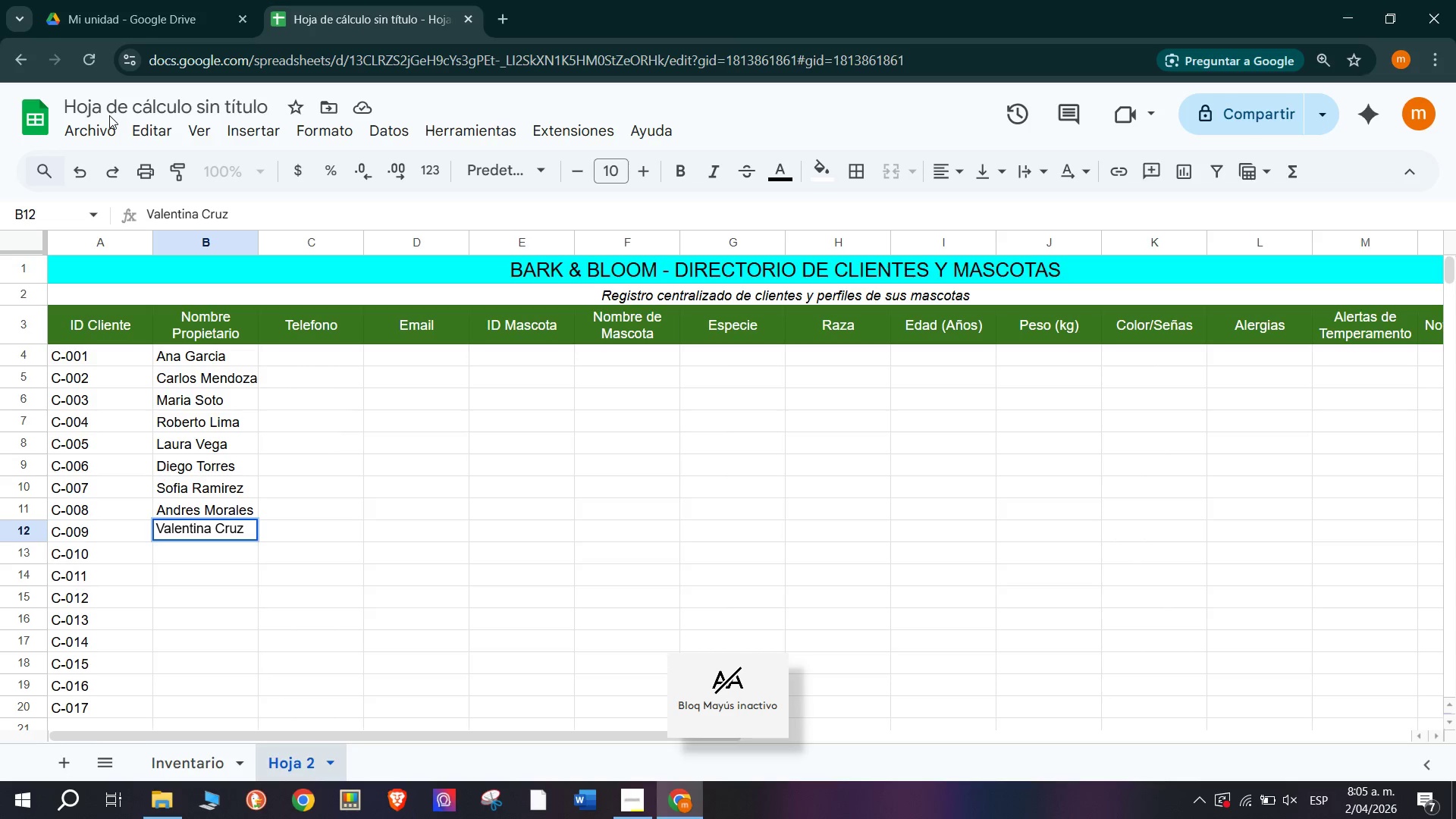 
key(Enter)
 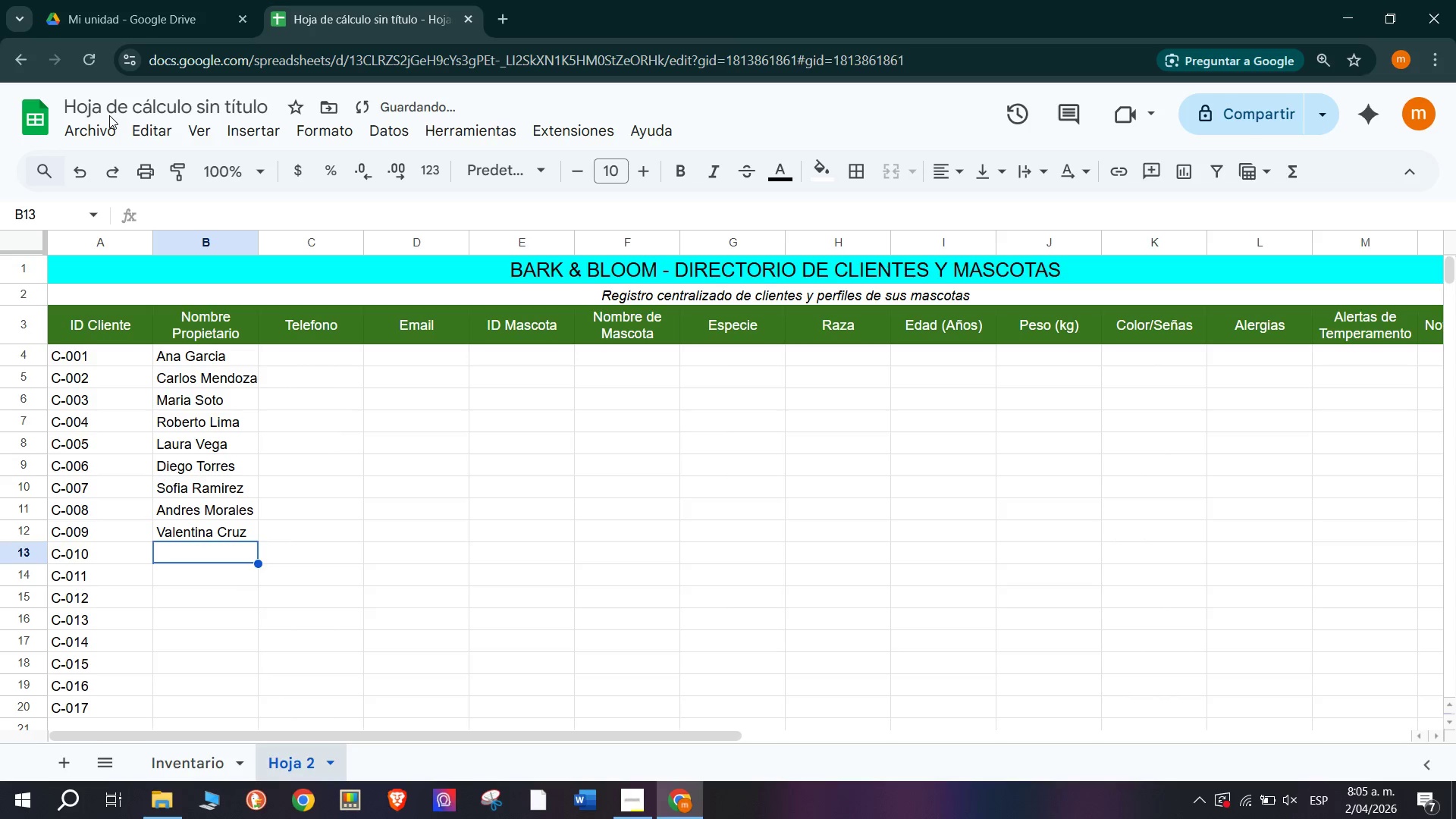 
type(R)
key(Backspace)
type(F)
key(Backspace)
type(er)
key(Backspace)
key(Backspace)
key(Backspace)
type(Fernando E)
key(Backspace)
type(R)
 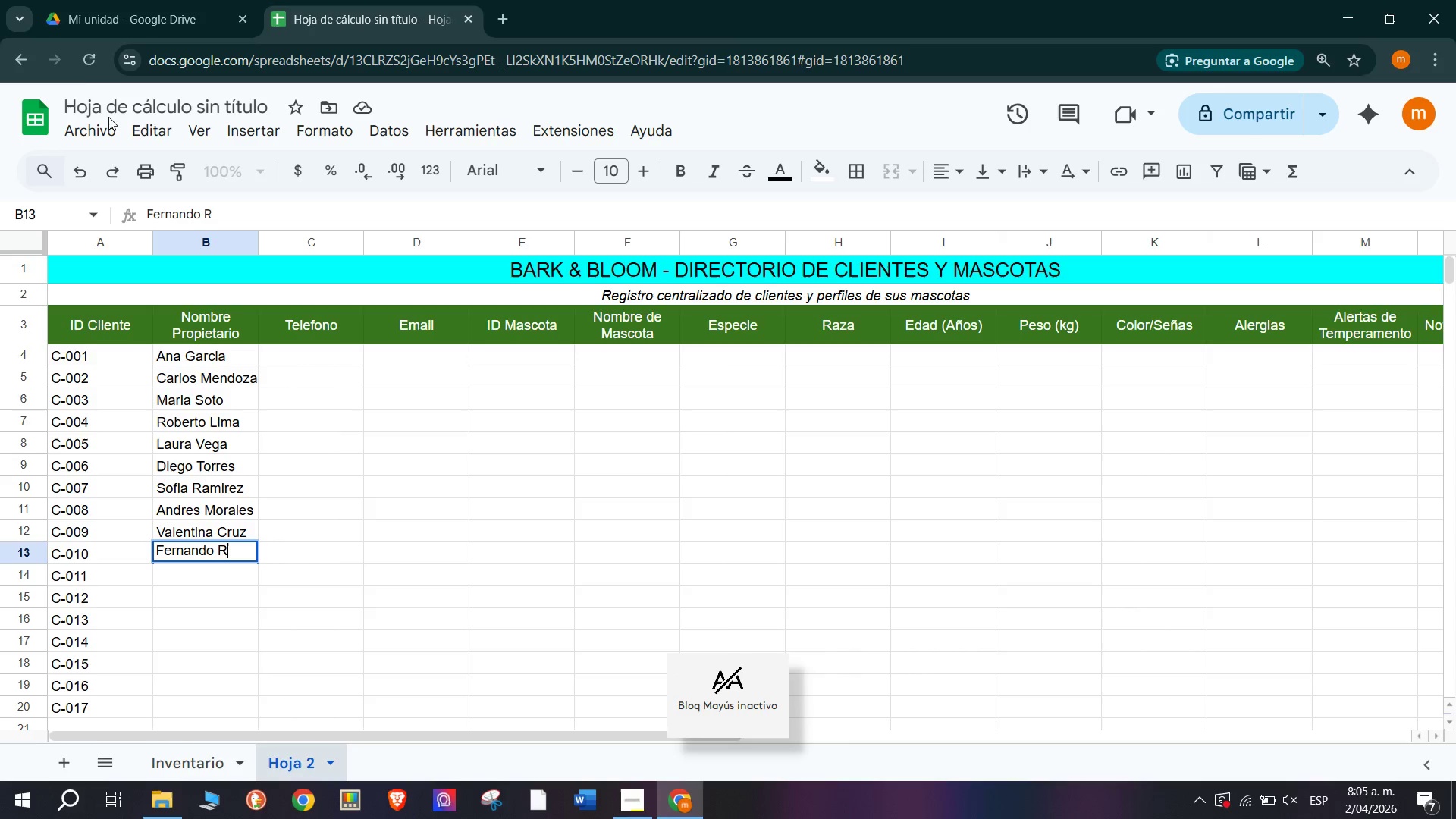 
type(uiz)
 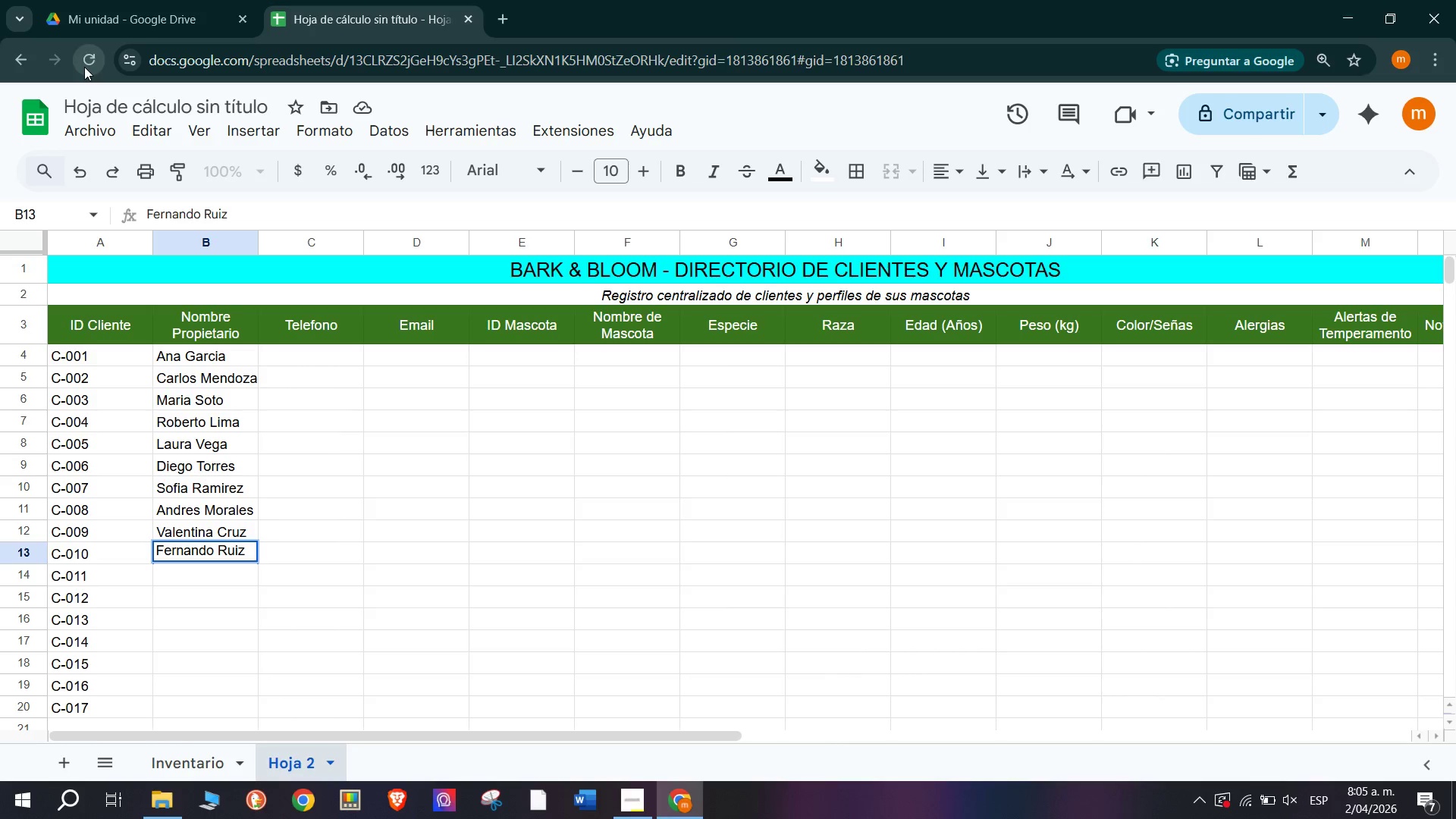 
key(Enter)
 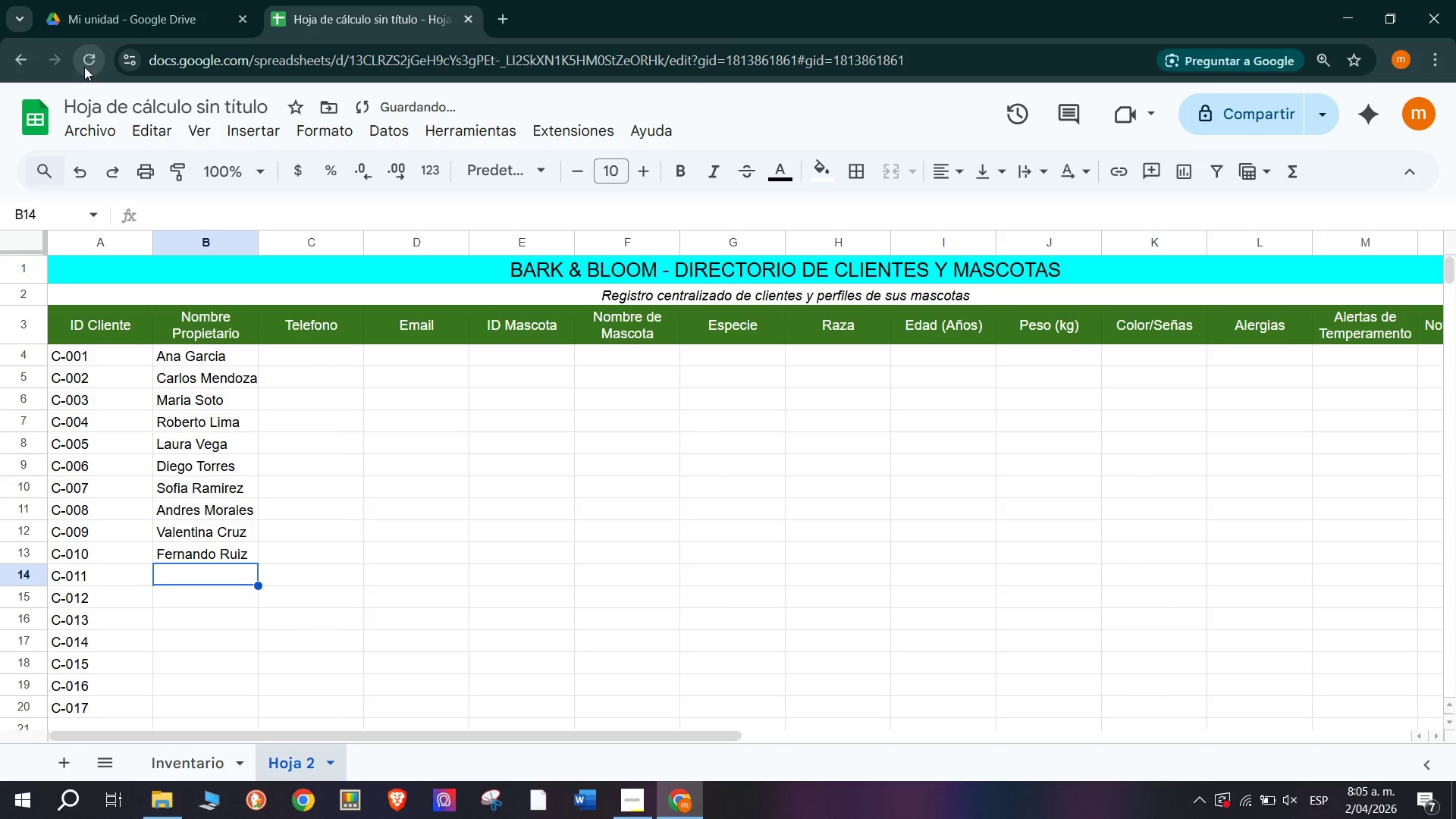 
type(Gabriela Nu`ez)
 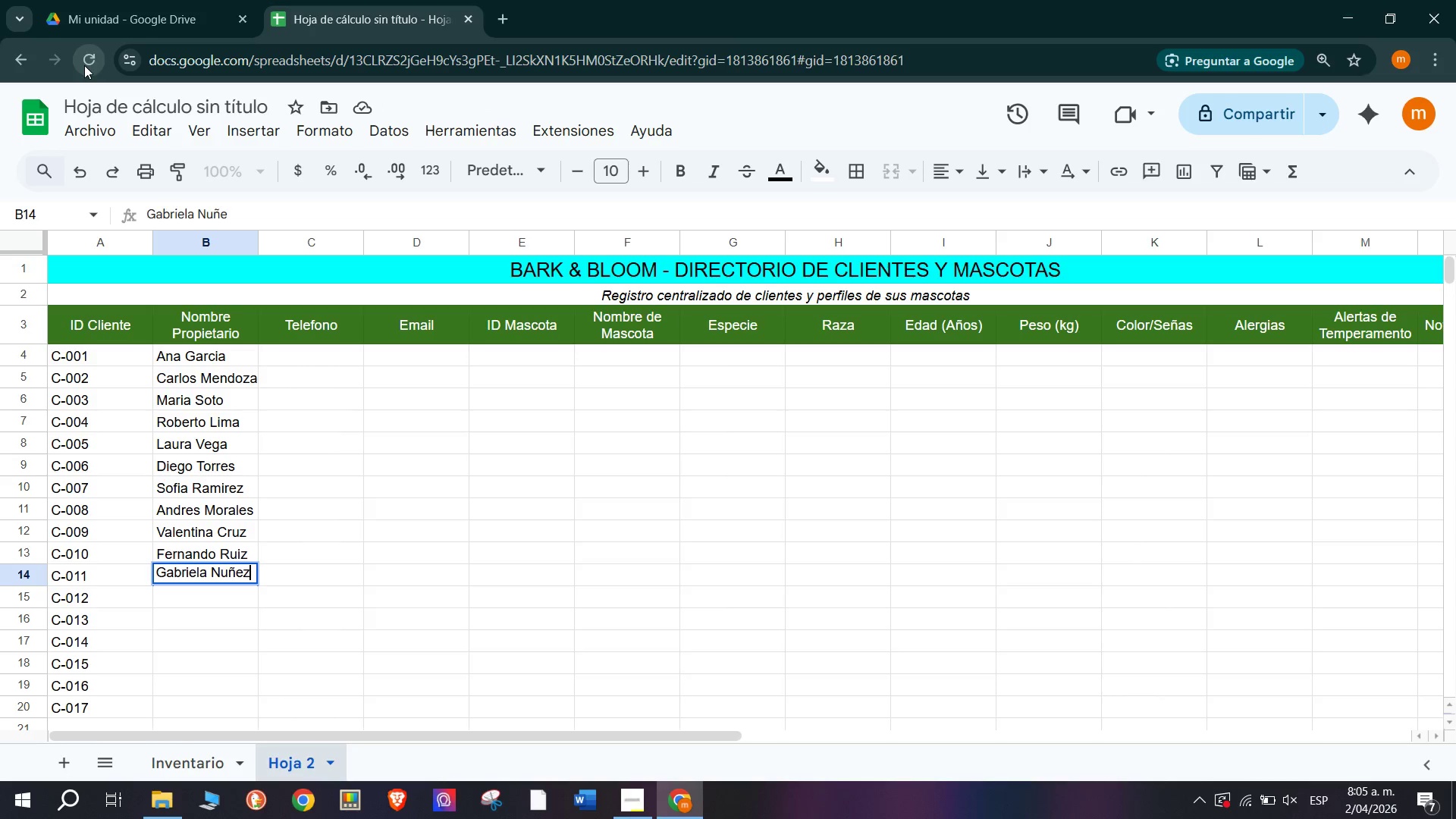 
key(Enter)
 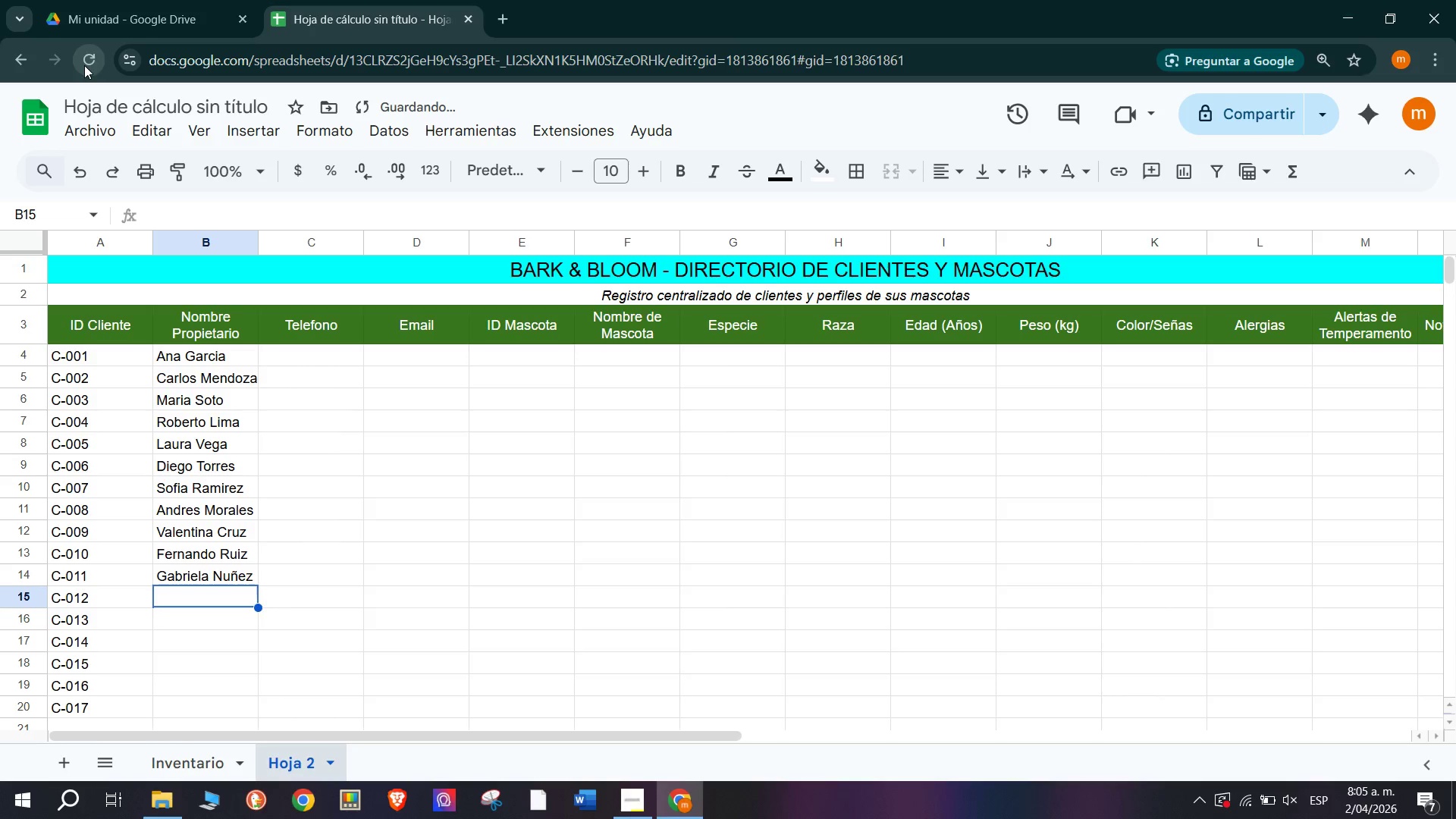 
key(CapsLock)
 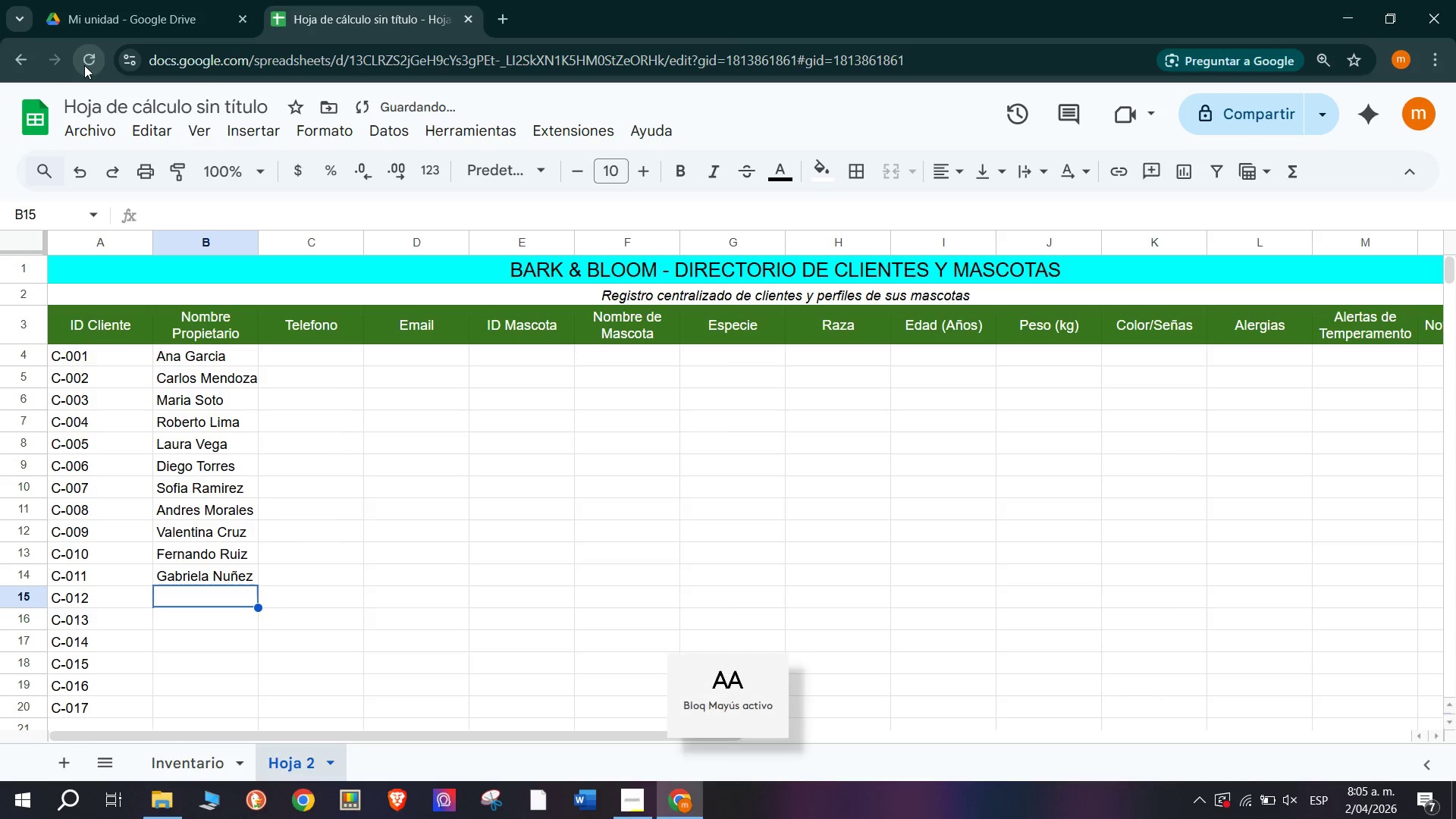 
type(Hector Paredes)
 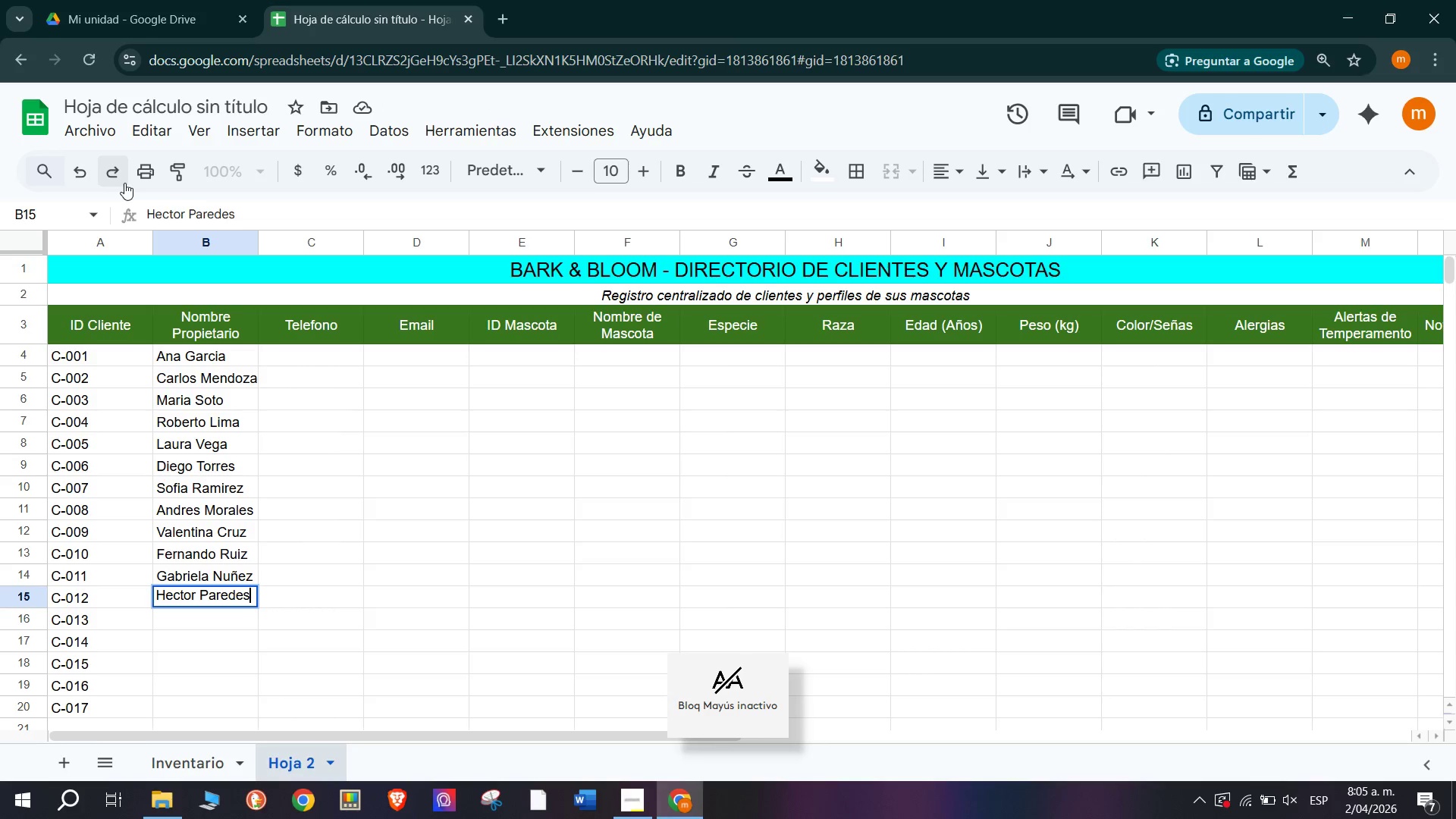 
key(Enter)
 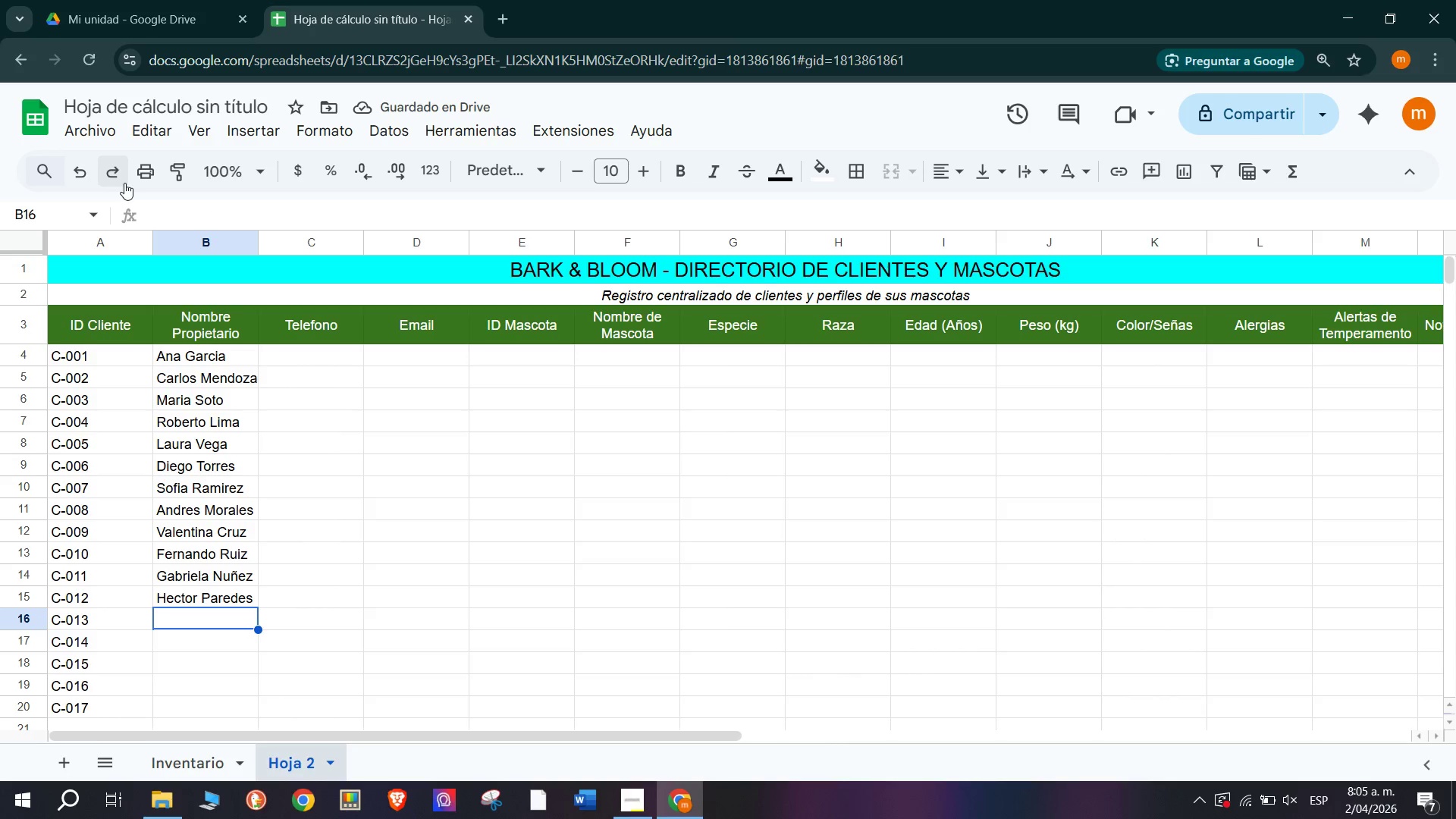 
key(CapsLock)
 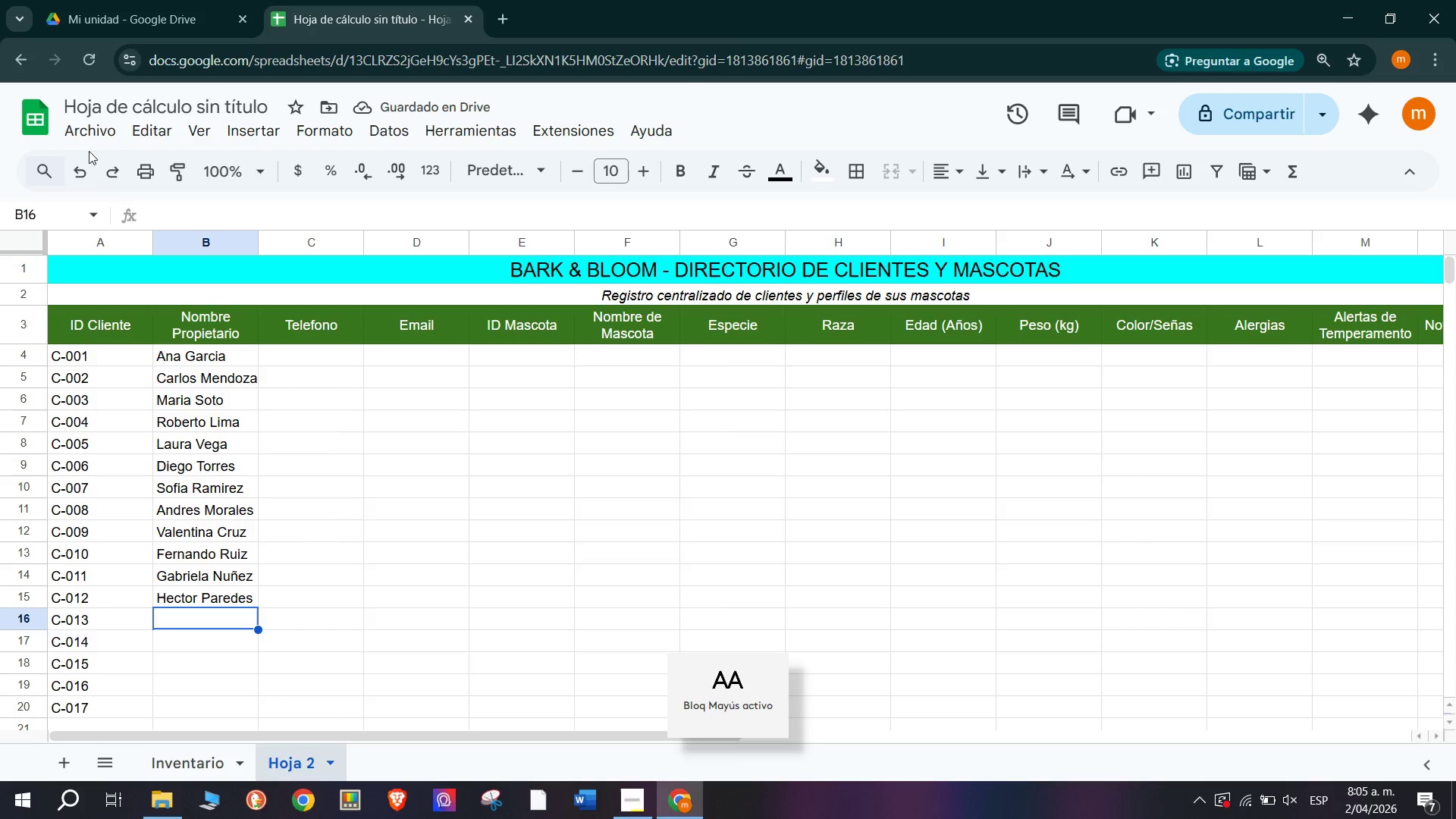 
type(Isabella Flores)
 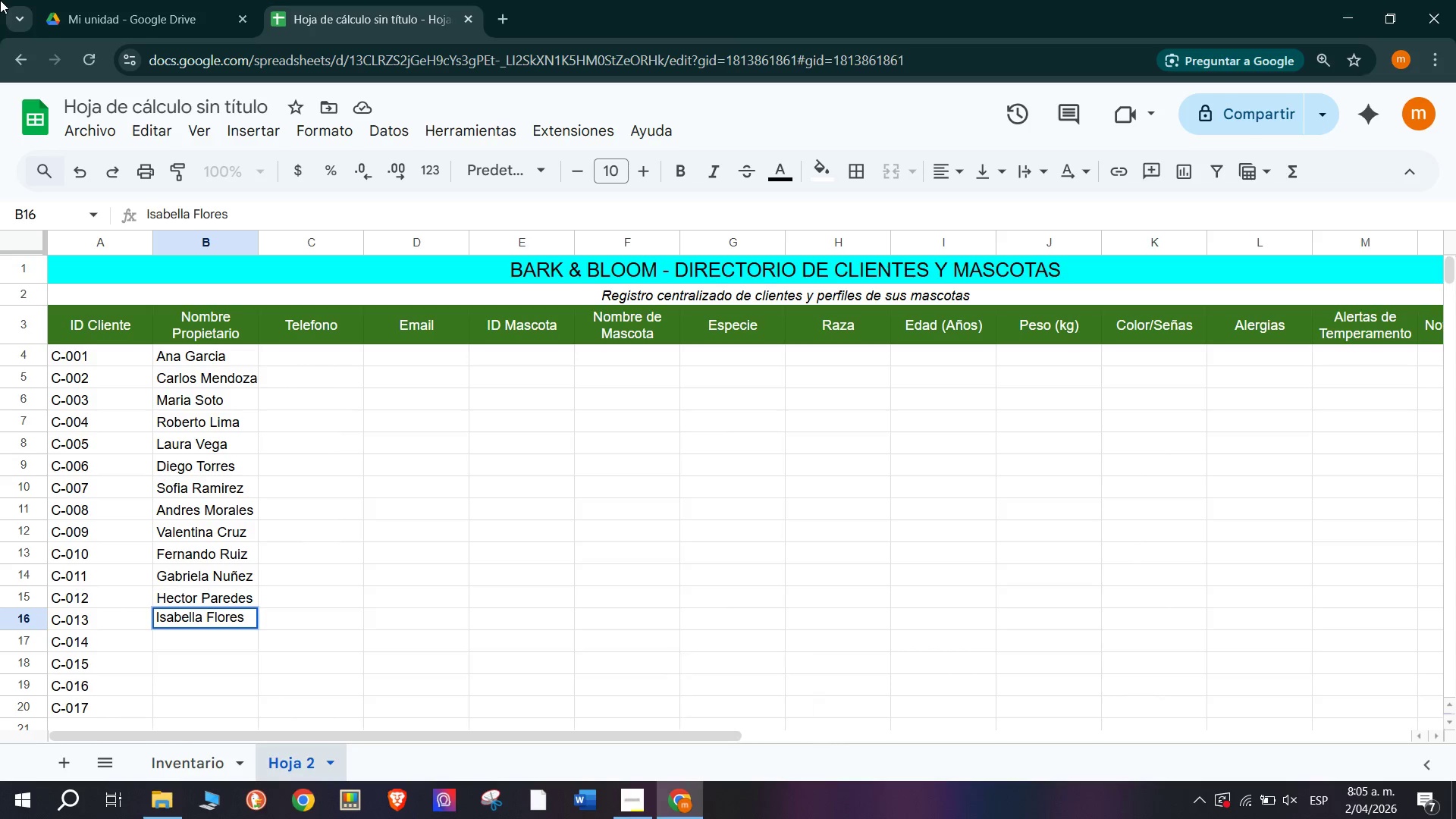 
key(Enter)
 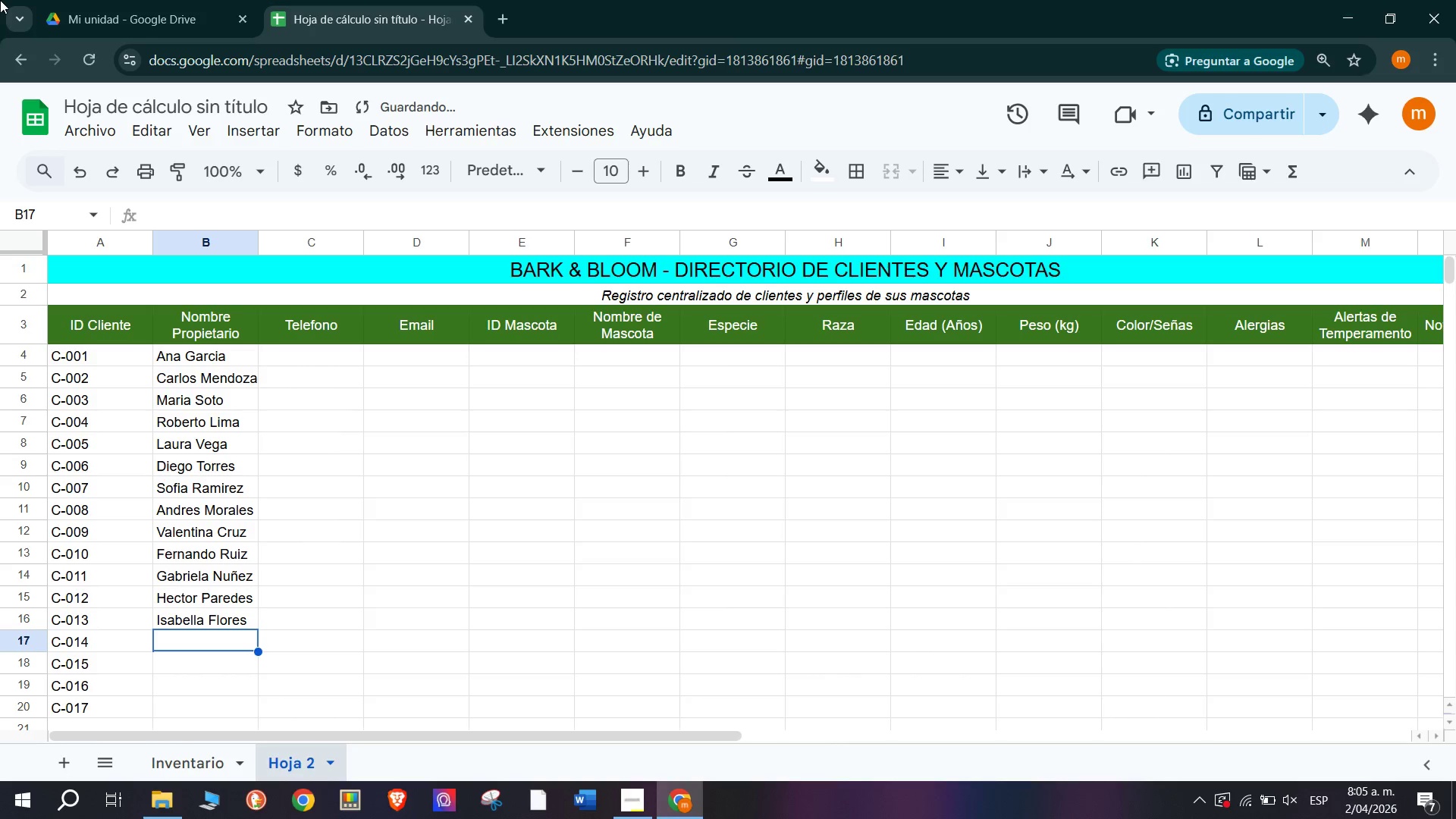 
type(Jorge Castillo)
 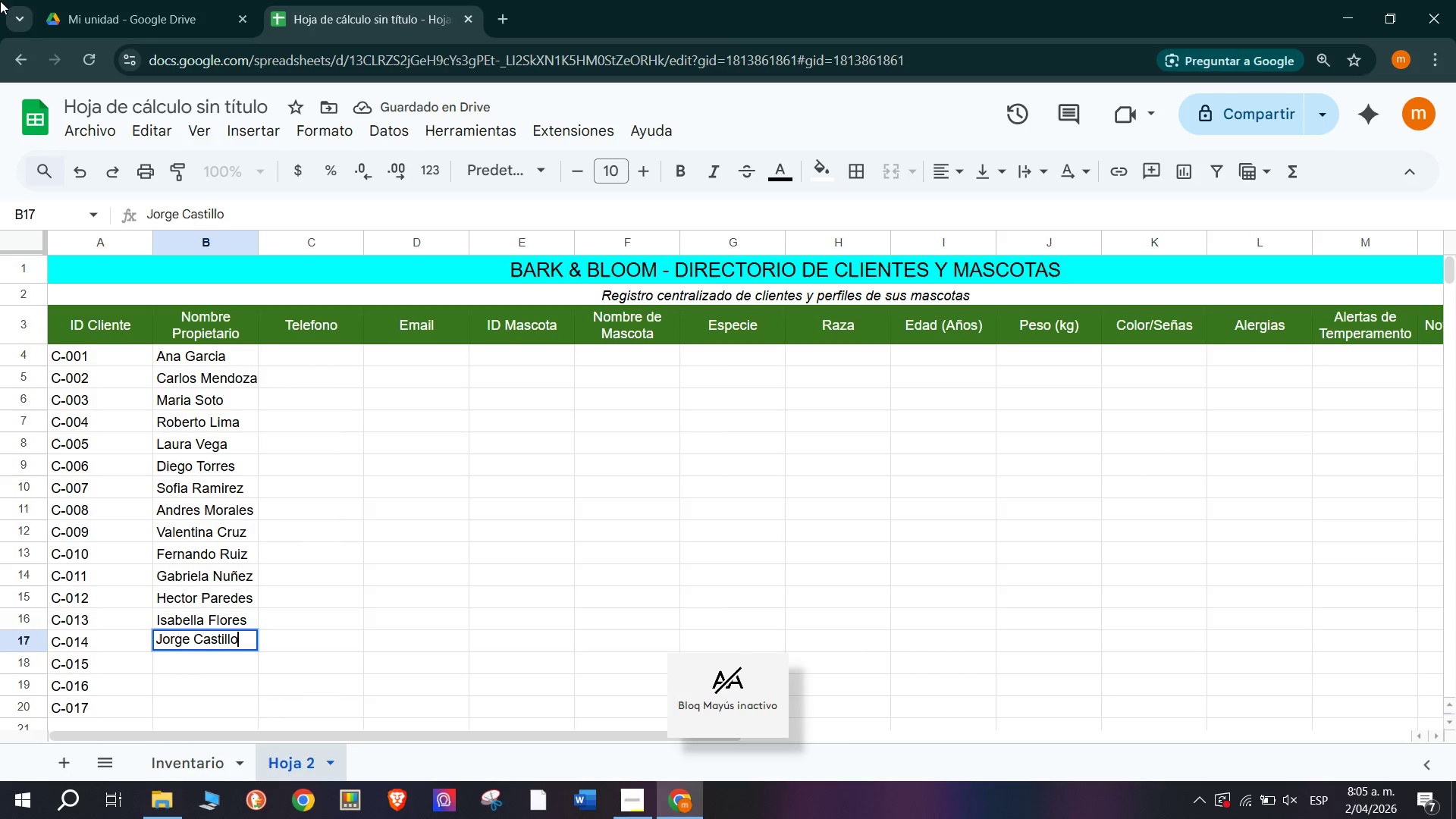 
key(Enter)
 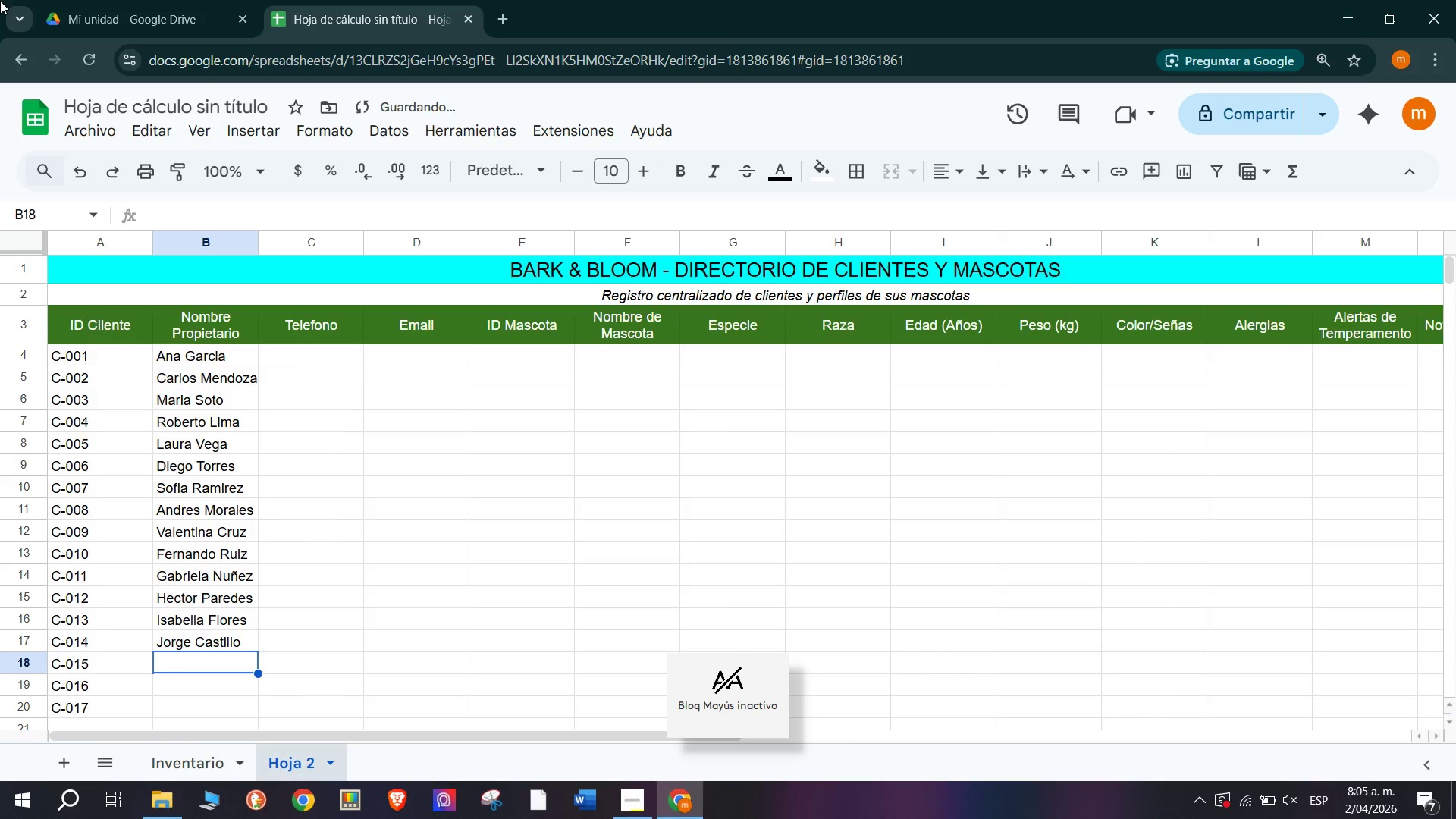 
type(Karina)
 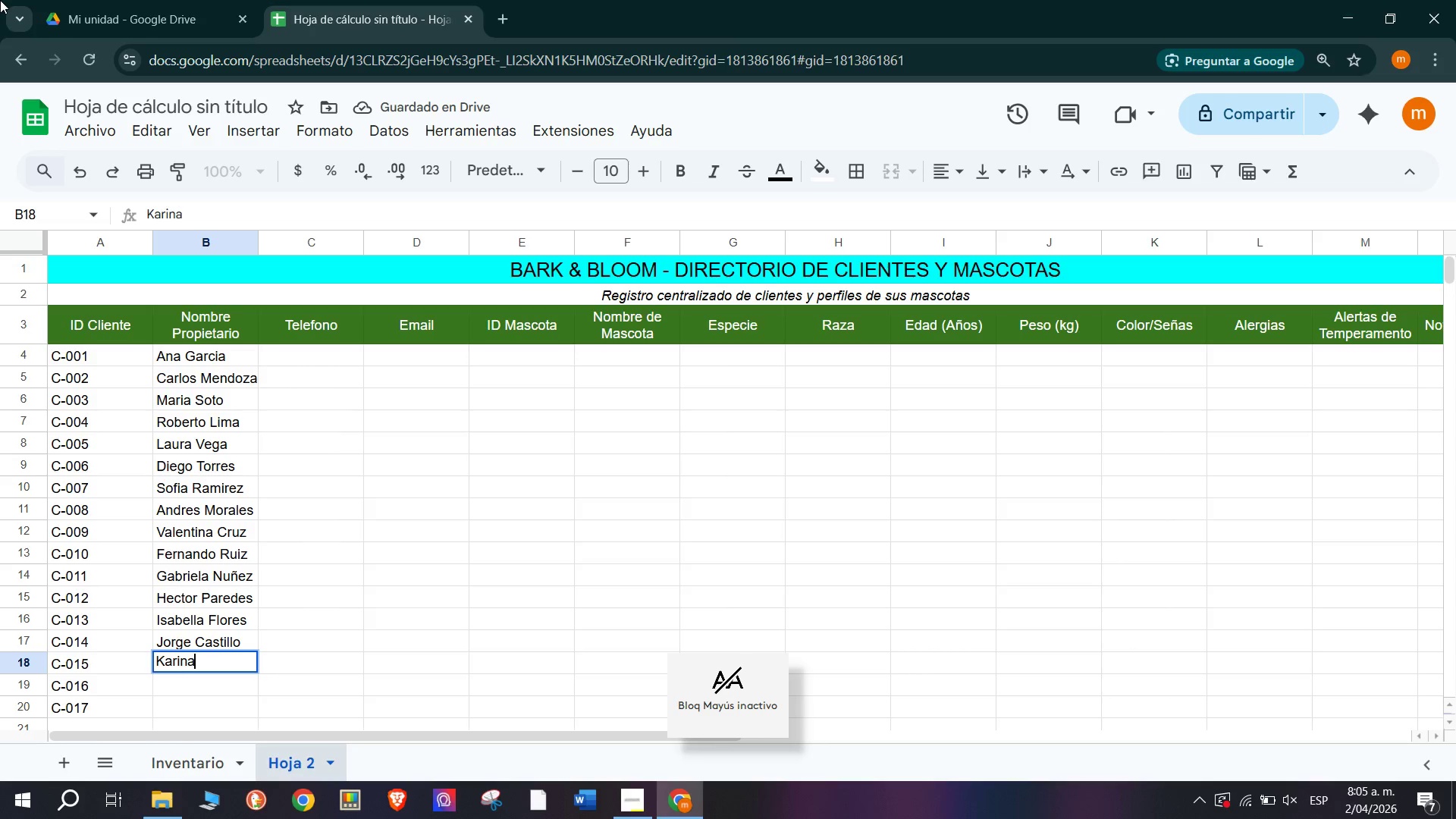 
type( Diaz)
 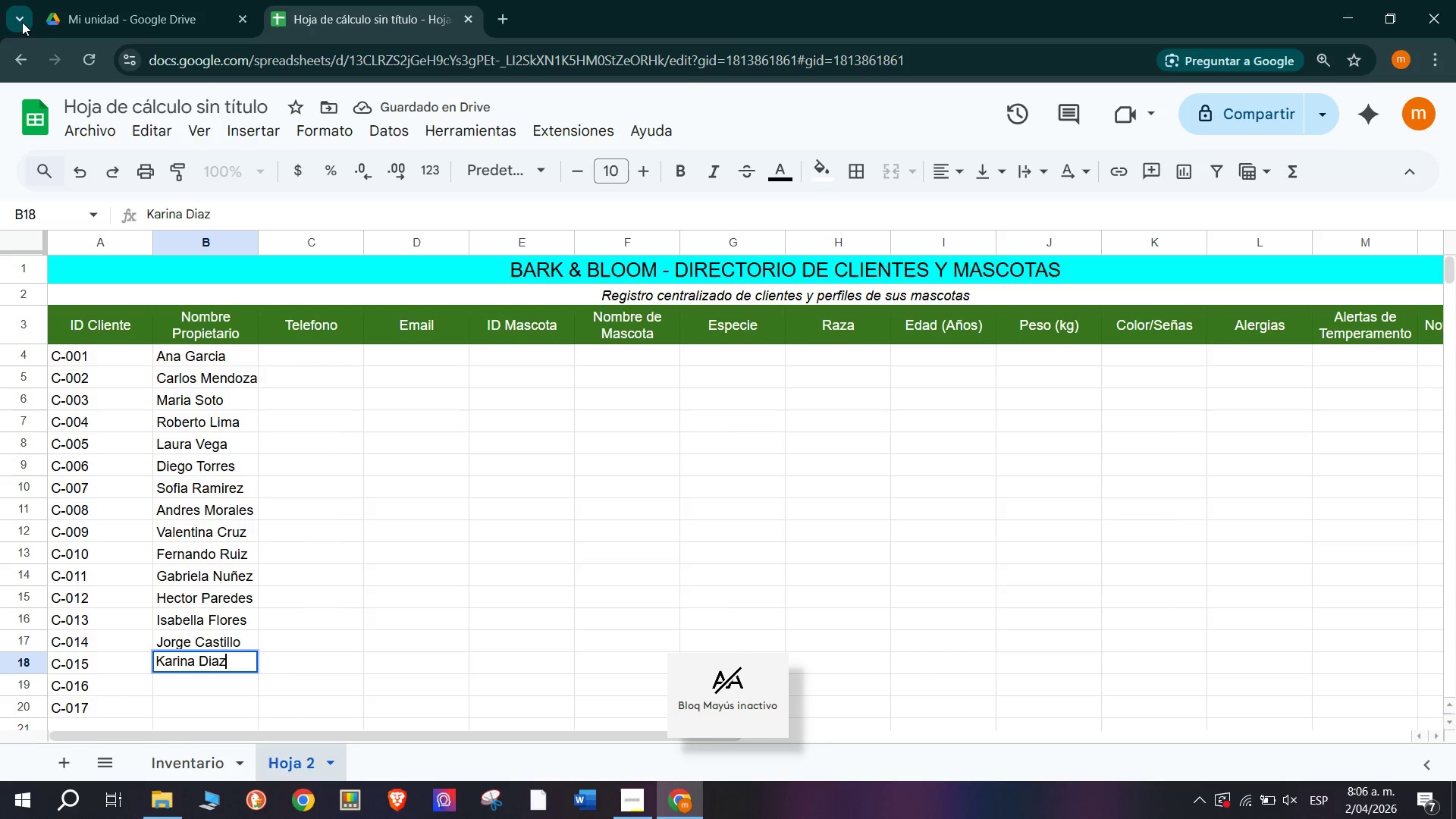 
key(Enter)
 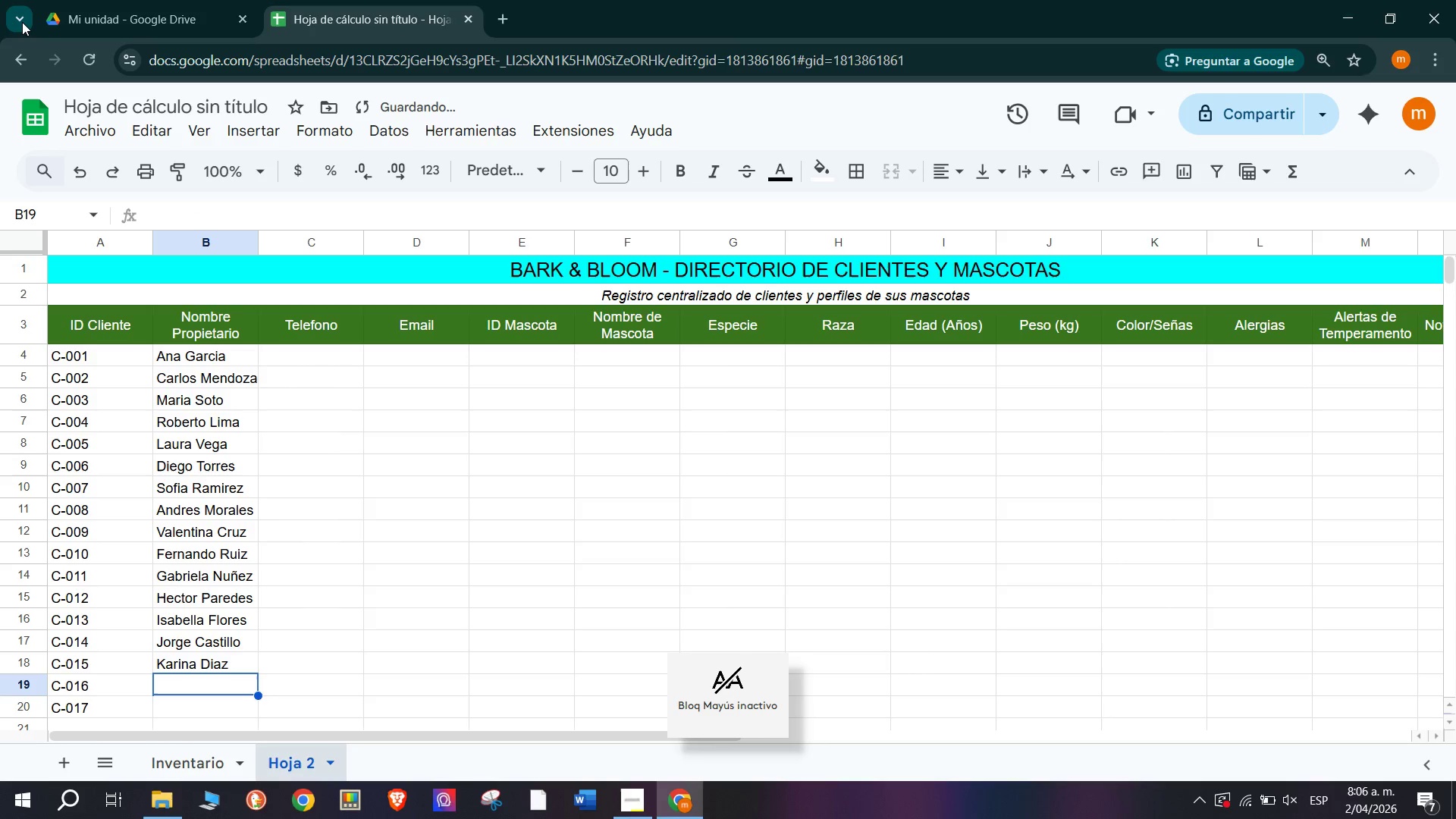 
key(CapsLock)
 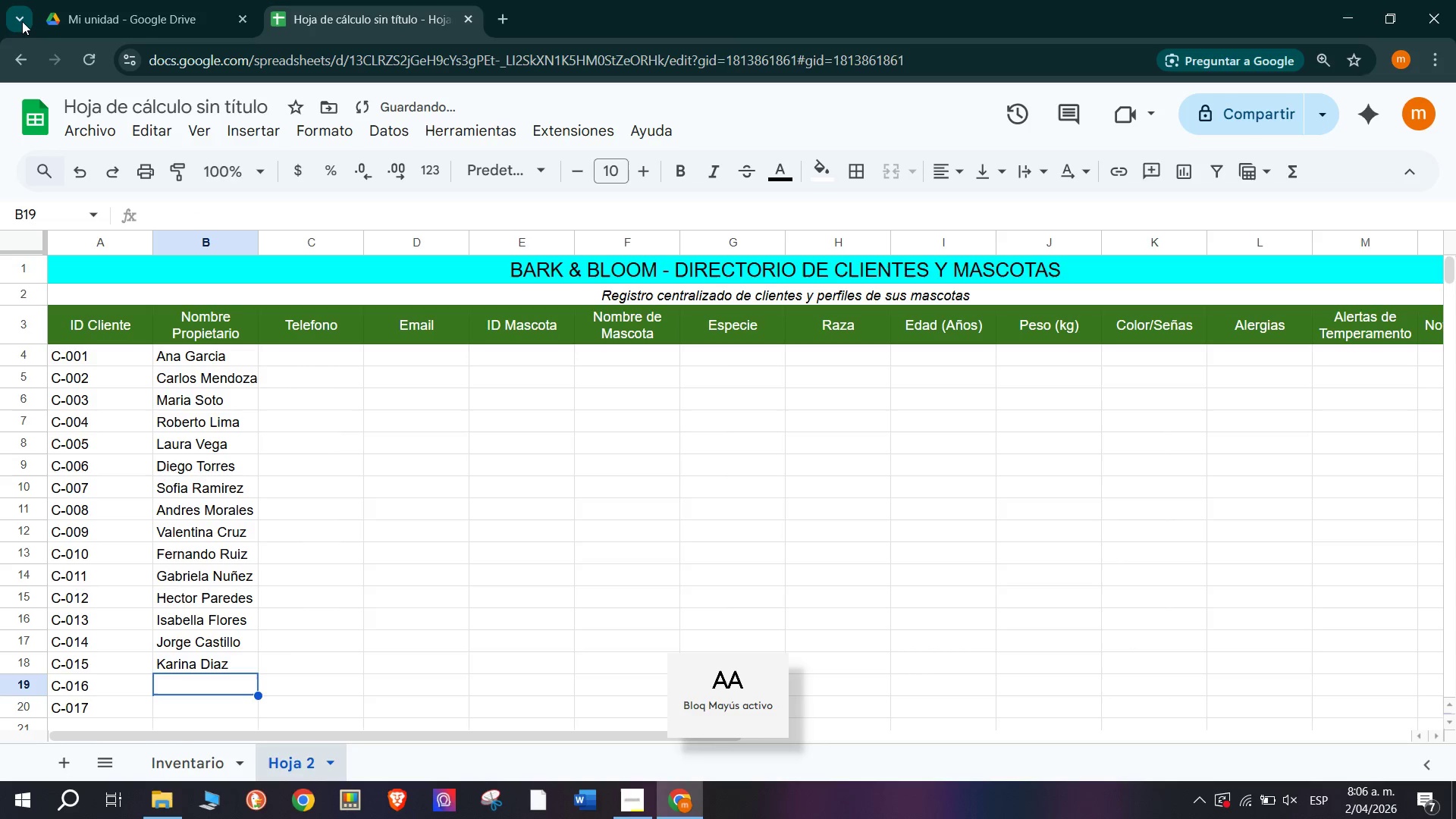 
key(L)
 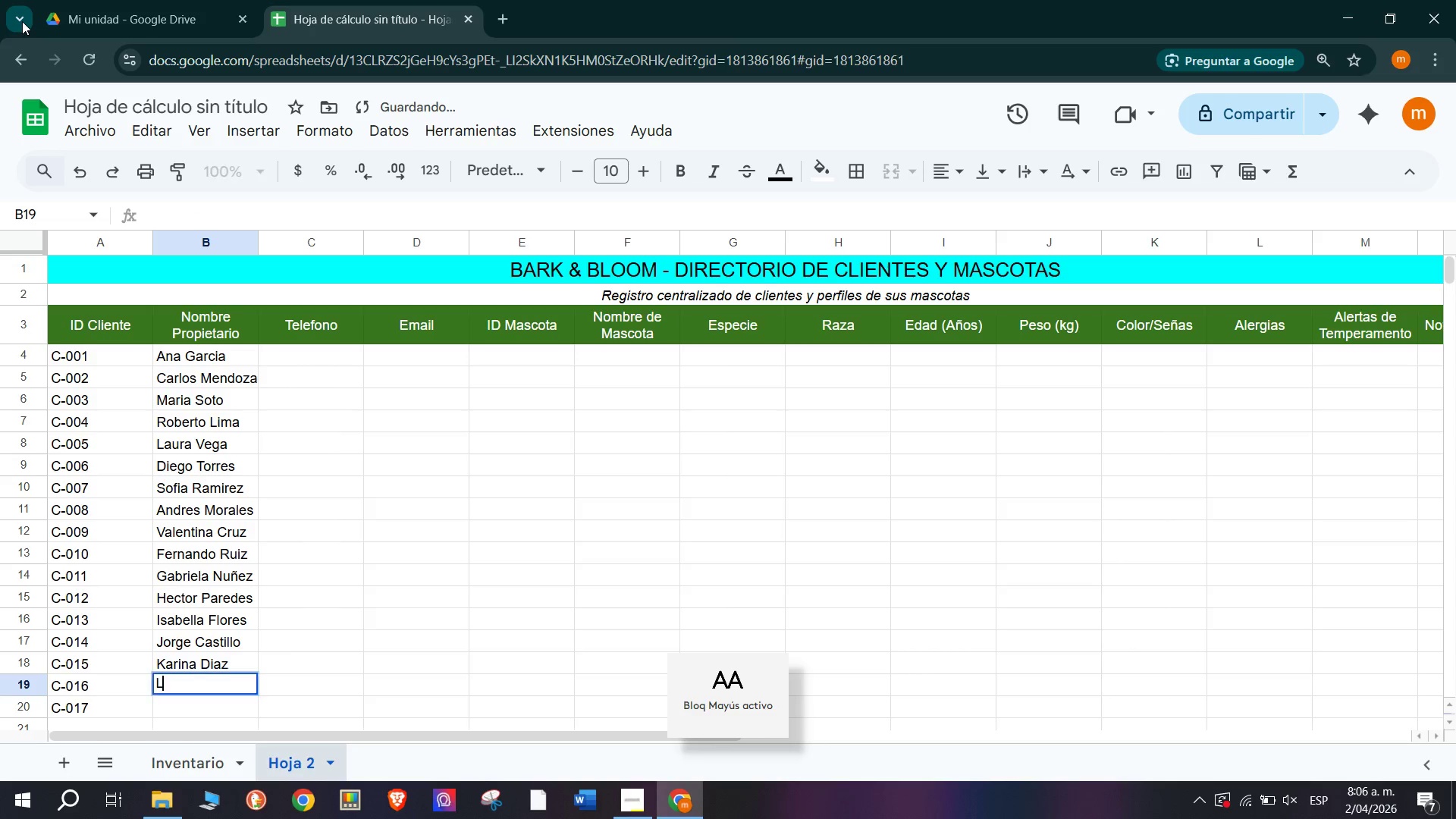 
key(CapsLock)
 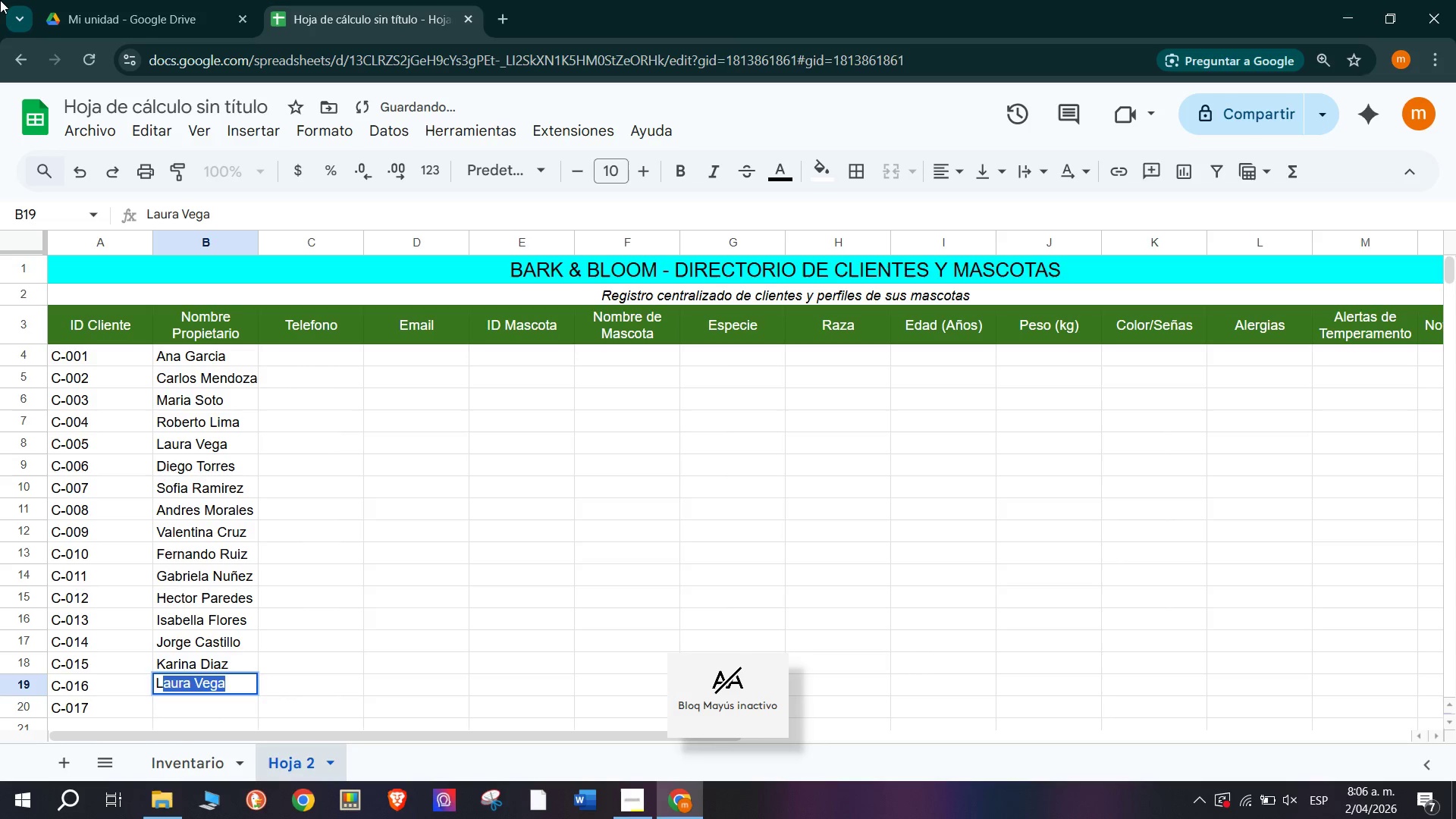 
type(uis )
 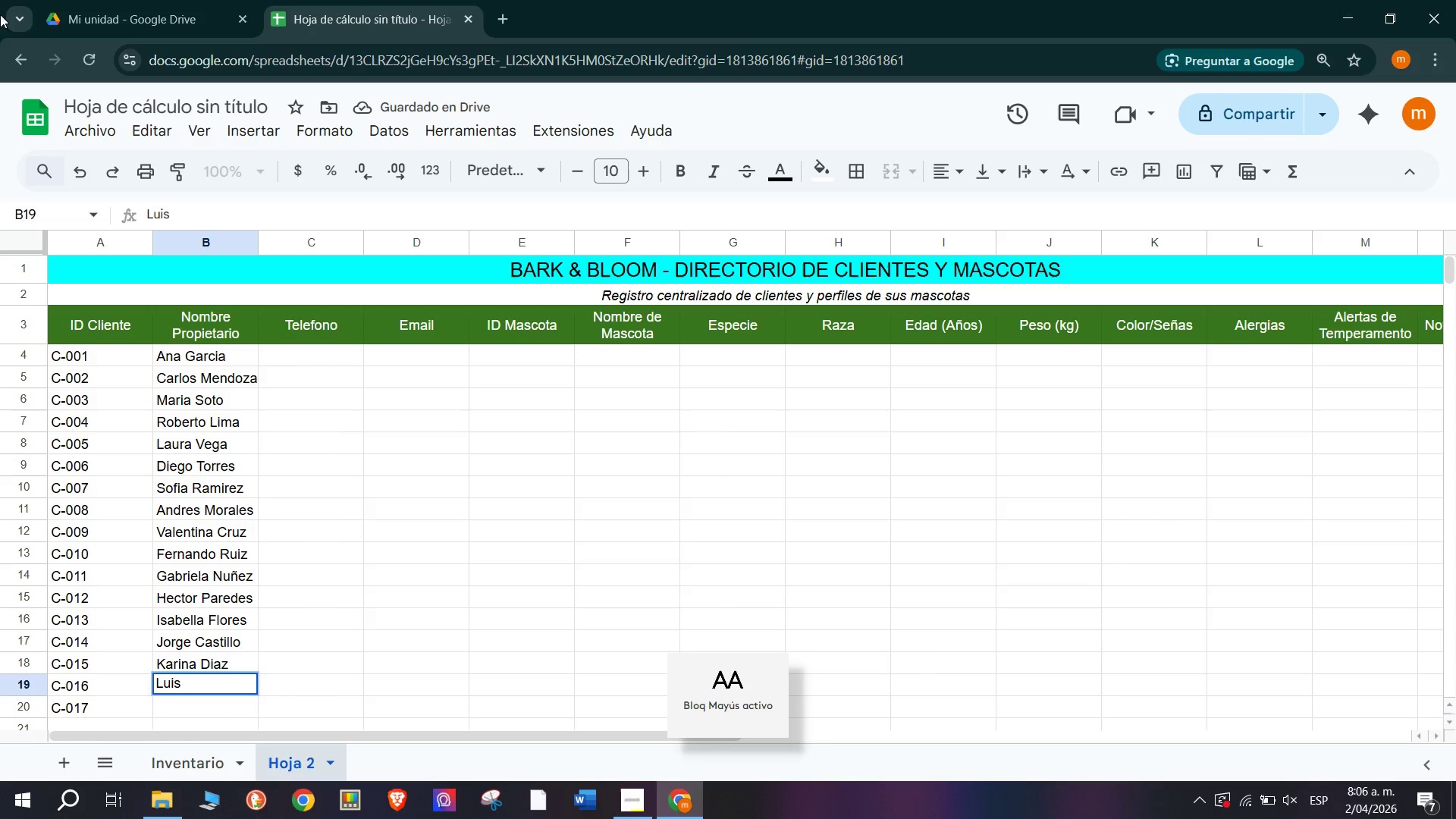 
type(Hernandez)
 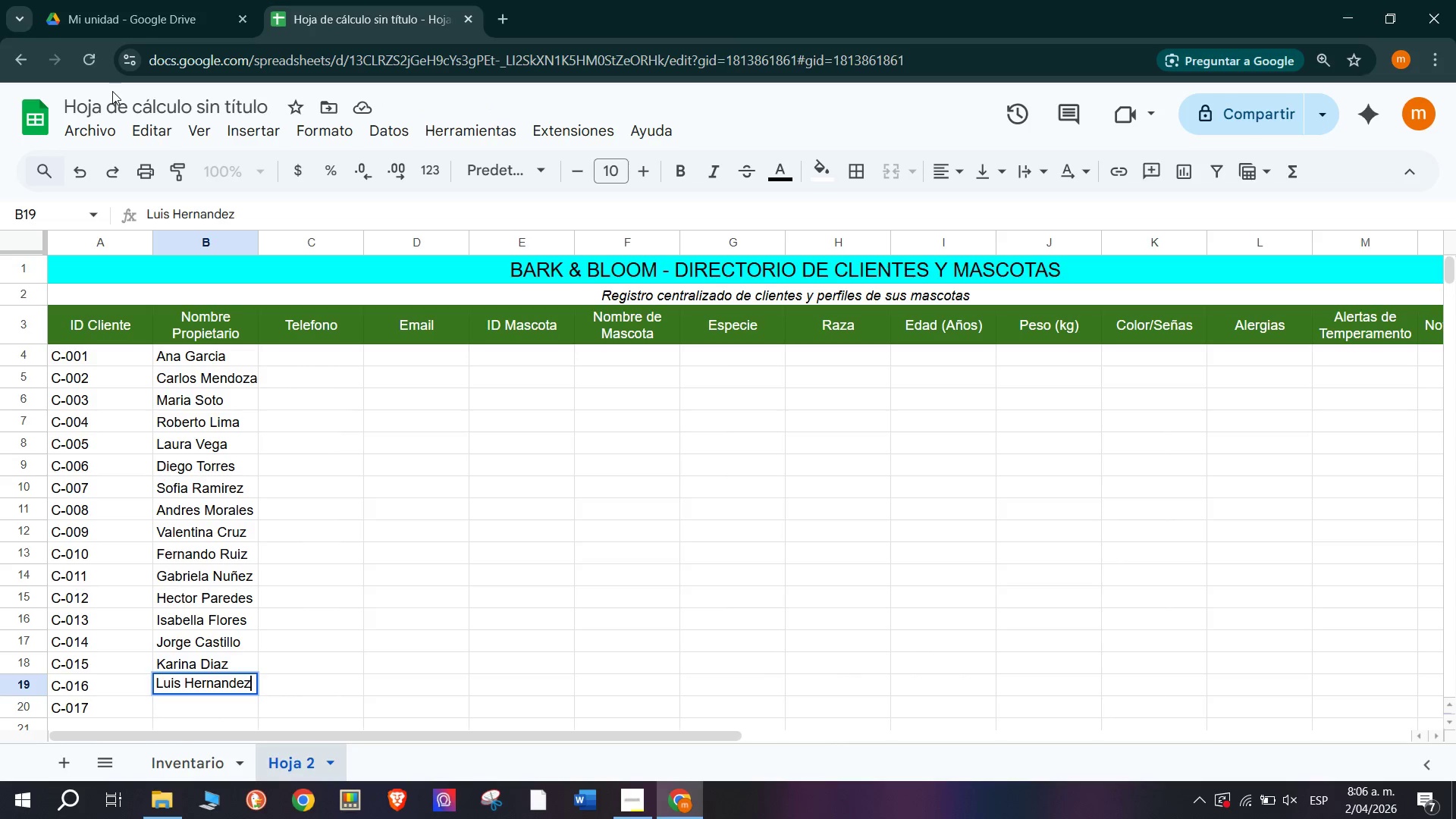 
key(Enter)
 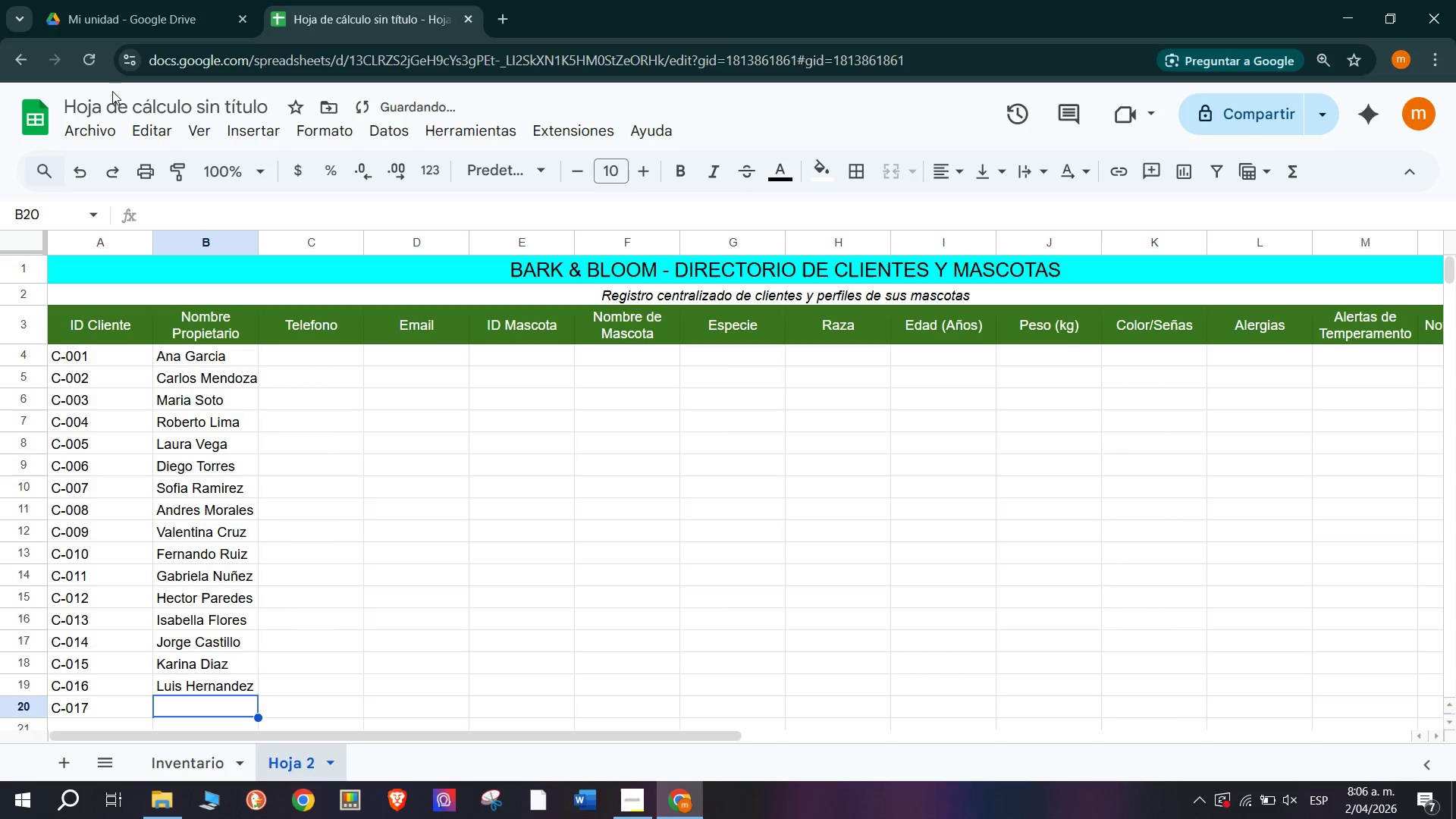 
type(Mariana )
 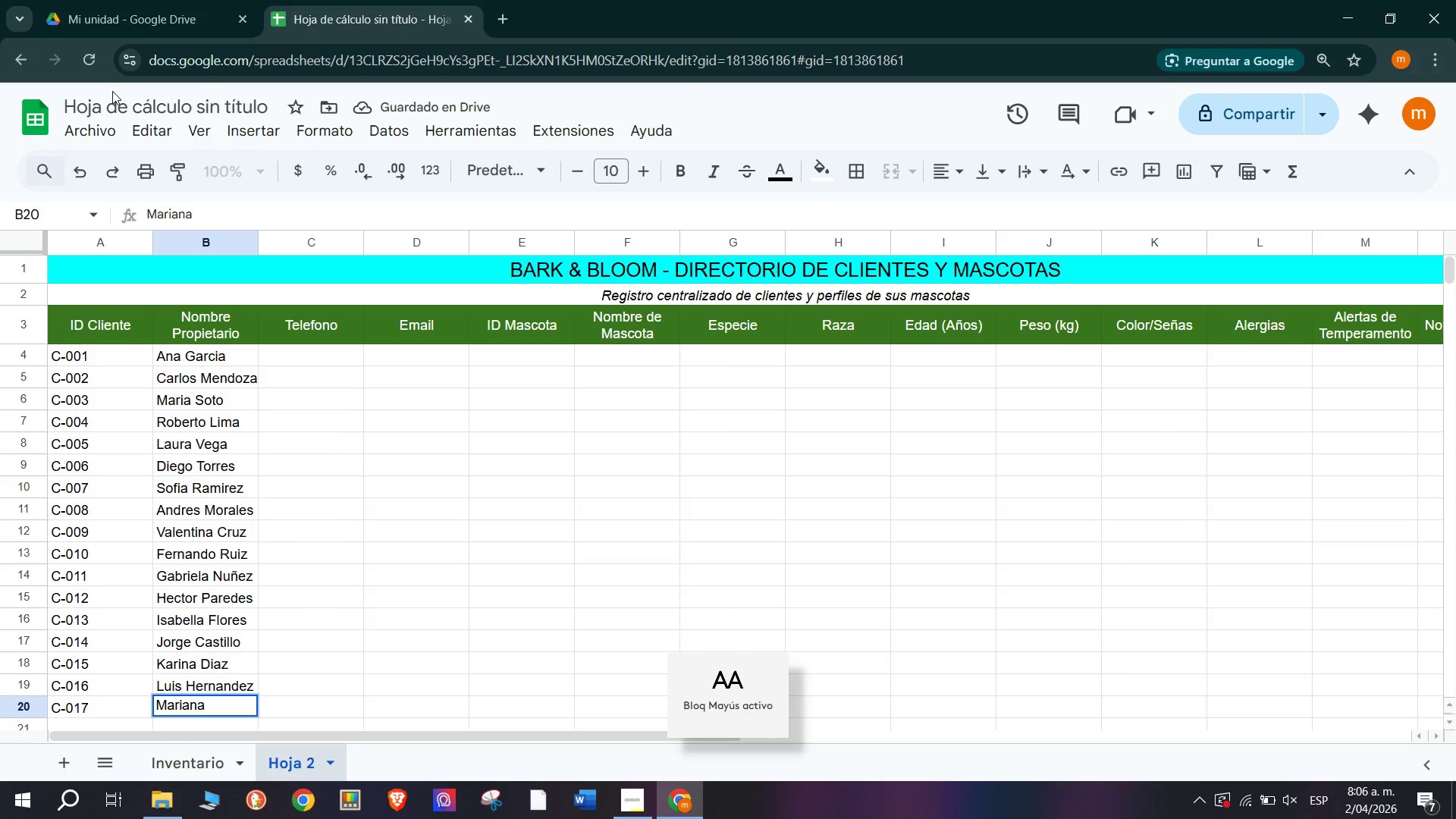 
type(Gutiereez)
 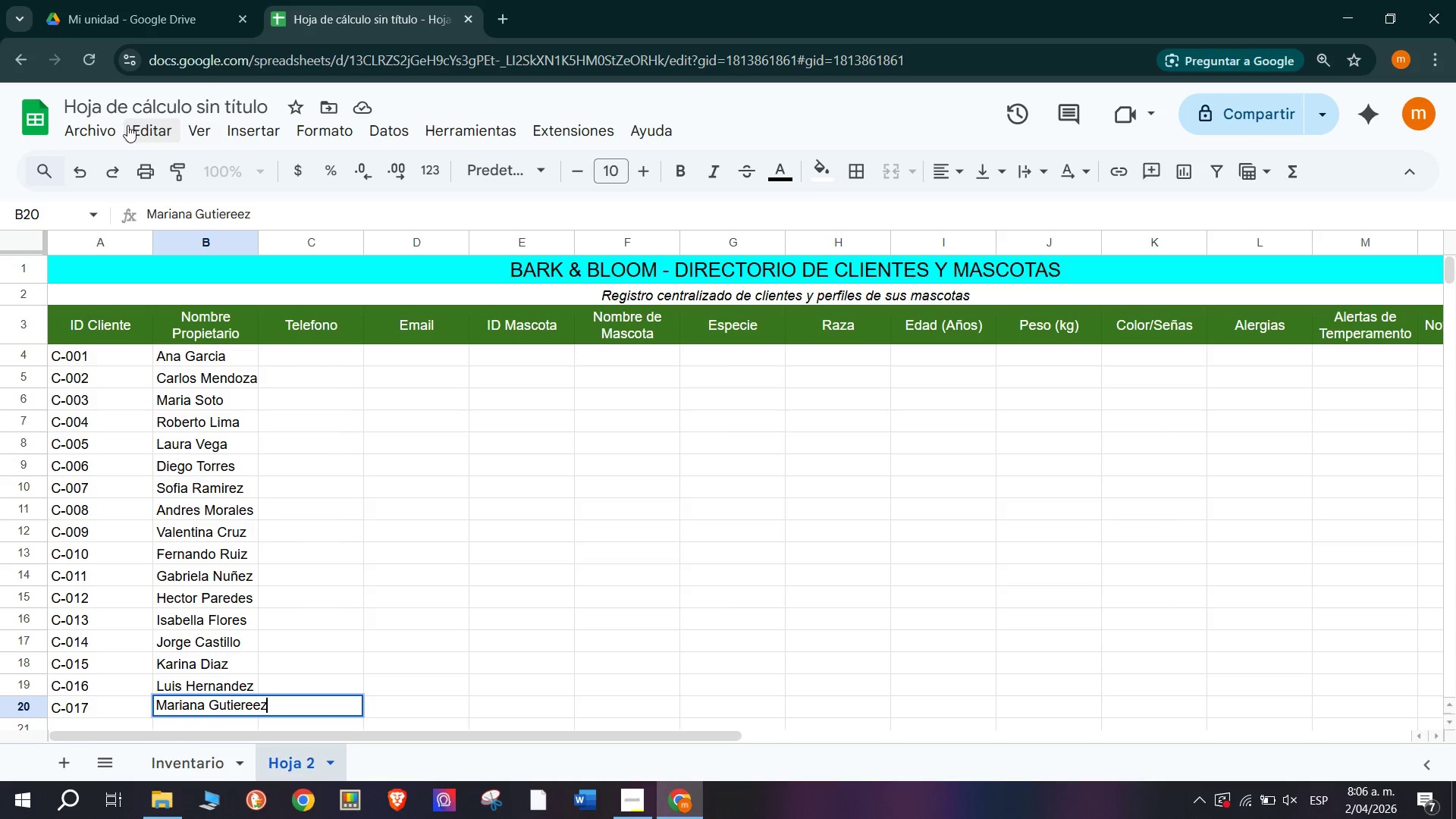 
key(Enter)
 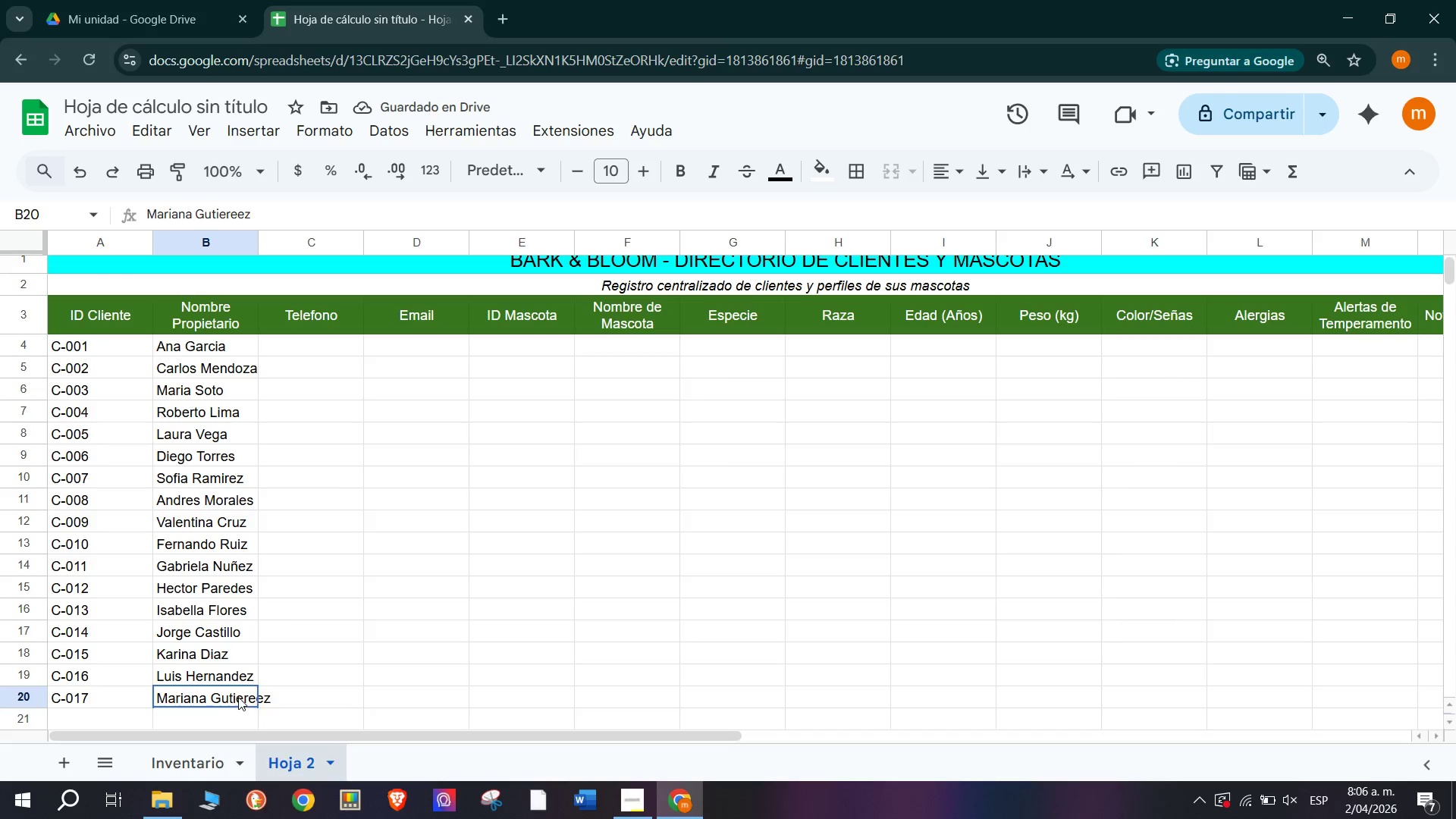 
wait(6.0)
 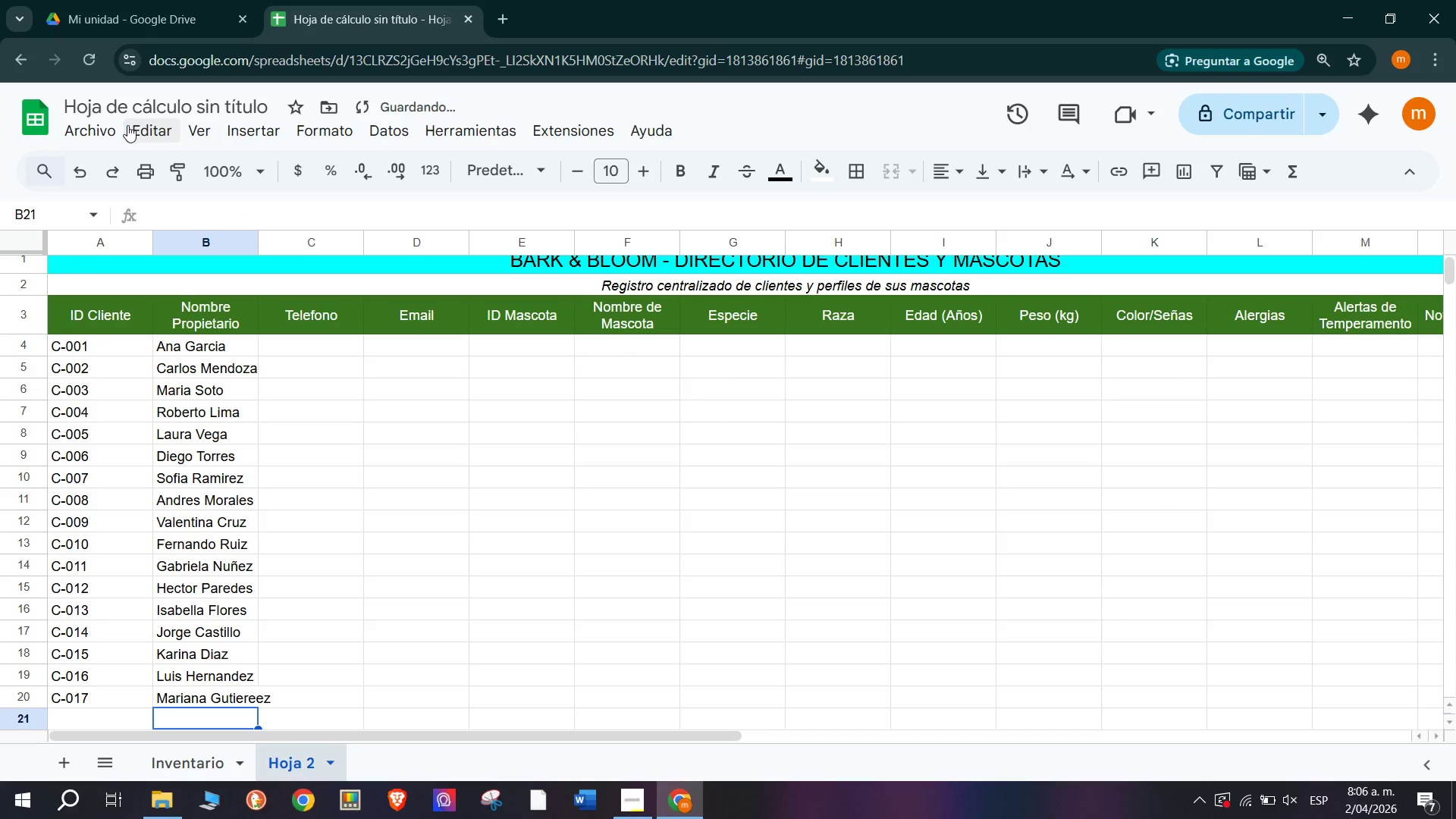 
key(Backspace)
key(Backspace)
key(Backspace)
type(rez)
 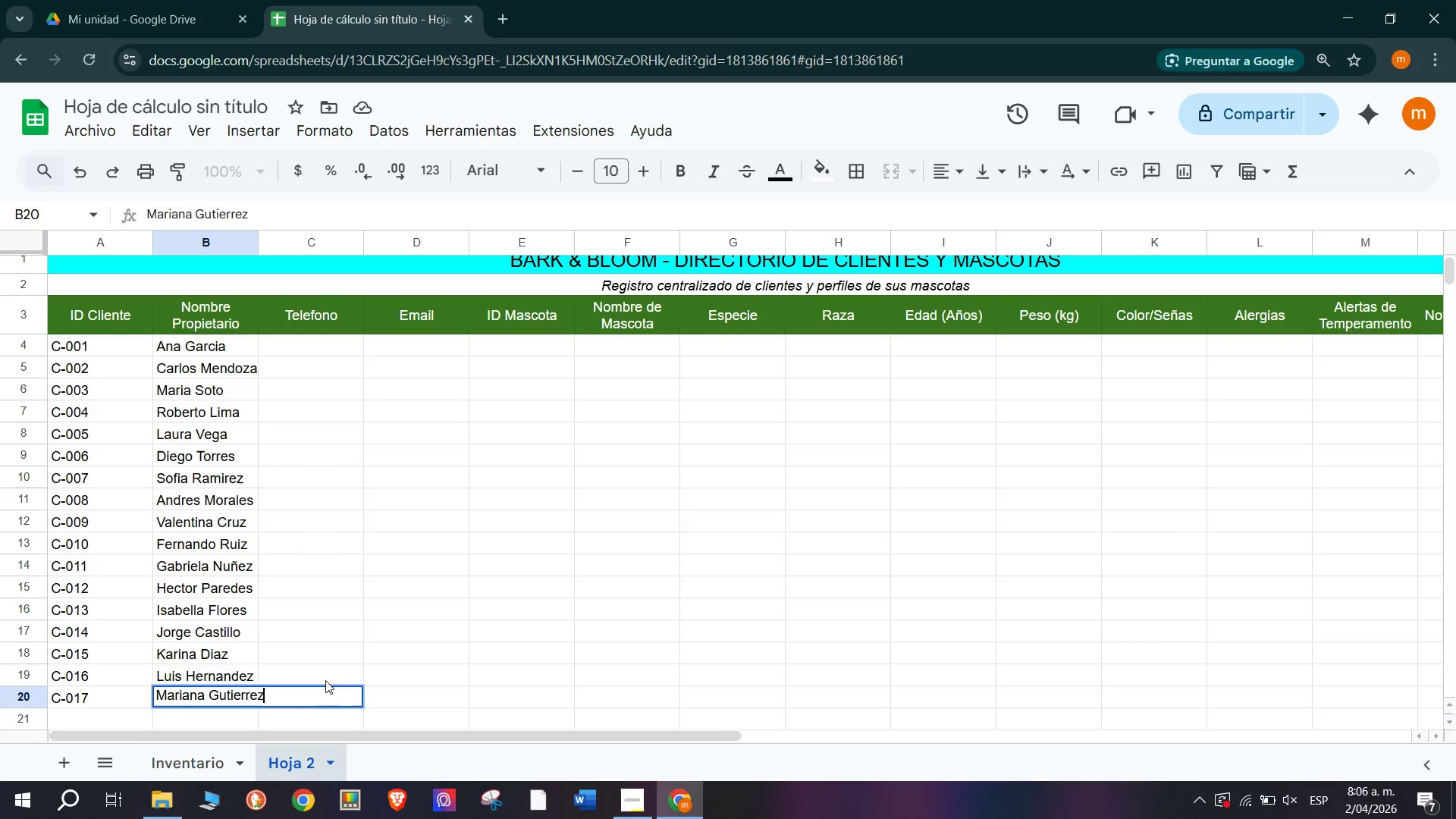 
left_click([564, 493])
 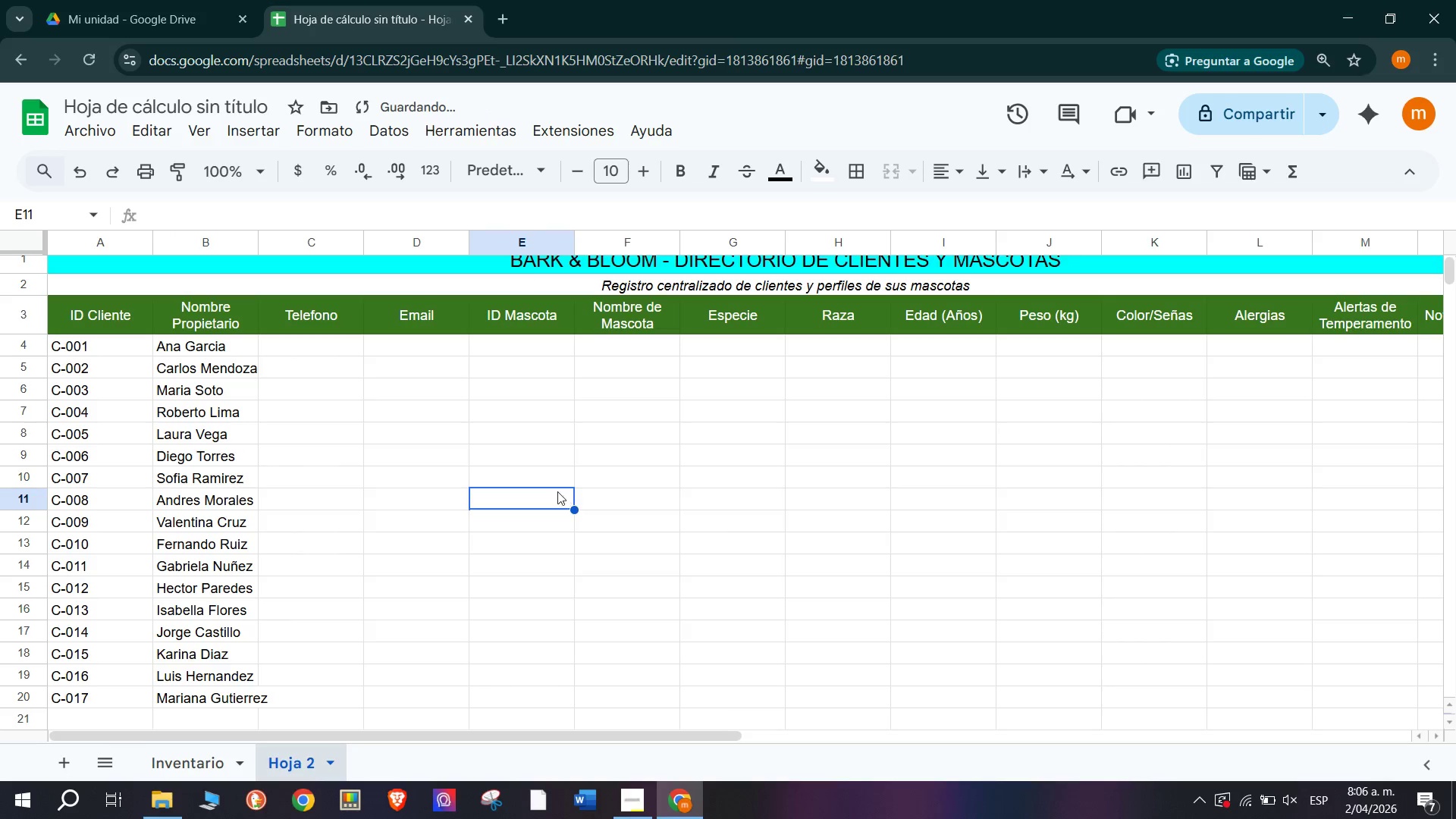 
hold_key(key=ControlLeft, duration=0.86)
scroll: coordinate [510, 482], scroll_direction: up, amount: 2.0
 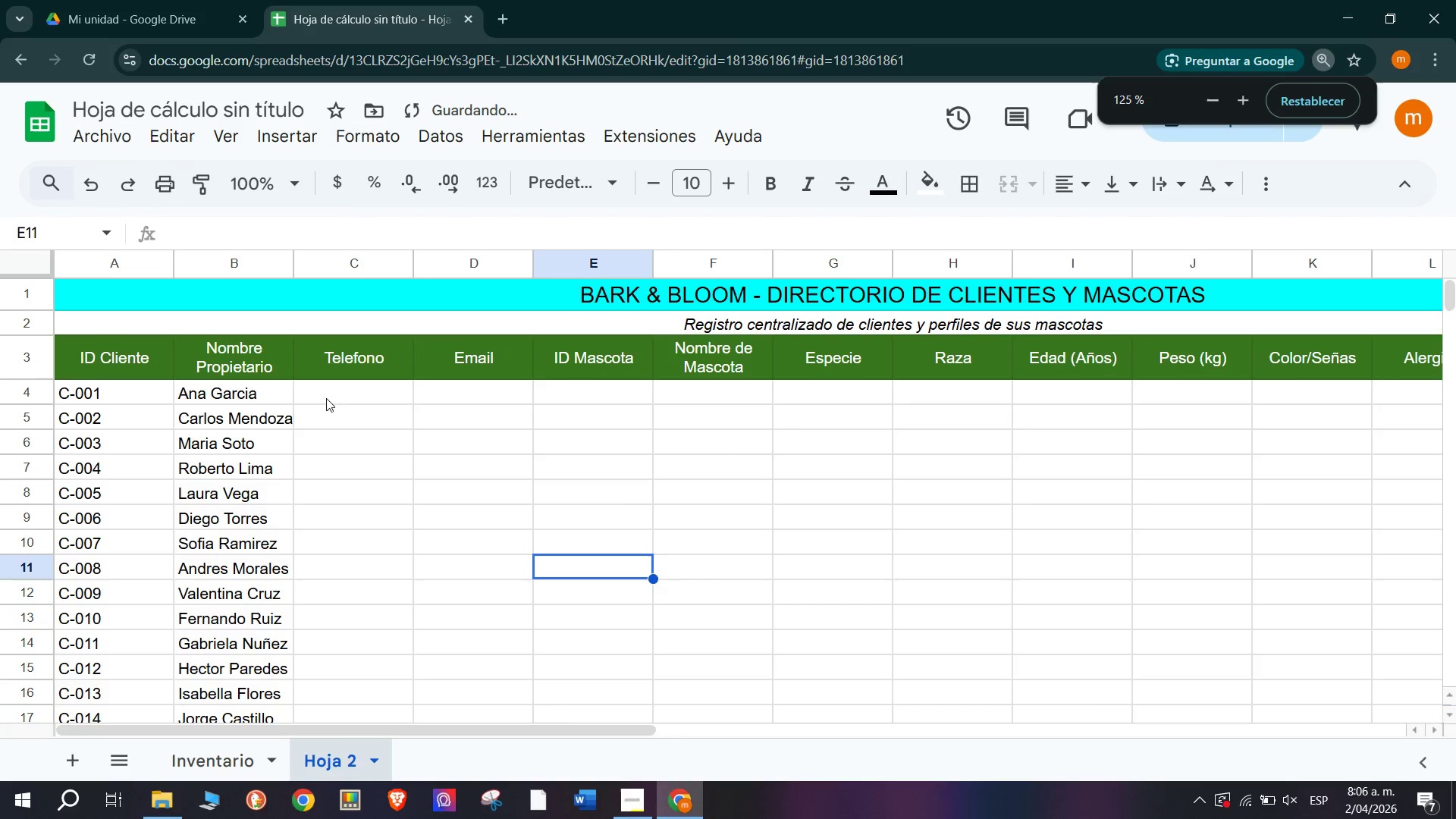 
key(Control+ControlLeft)
 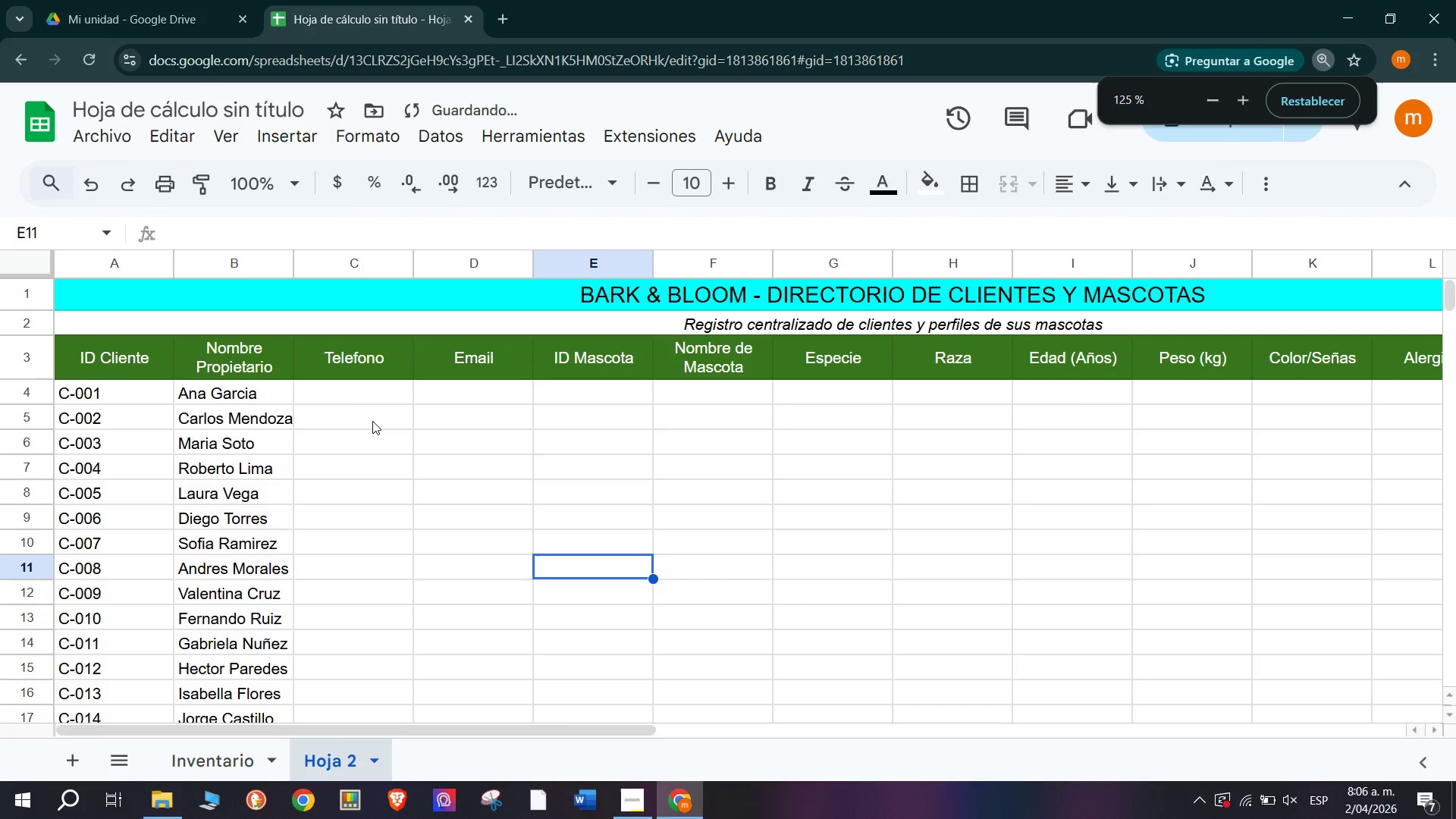 
scroll: coordinate [372, 421], scroll_direction: up, amount: 1.0
 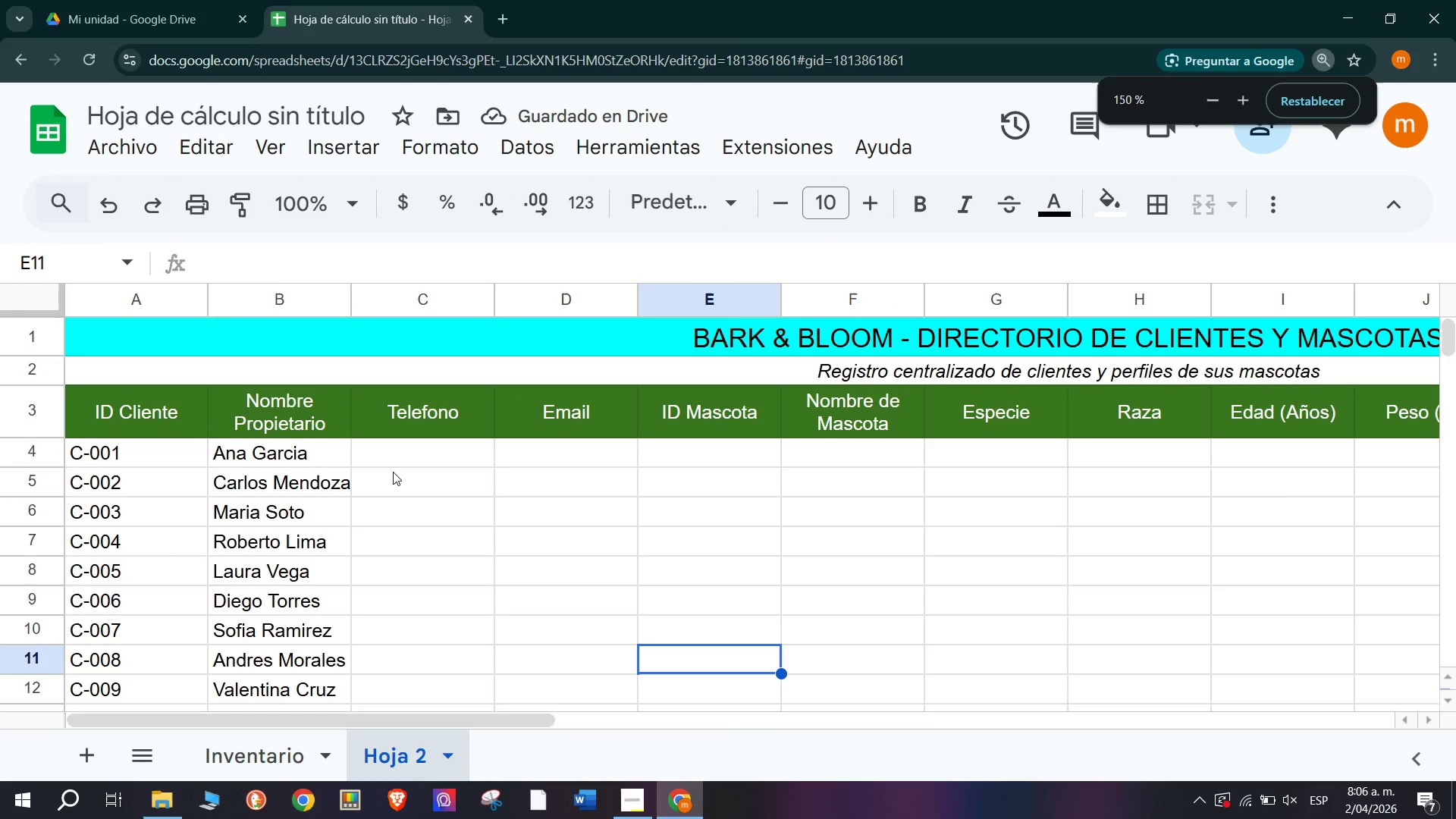 
scroll: coordinate [441, 506], scroll_direction: down, amount: 1.0
 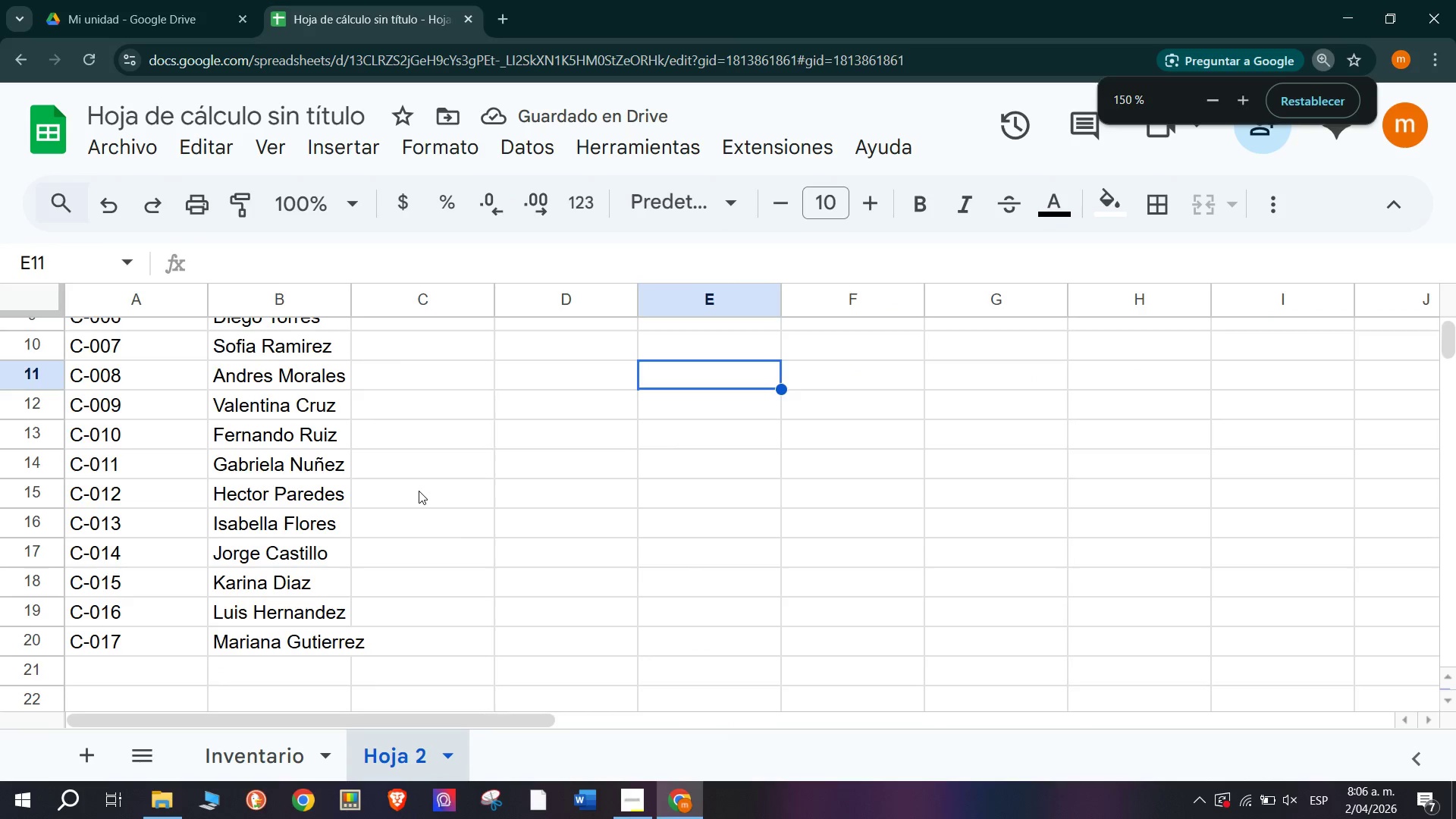 
scroll: coordinate [419, 489], scroll_direction: up, amount: 1.0
 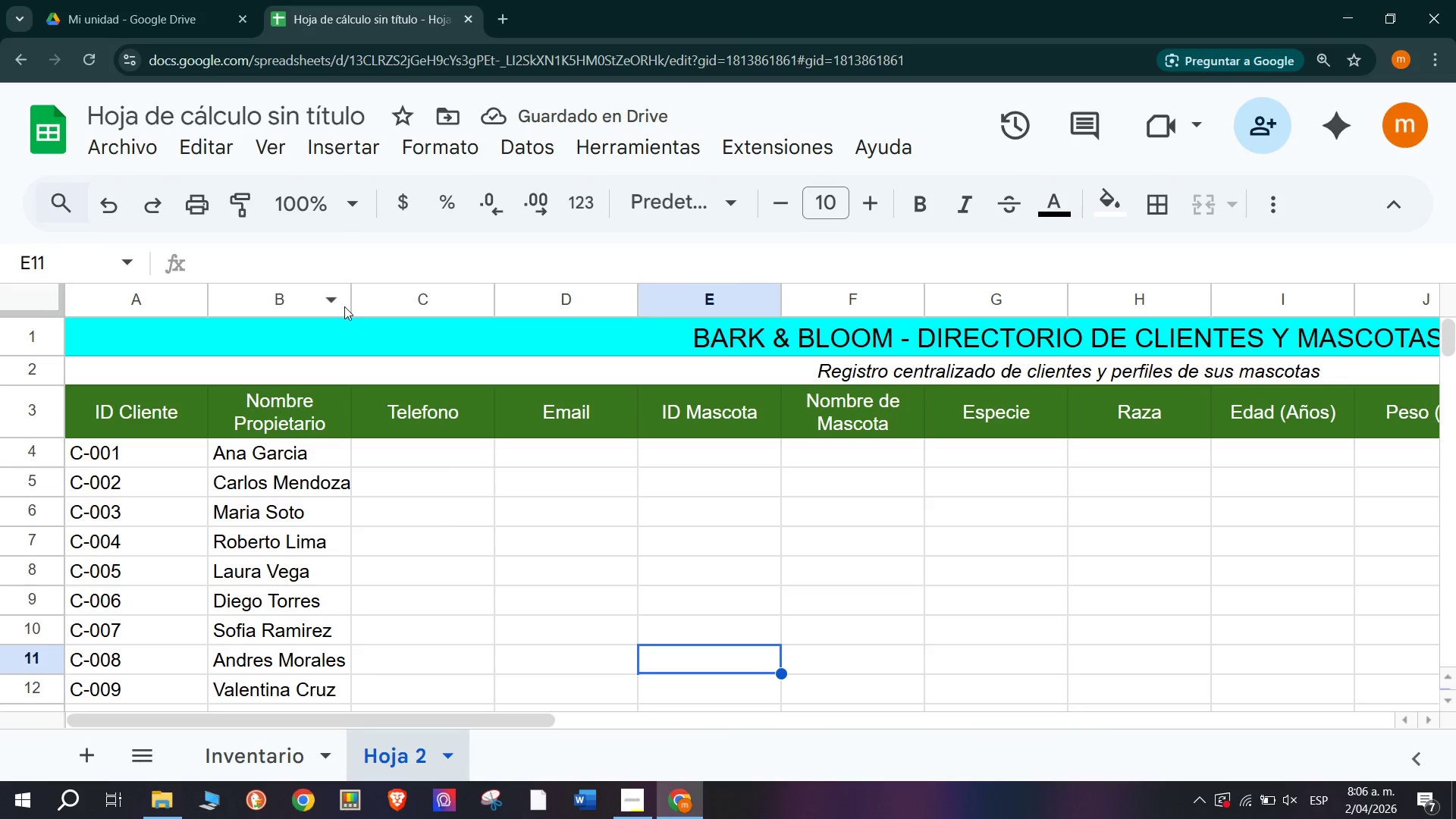 
left_click([351, 284])
 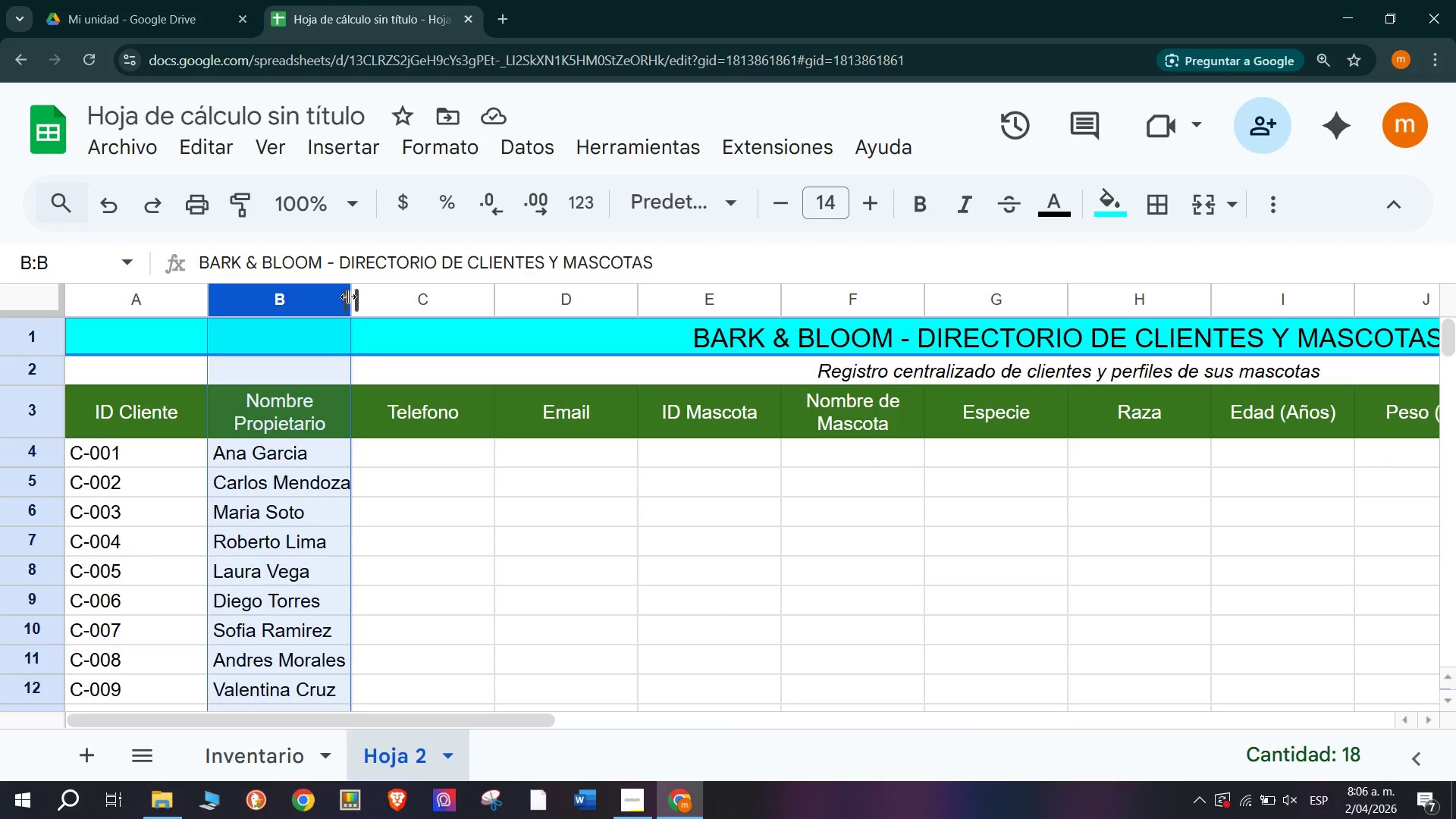 
left_click_drag(start_coordinate=[349, 297], to_coordinate=[376, 303])
 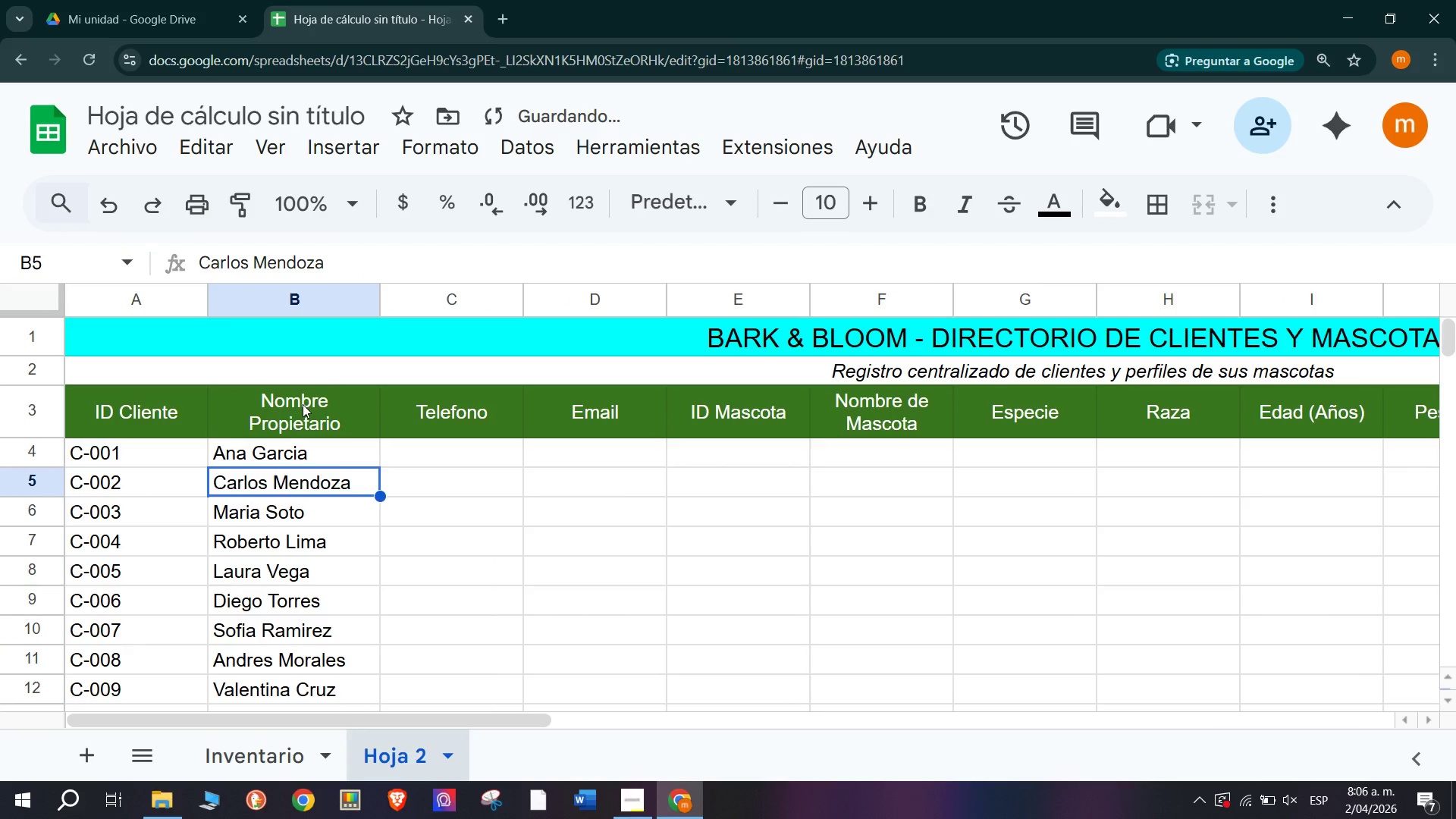 
key(Control+ControlLeft)
 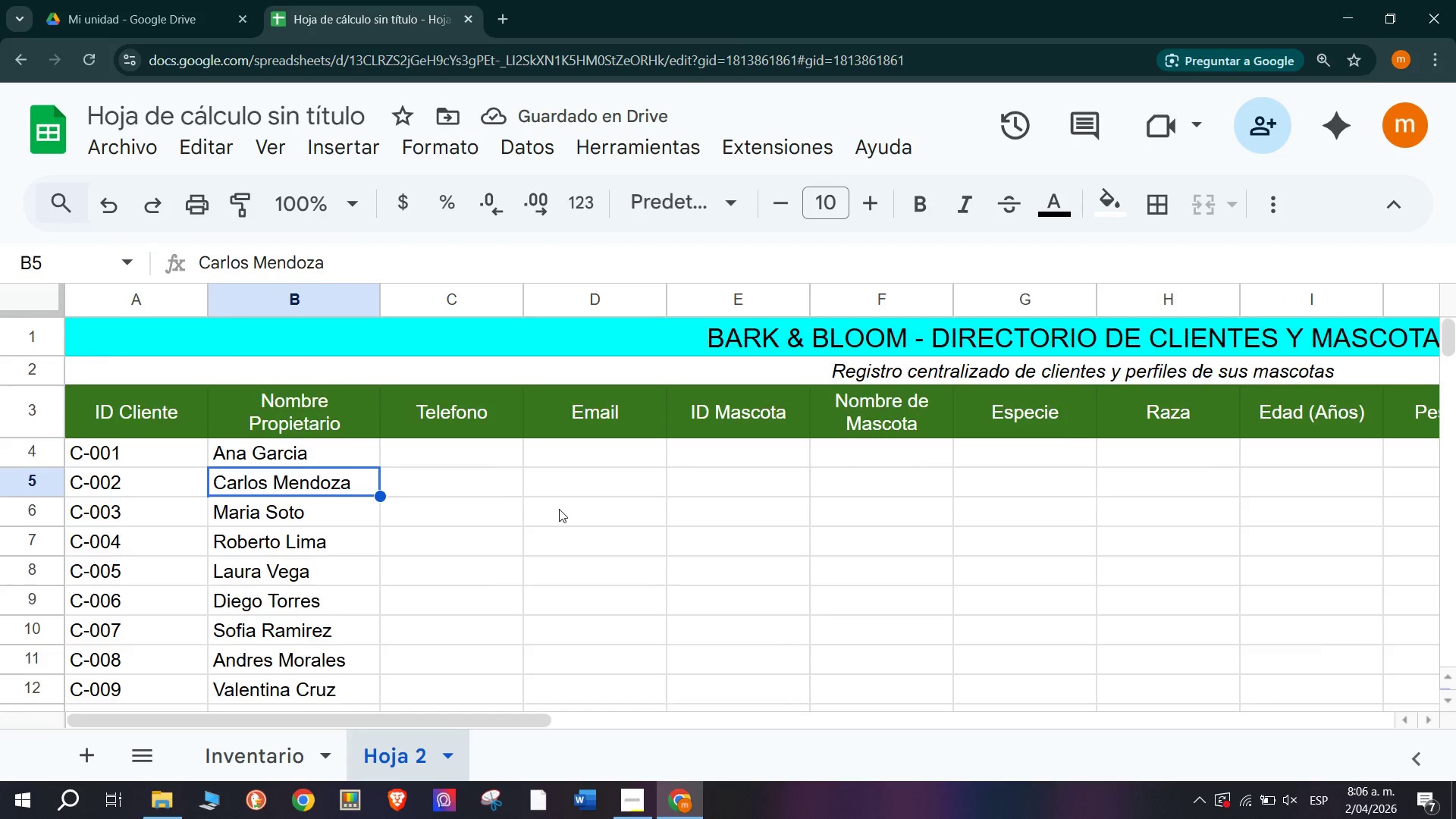 
scroll: coordinate [559, 509], scroll_direction: down, amount: 1.0
 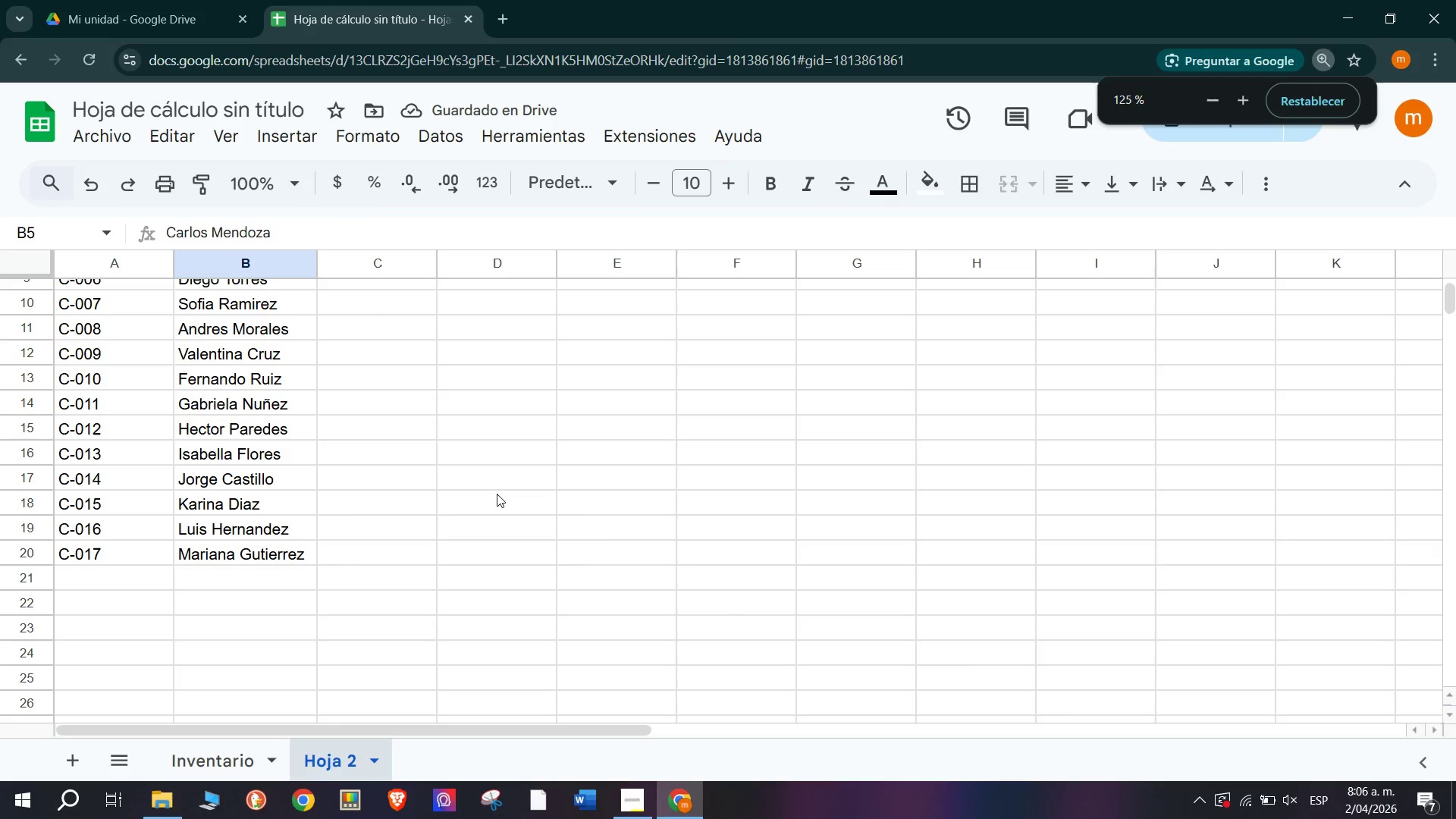 
left_click([456, 460])
 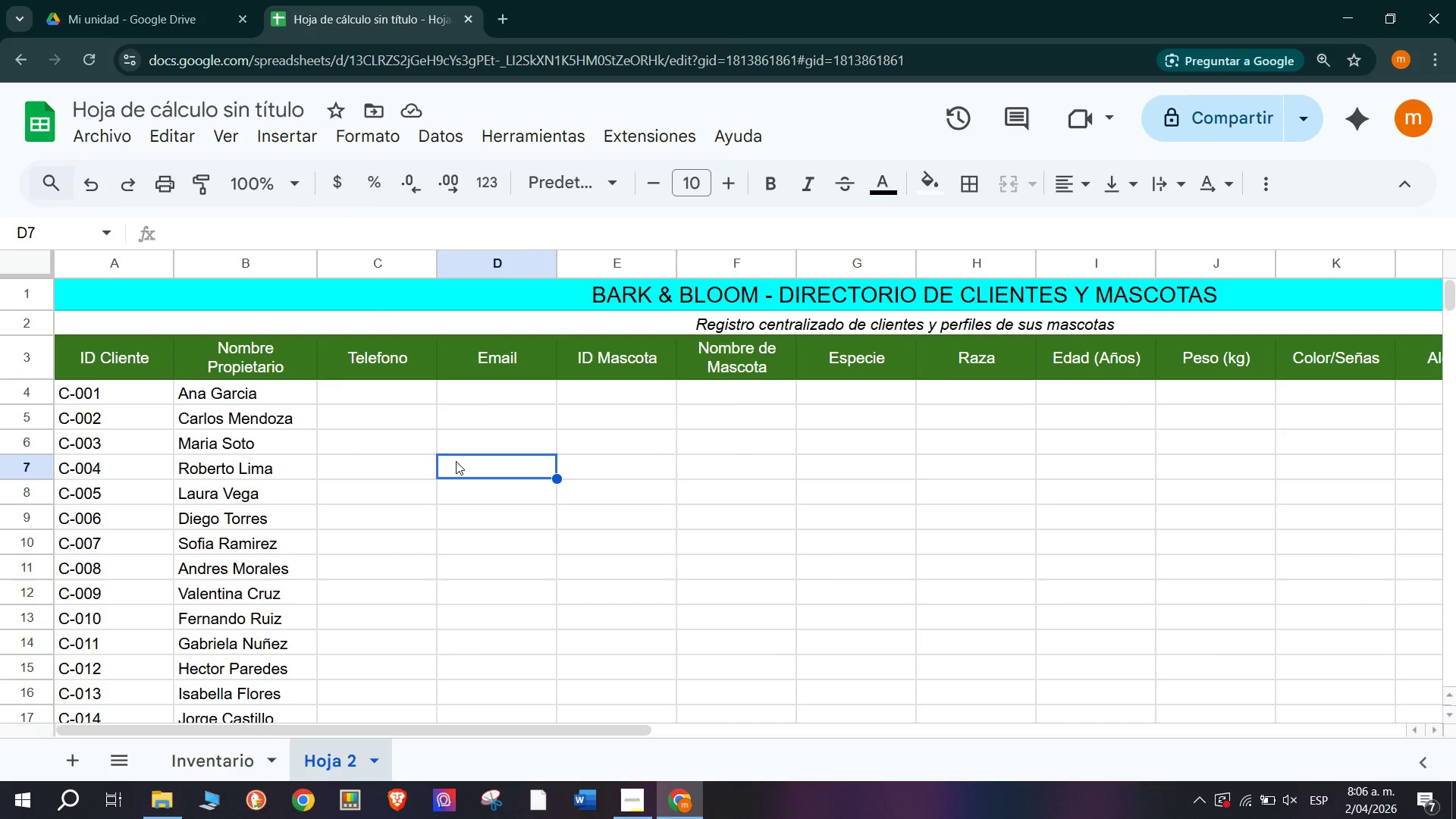 
scroll: coordinate [471, 485], scroll_direction: up, amount: 4.0
 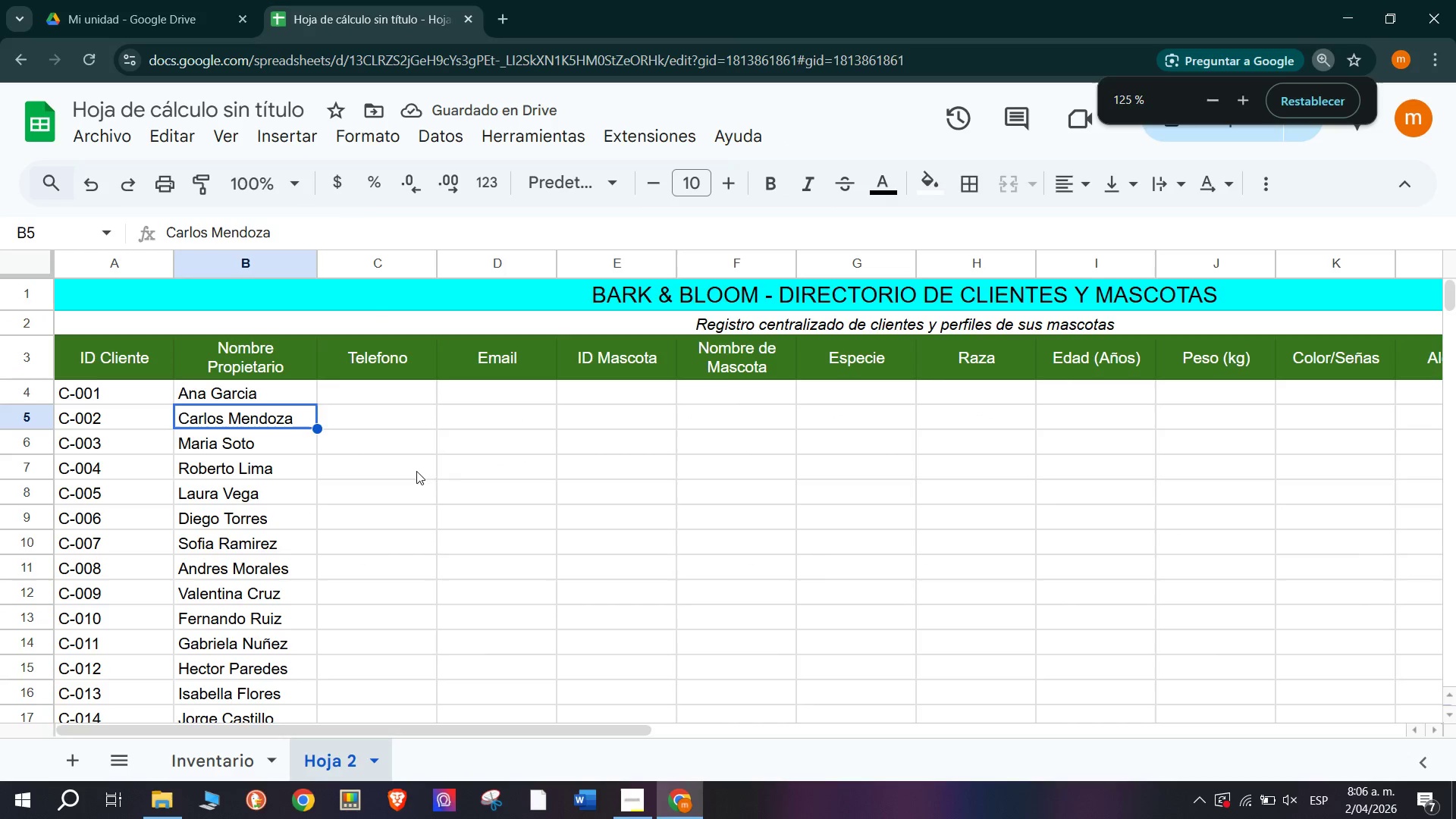 
wait(5.66)
 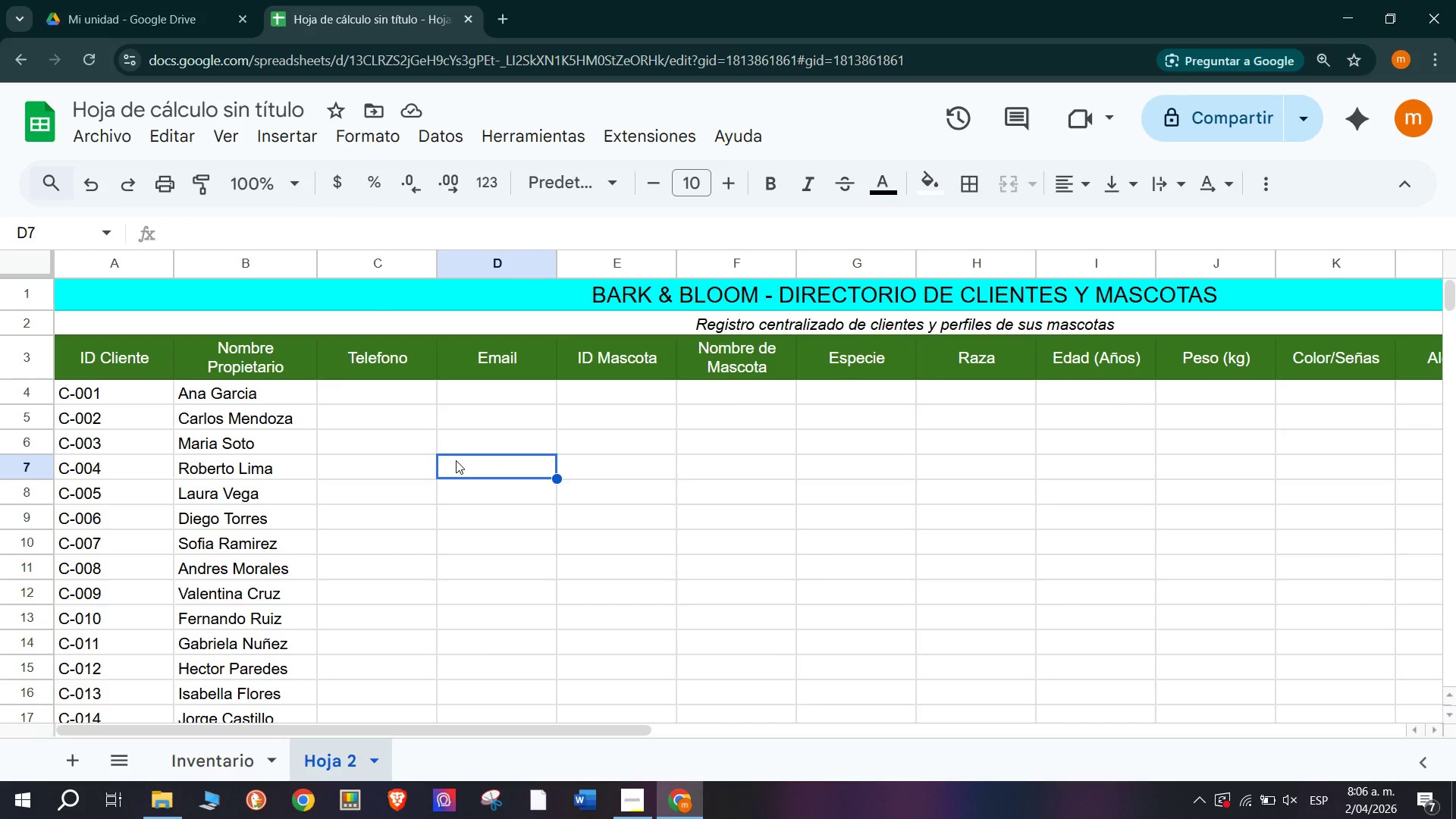 
left_click([385, 390])
 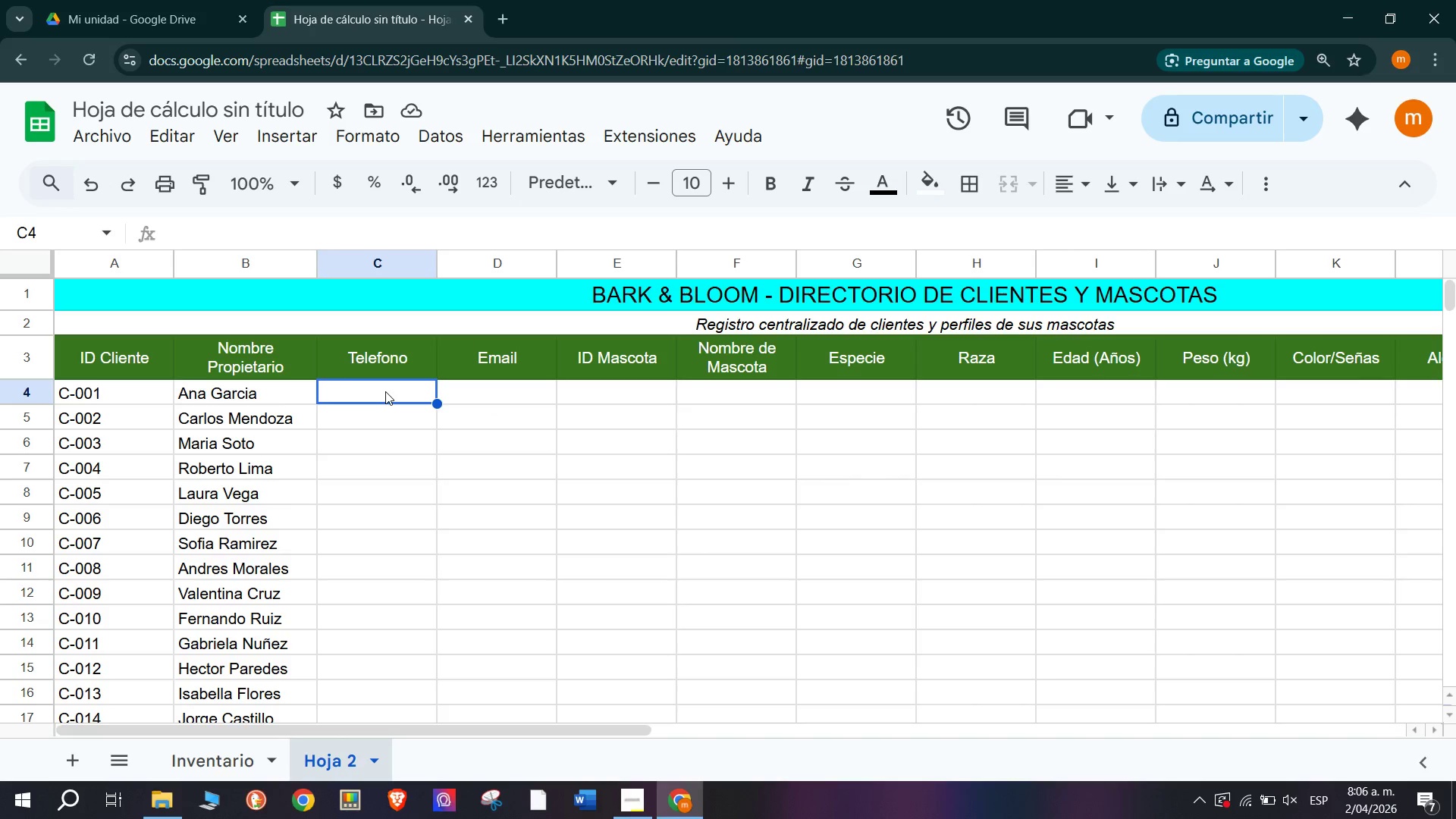 
type(555-101)
key(Backspace)
type(01)
 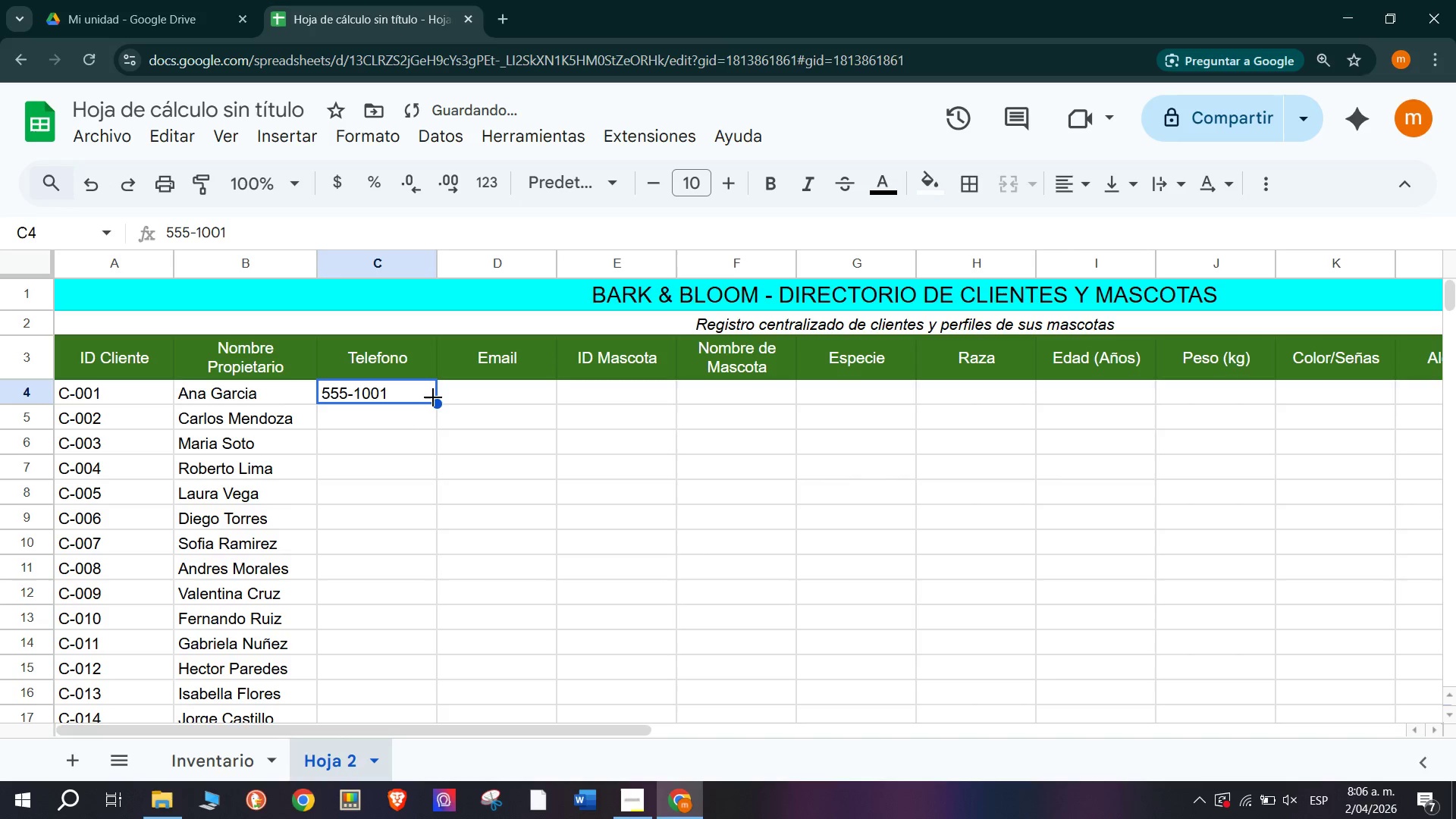 
left_click_drag(start_coordinate=[433, 404], to_coordinate=[395, 568])
 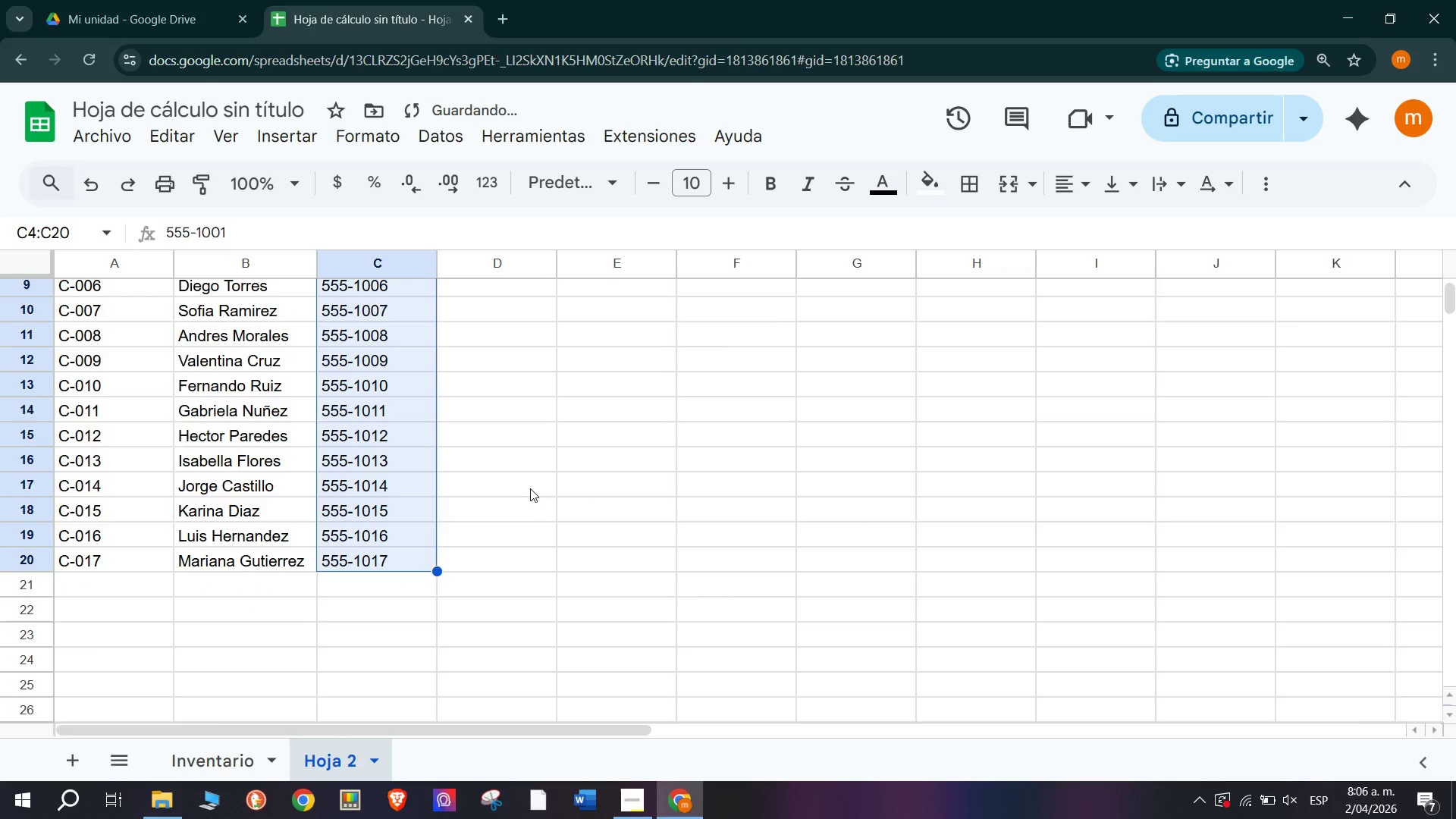 
left_click([524, 475])
 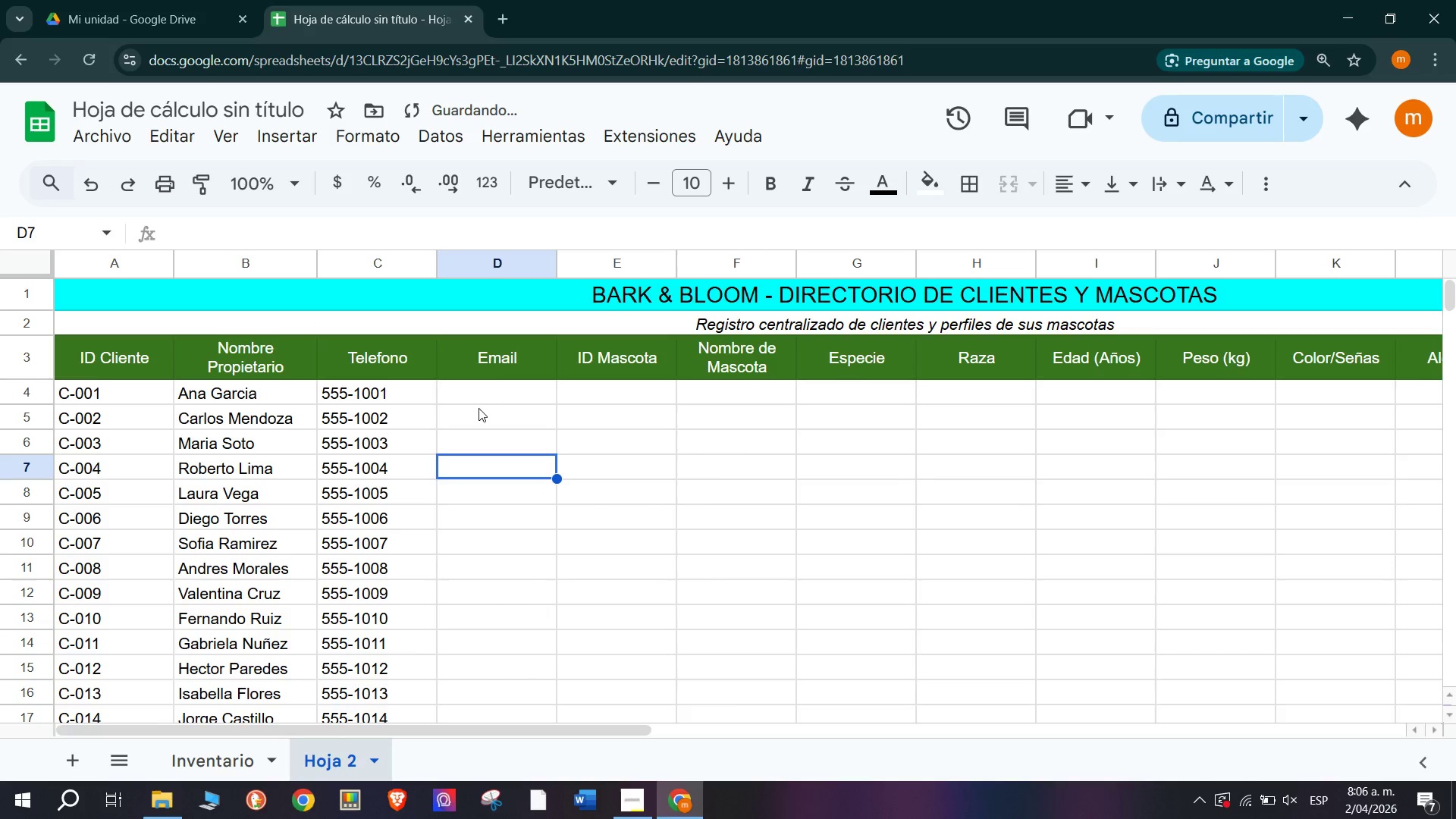 
scroll: coordinate [534, 488], scroll_direction: up, amount: 2.0
 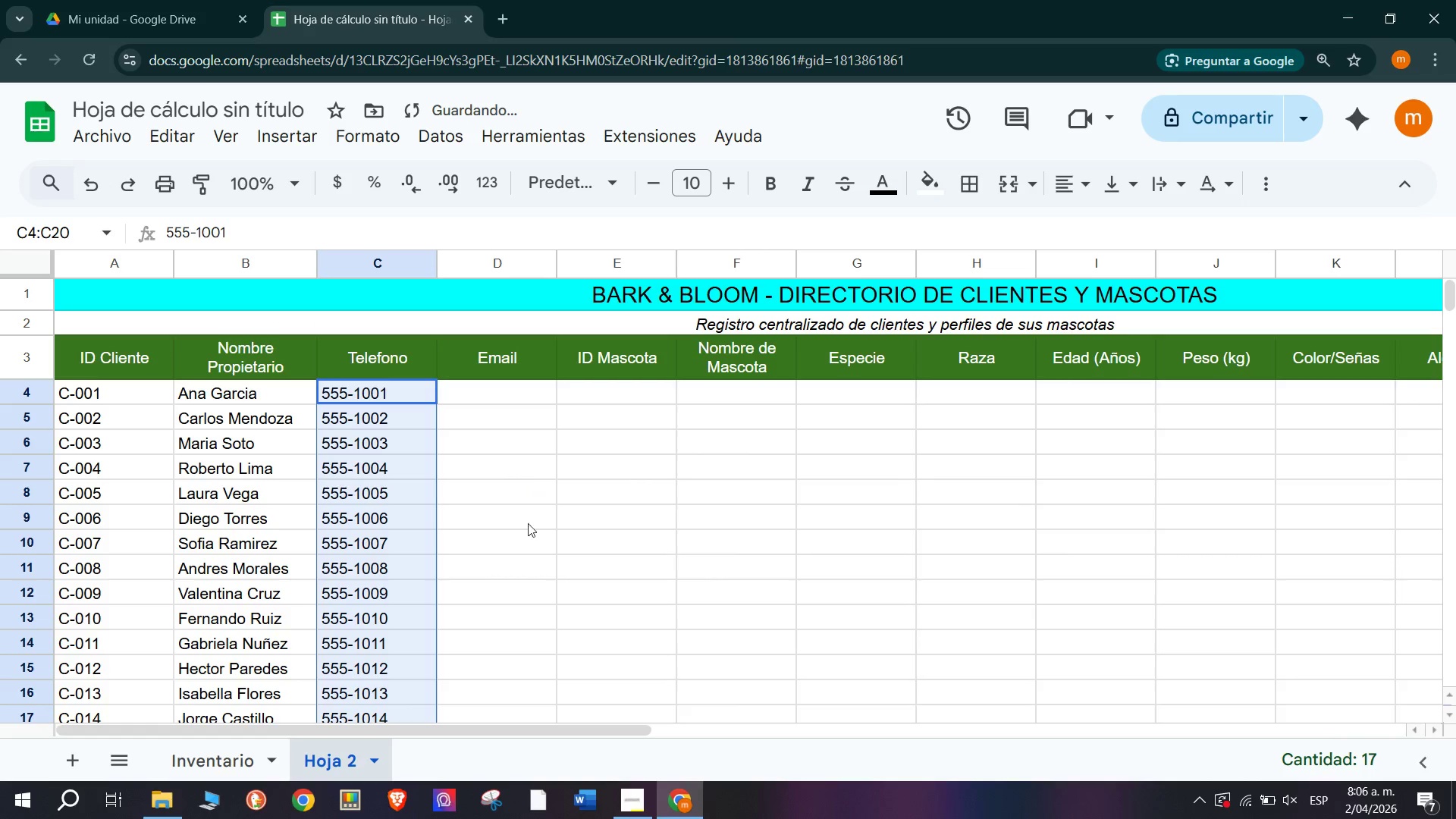 
left_click([492, 387])
 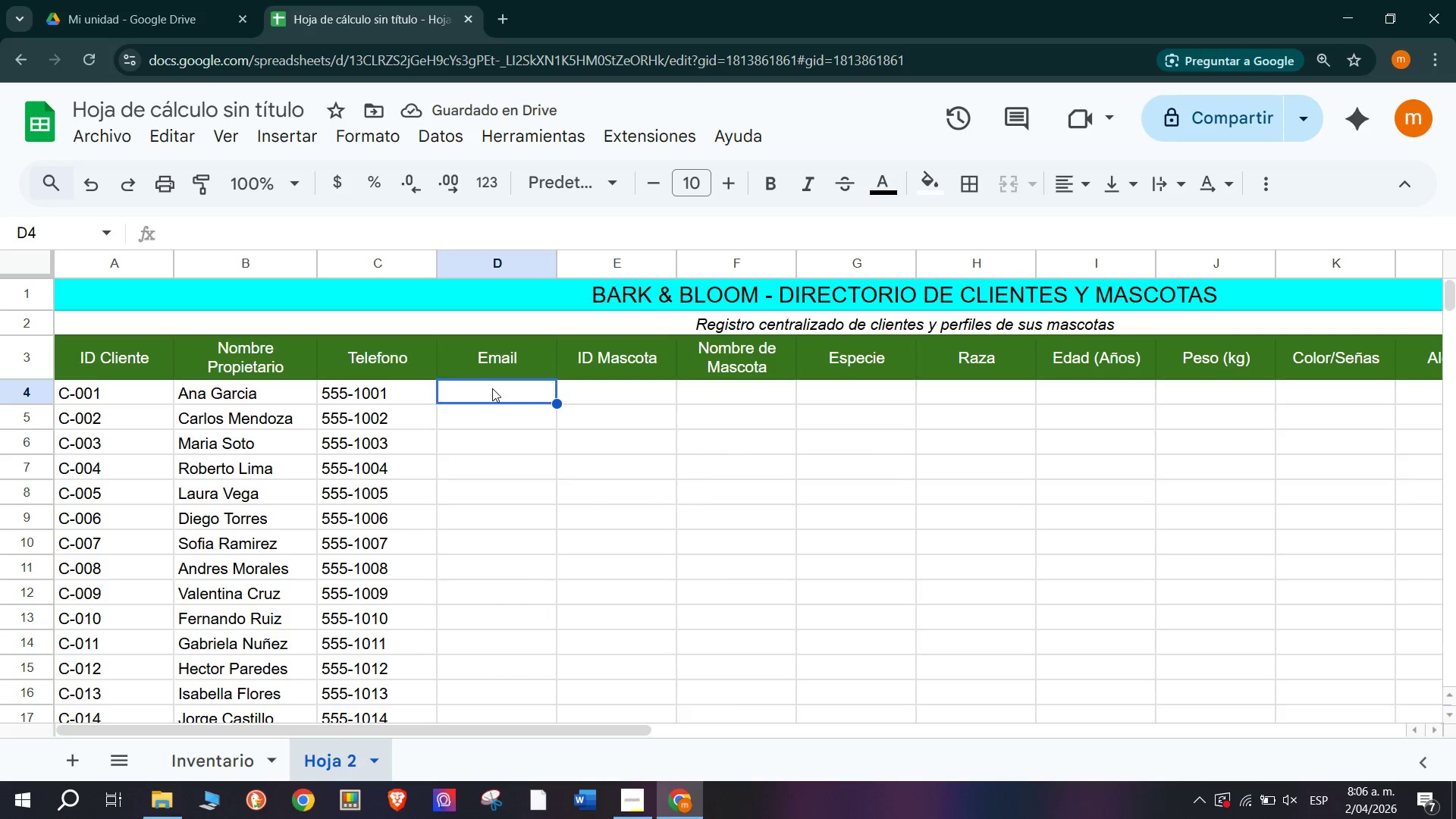 
type(Ana.r)
key(Backspace)
type(garcia)
 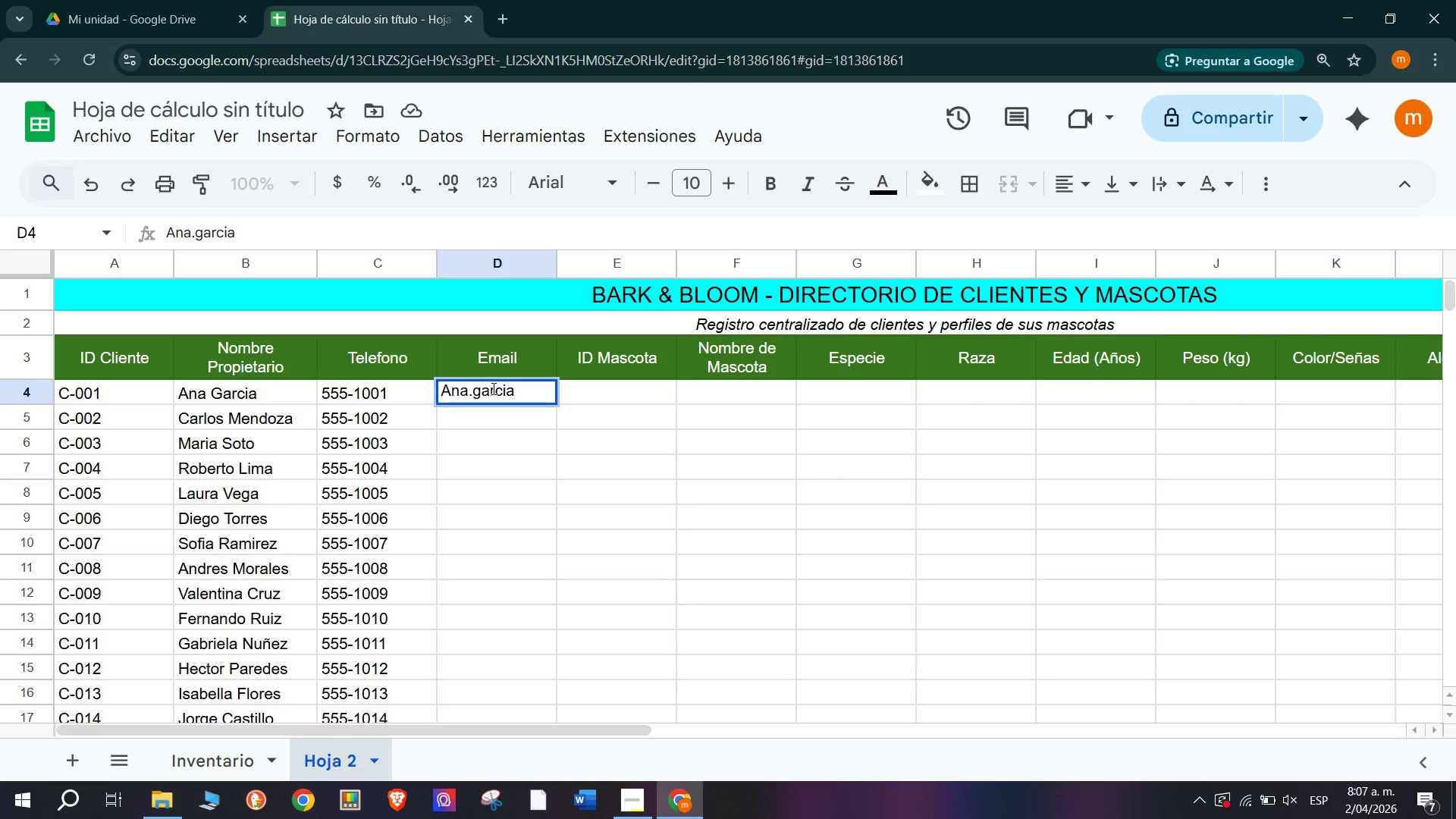 
hold_key(key=ShiftRight, duration=1.5)
 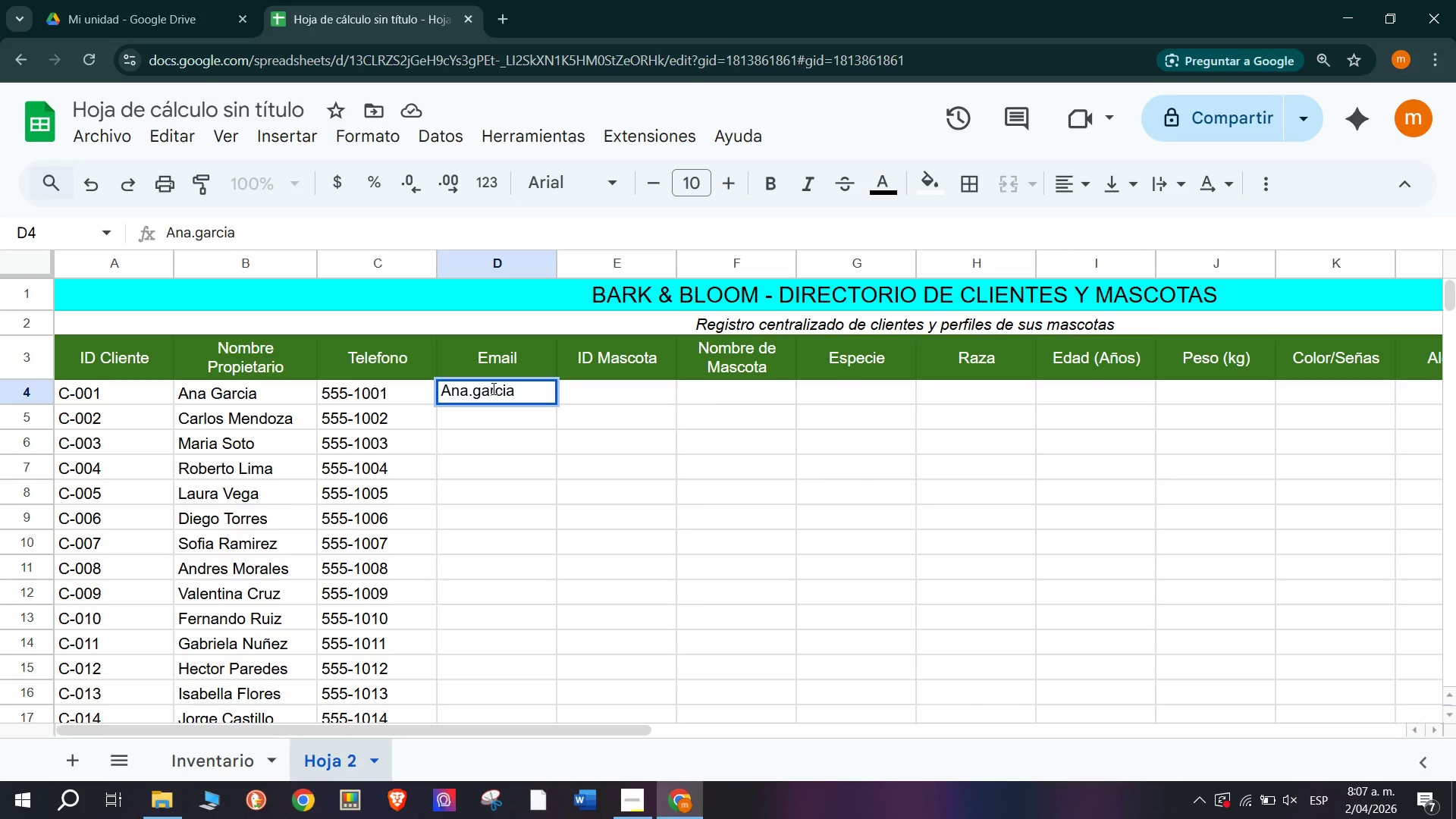 
type(@gmail.com)
 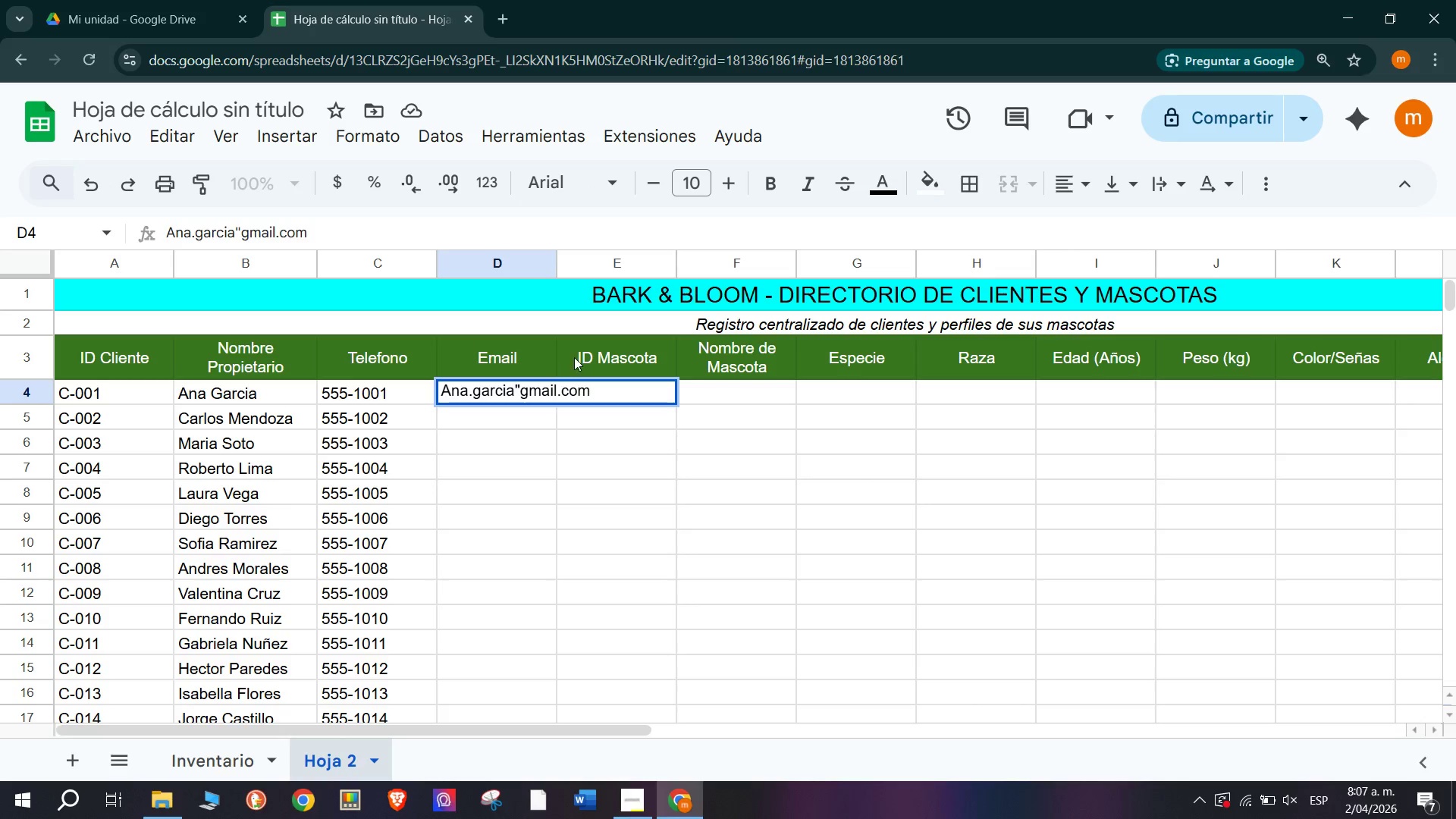 
key(Backspace)
 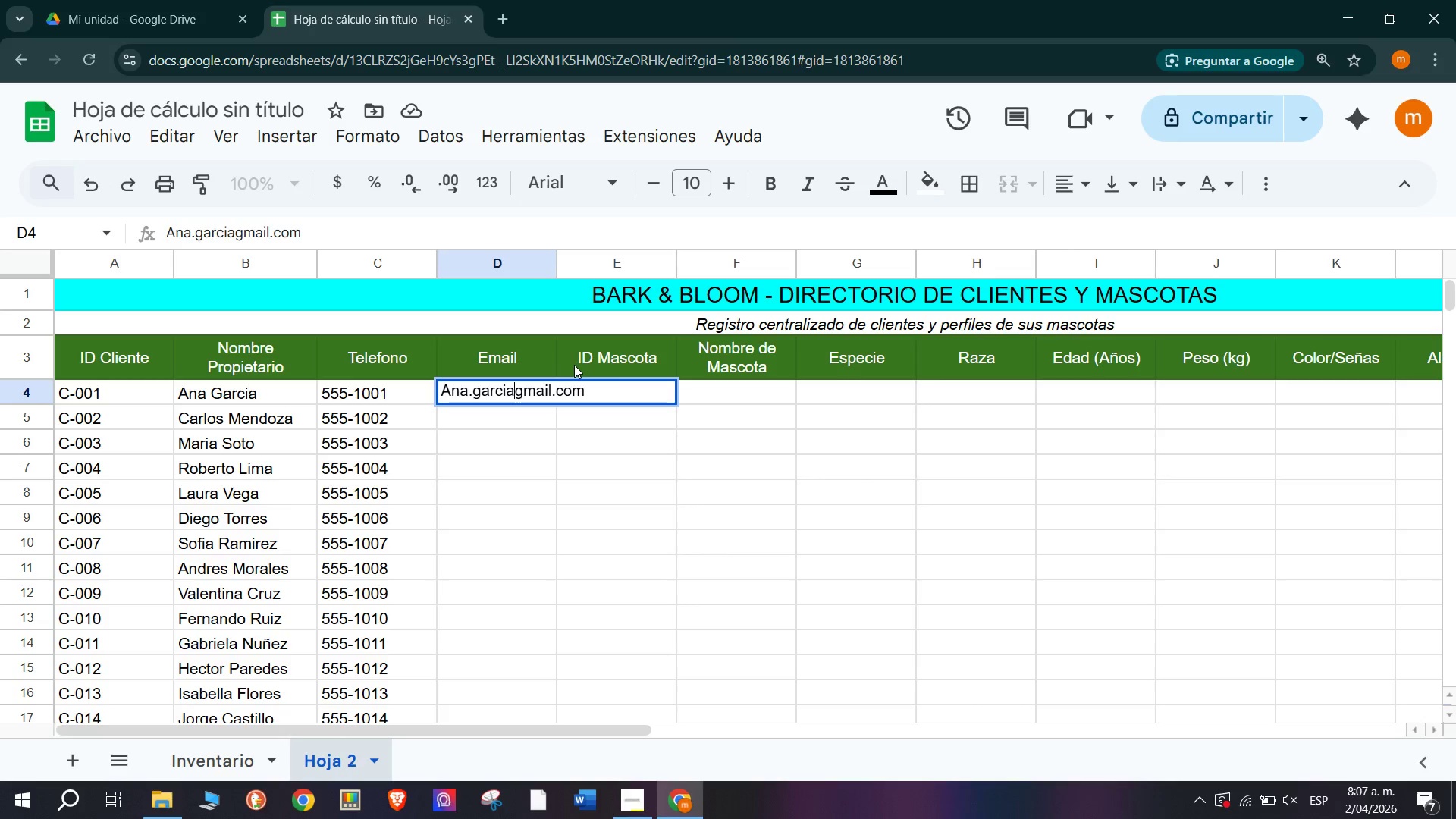 
key(Space)
 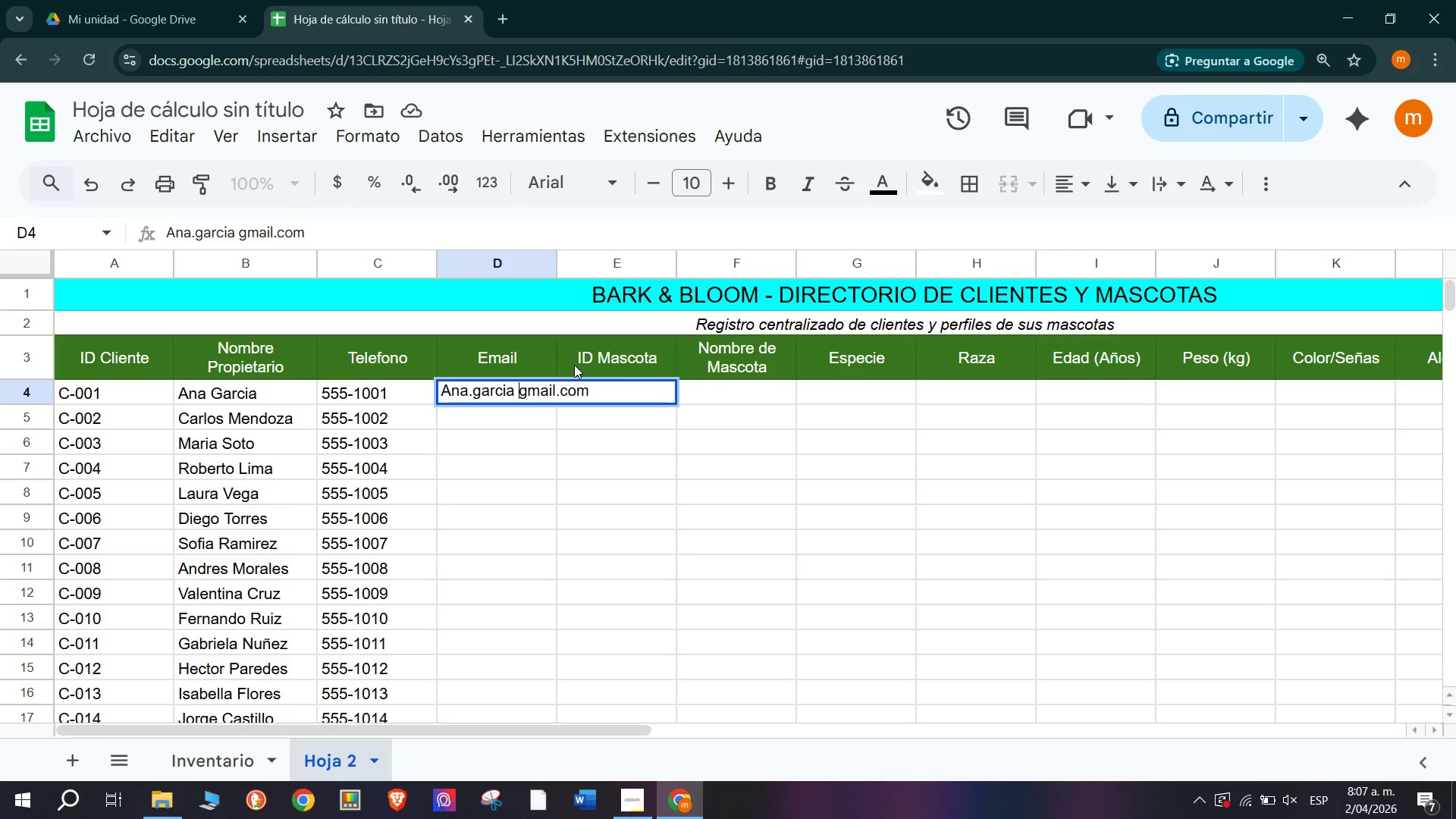 
key(1)
 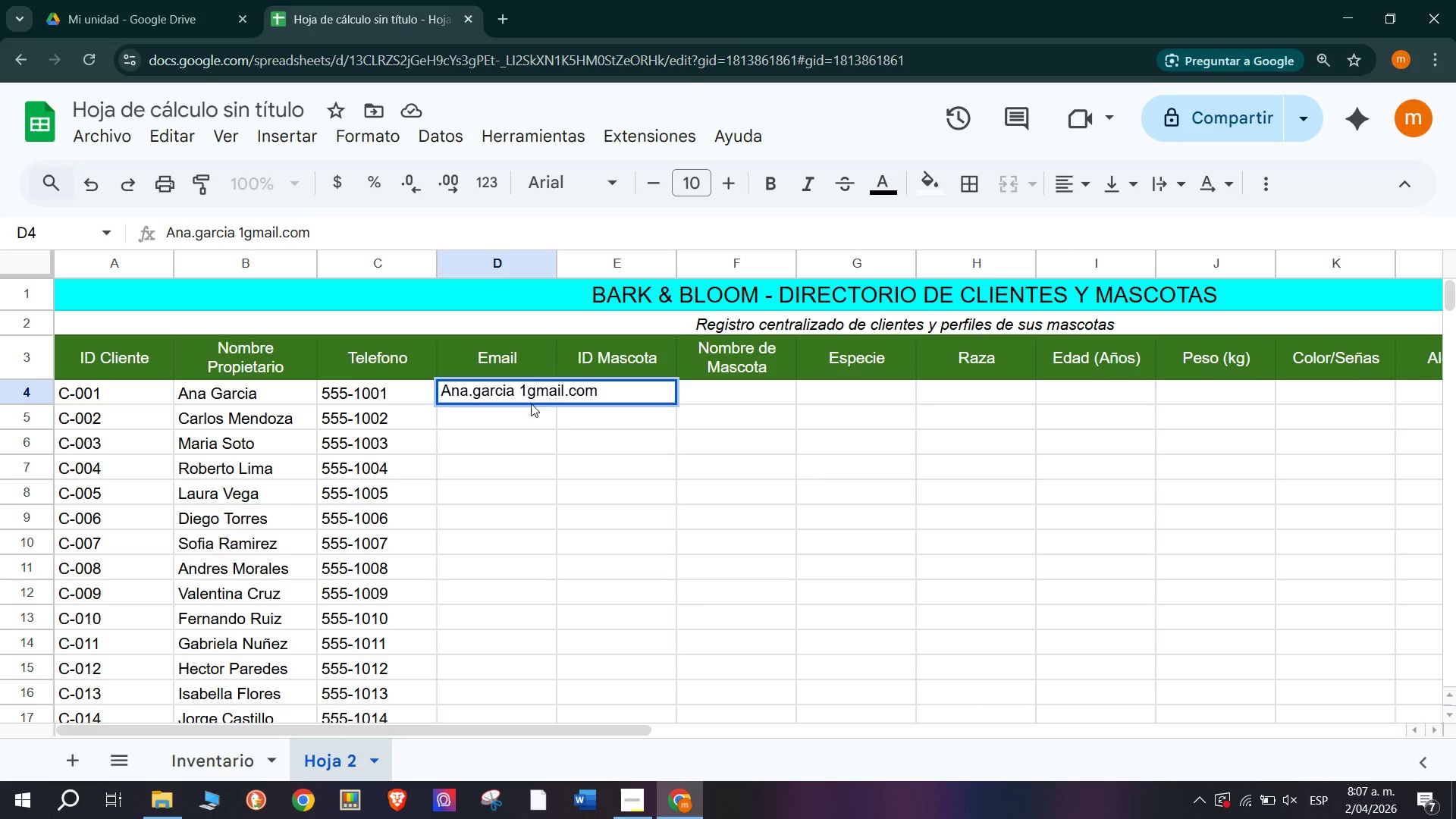 
key(Backspace)
 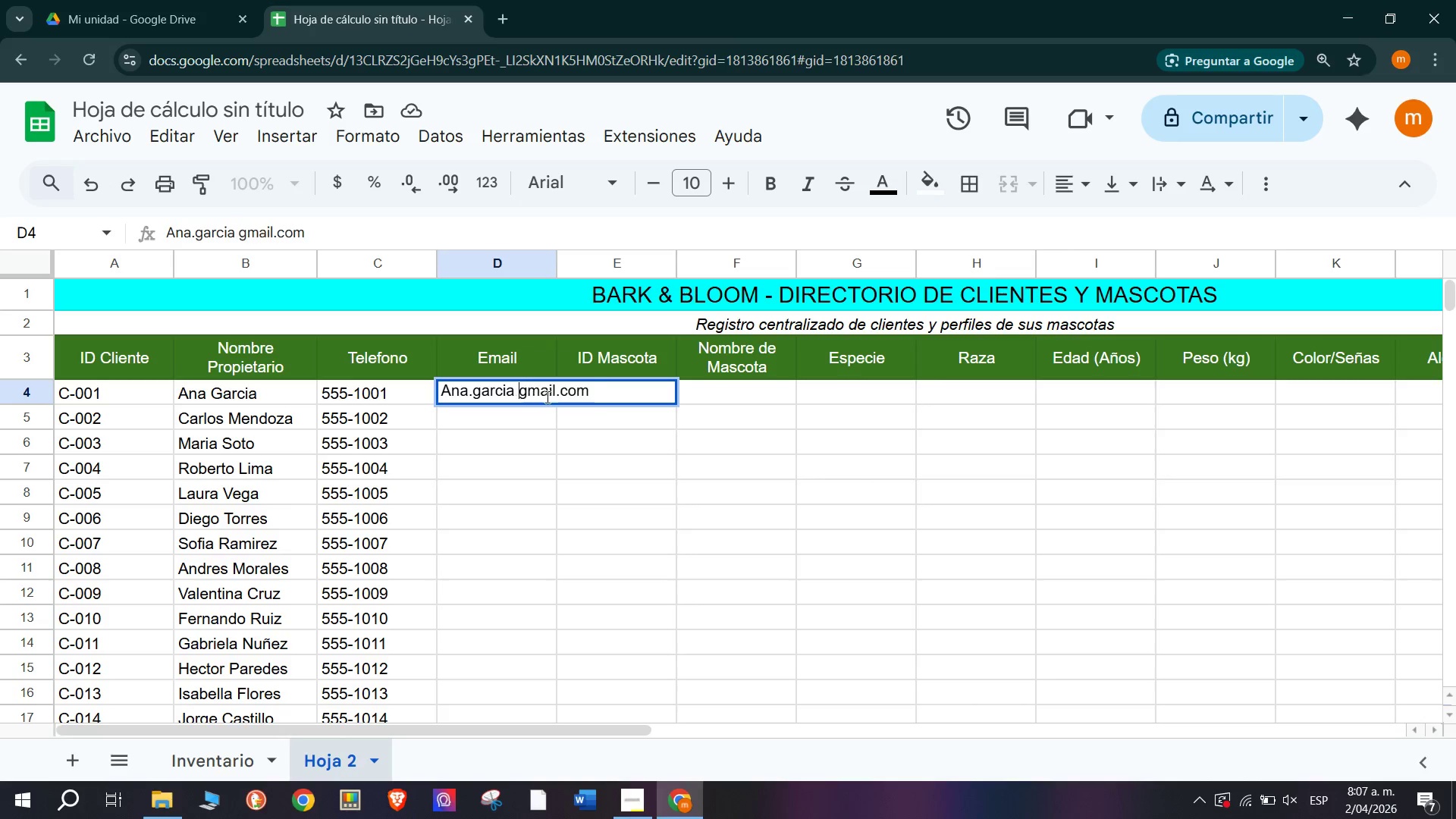 
key(Backspace)
 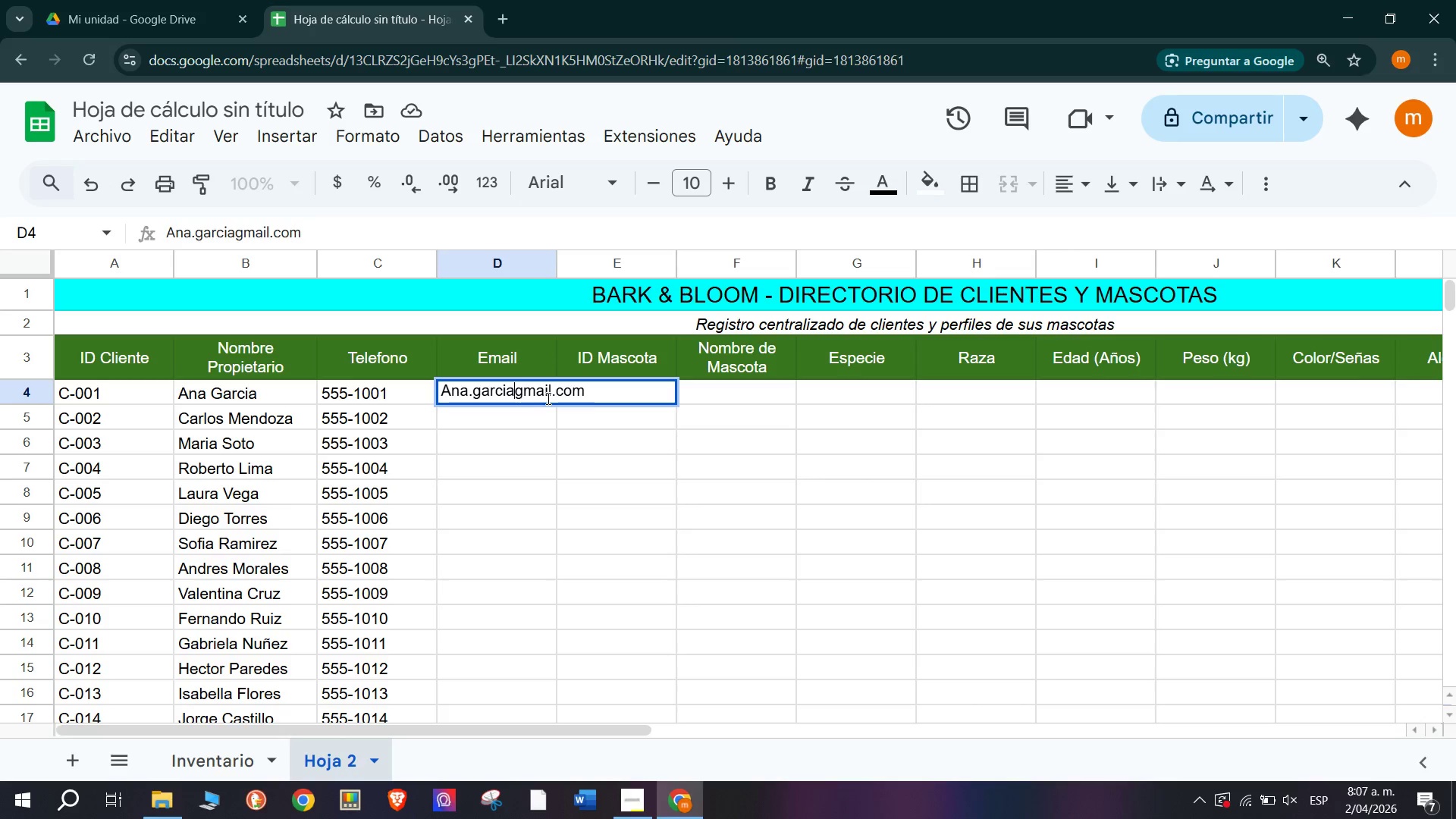 
key(Period)
 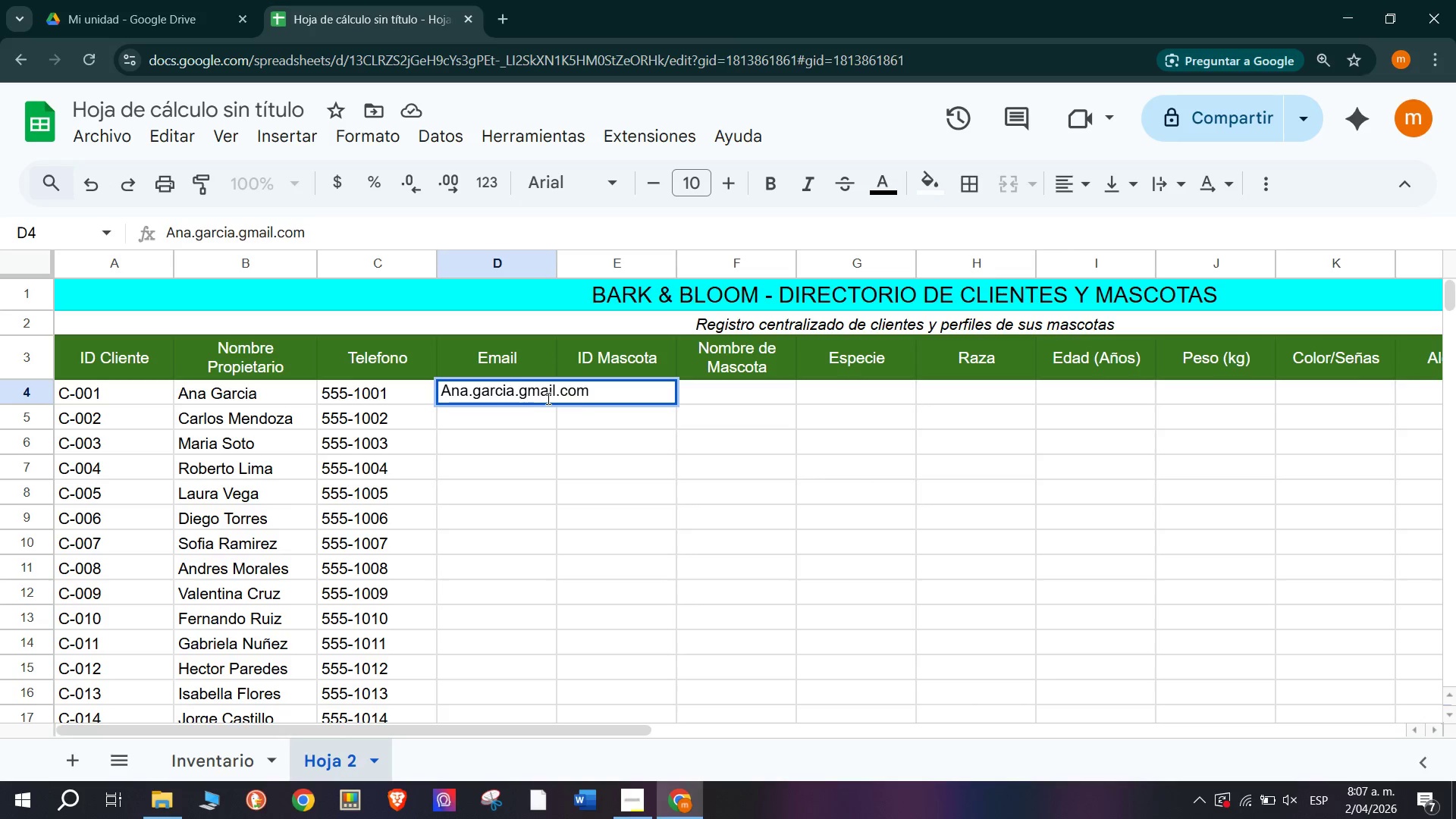 
key(1)
 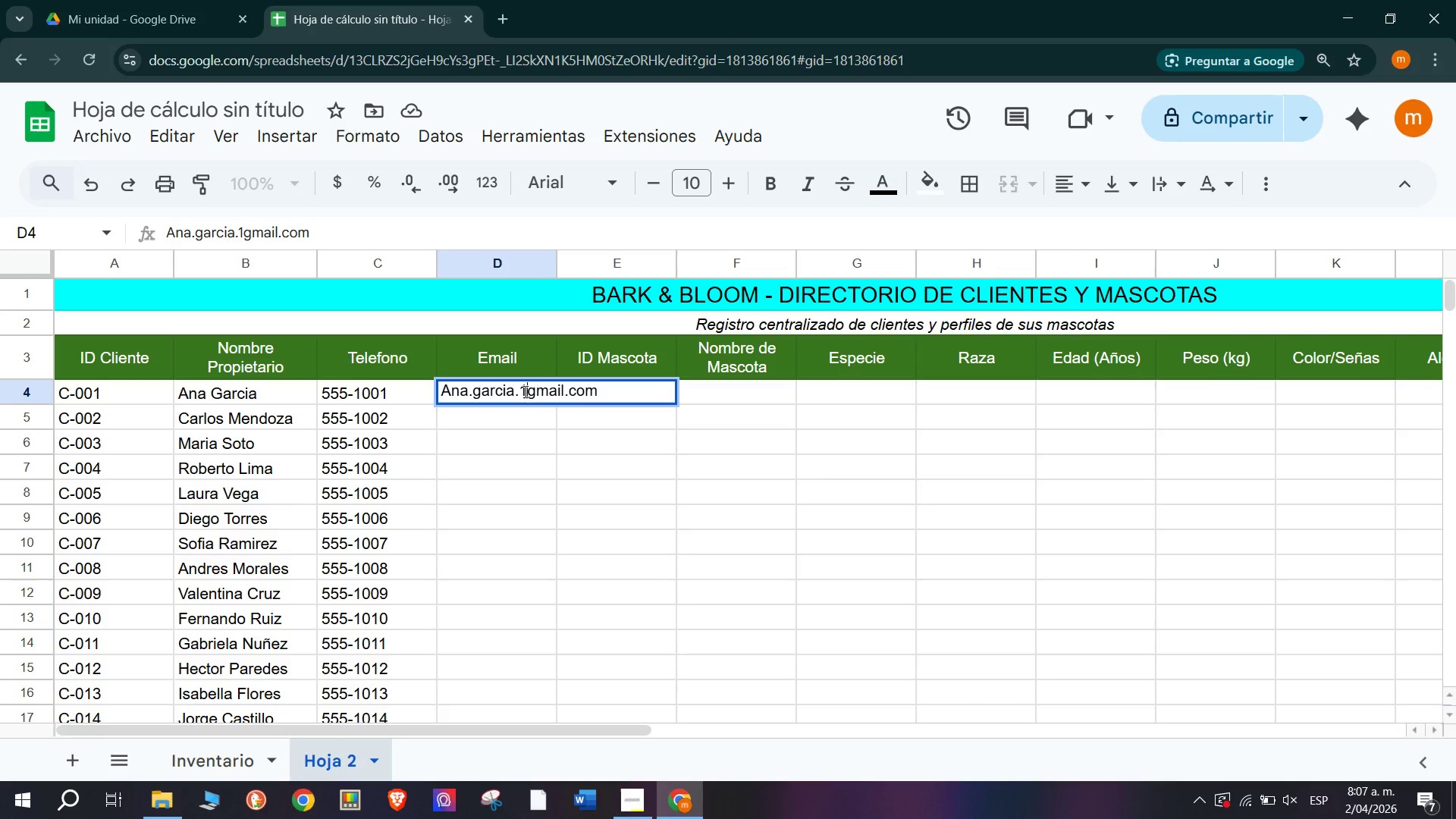 
left_click_drag(start_coordinate=[518, 391], to_coordinate=[428, 410])
 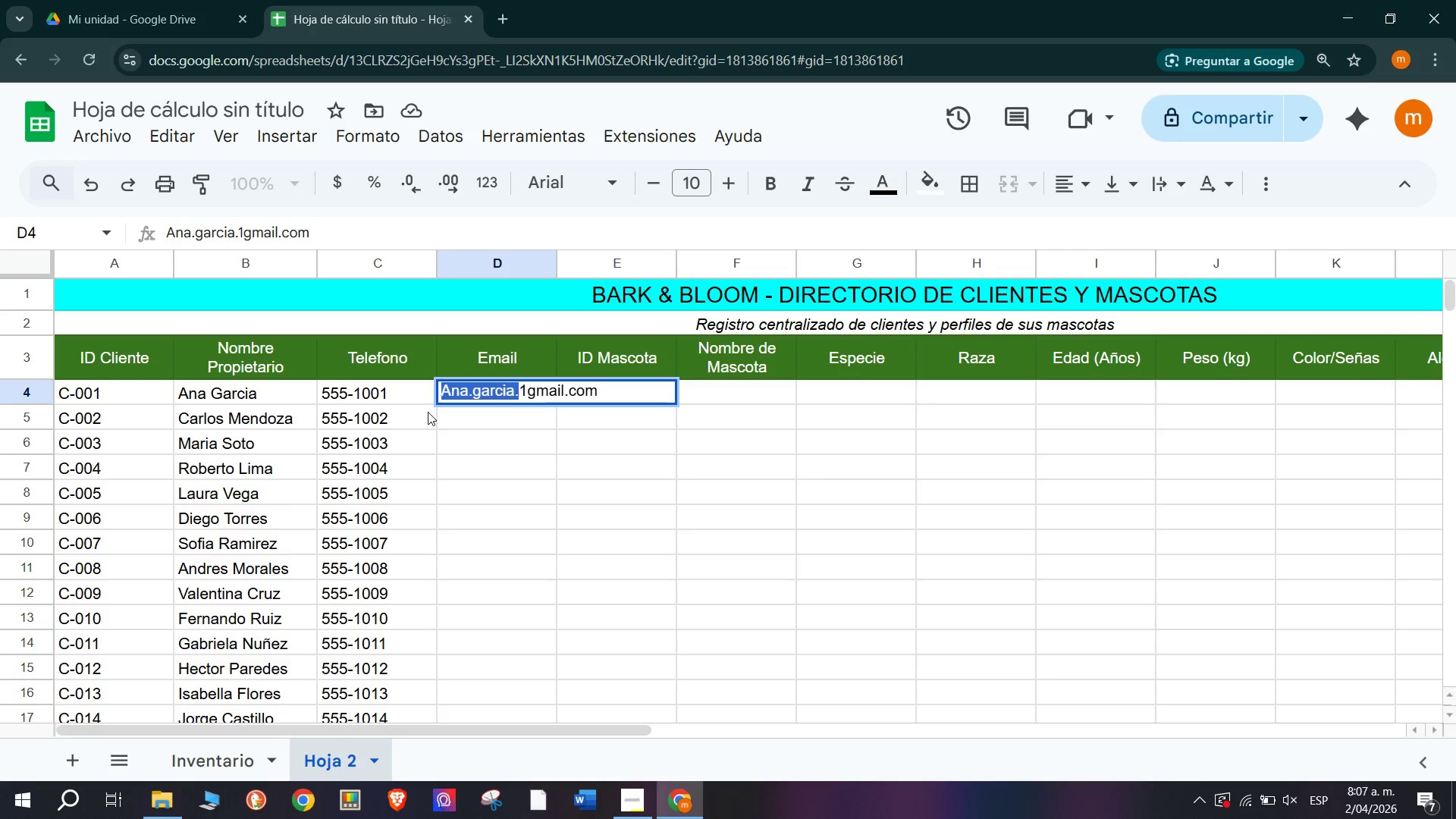 
type(Cliente)
 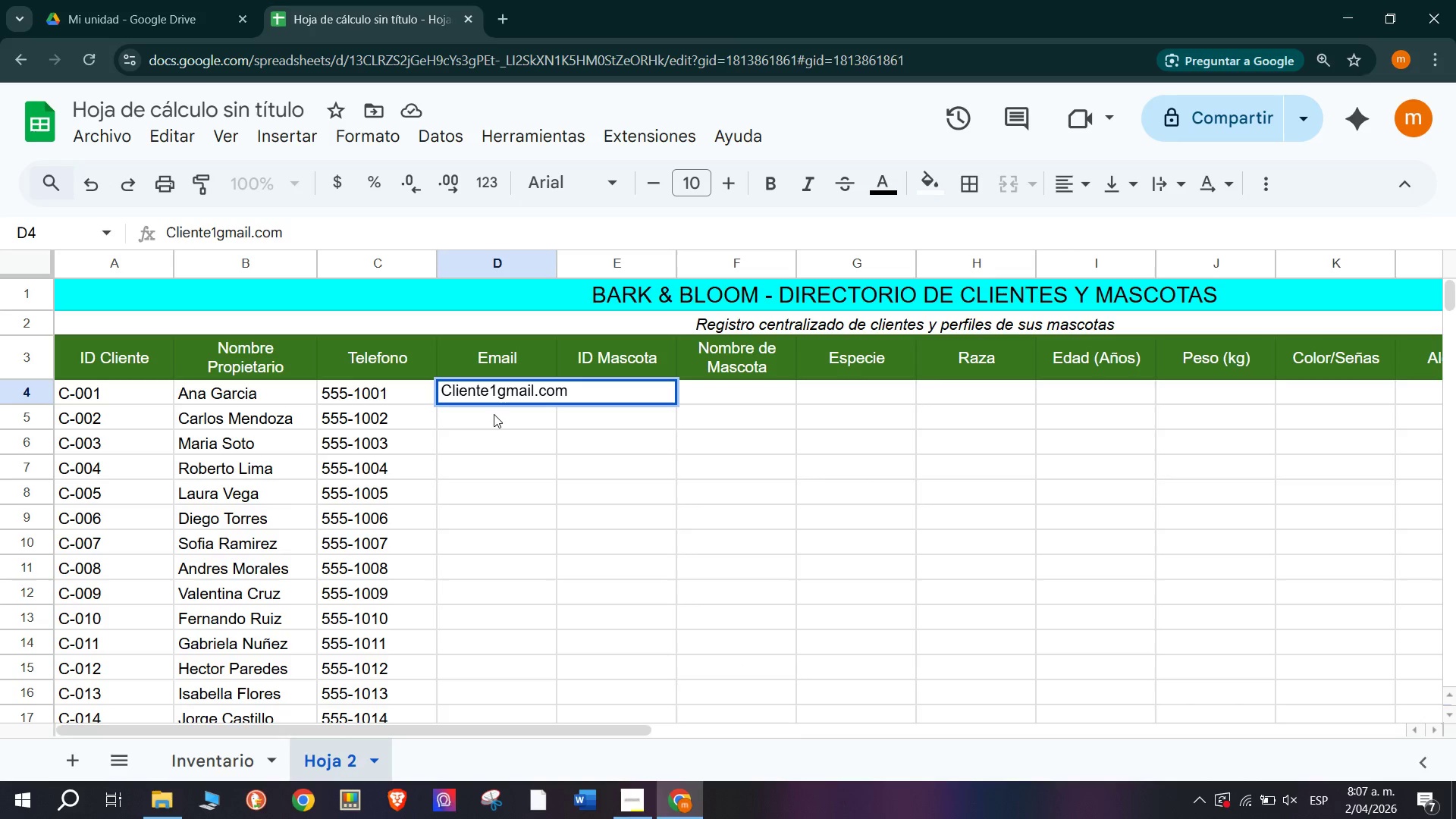 
key(Period)
 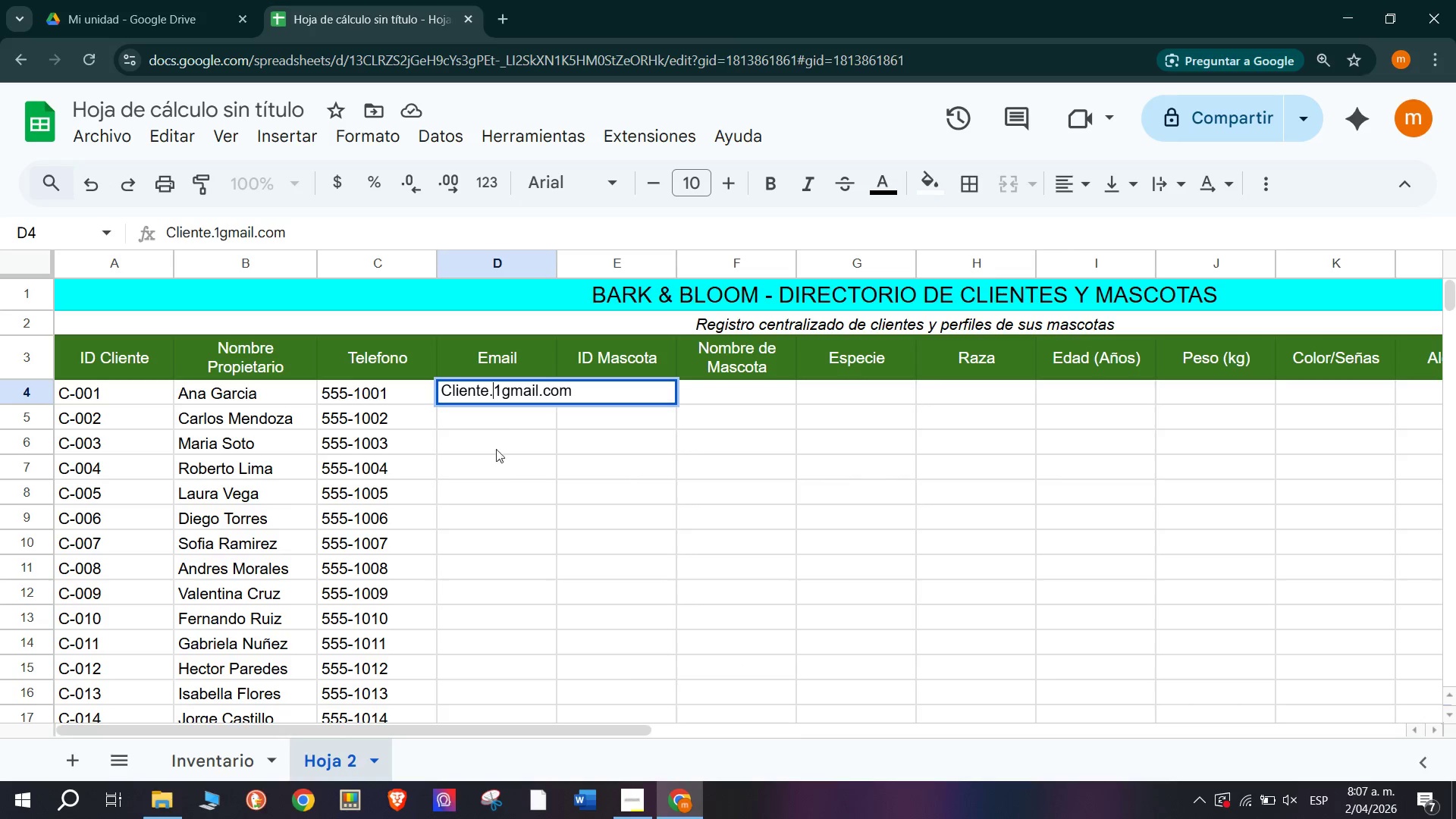 
left_click([500, 468])
 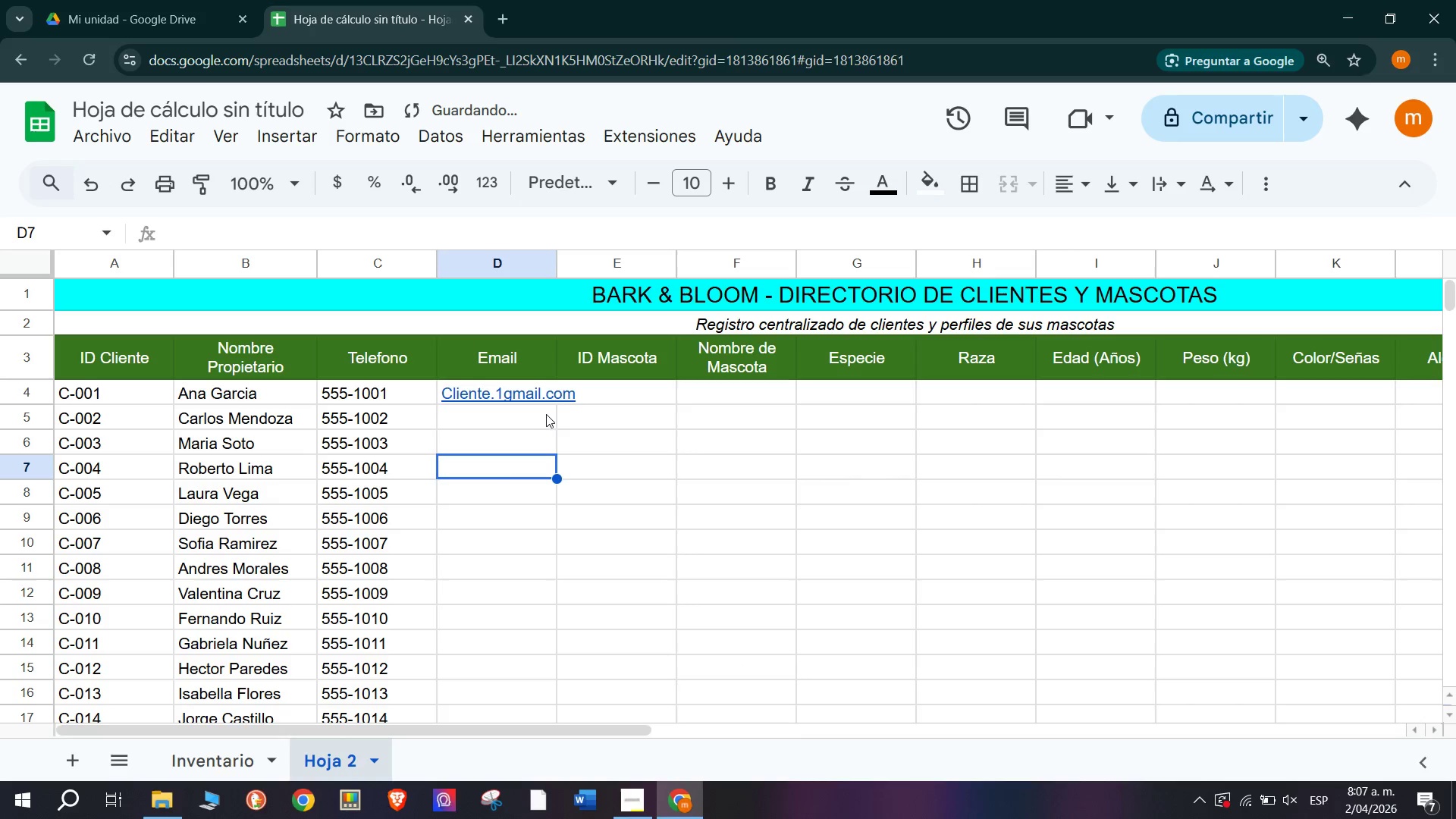 
left_click([537, 410])
 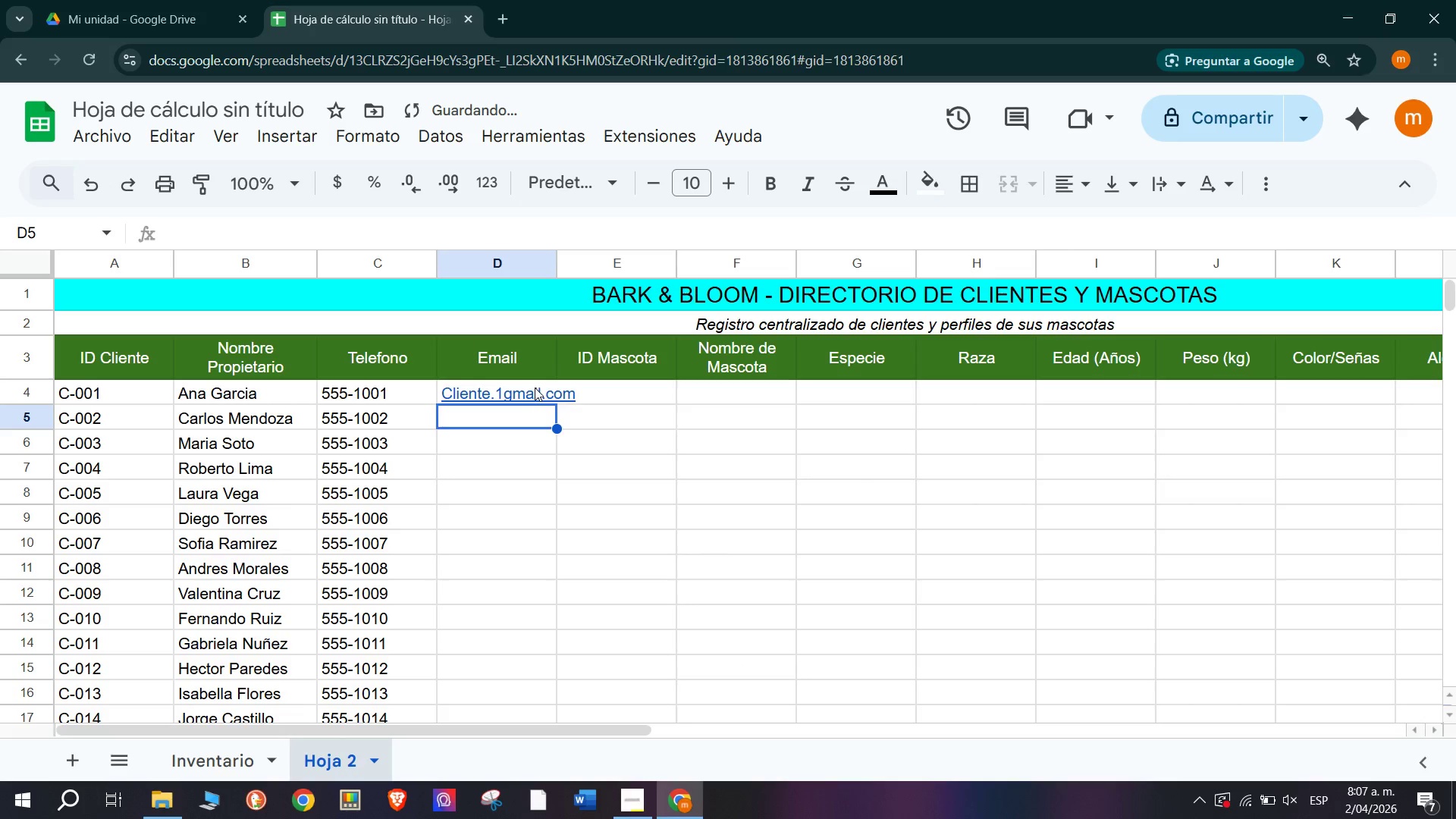 
left_click([535, 381])
 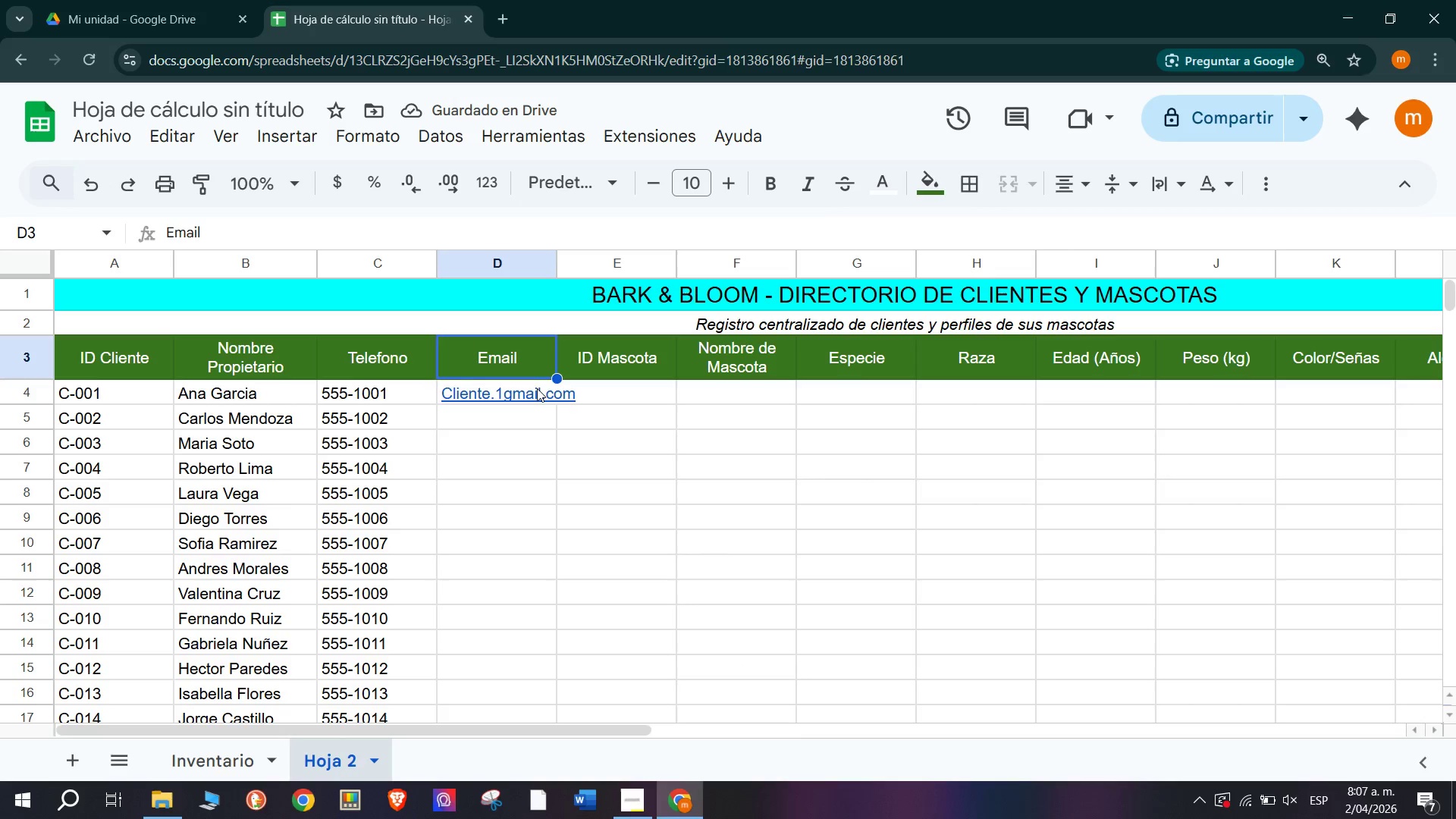 
left_click([537, 388])
 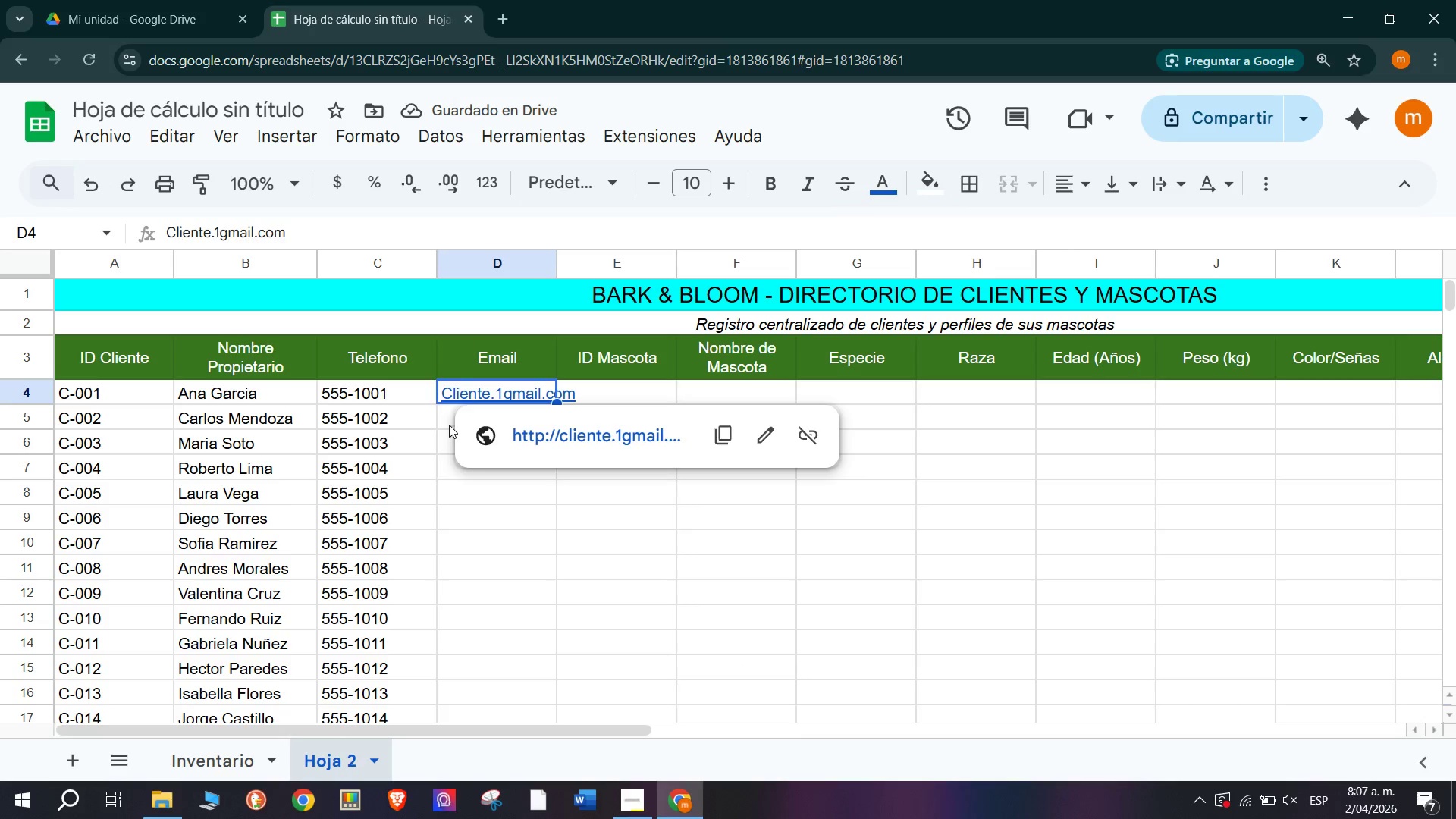 
left_click([446, 412])
 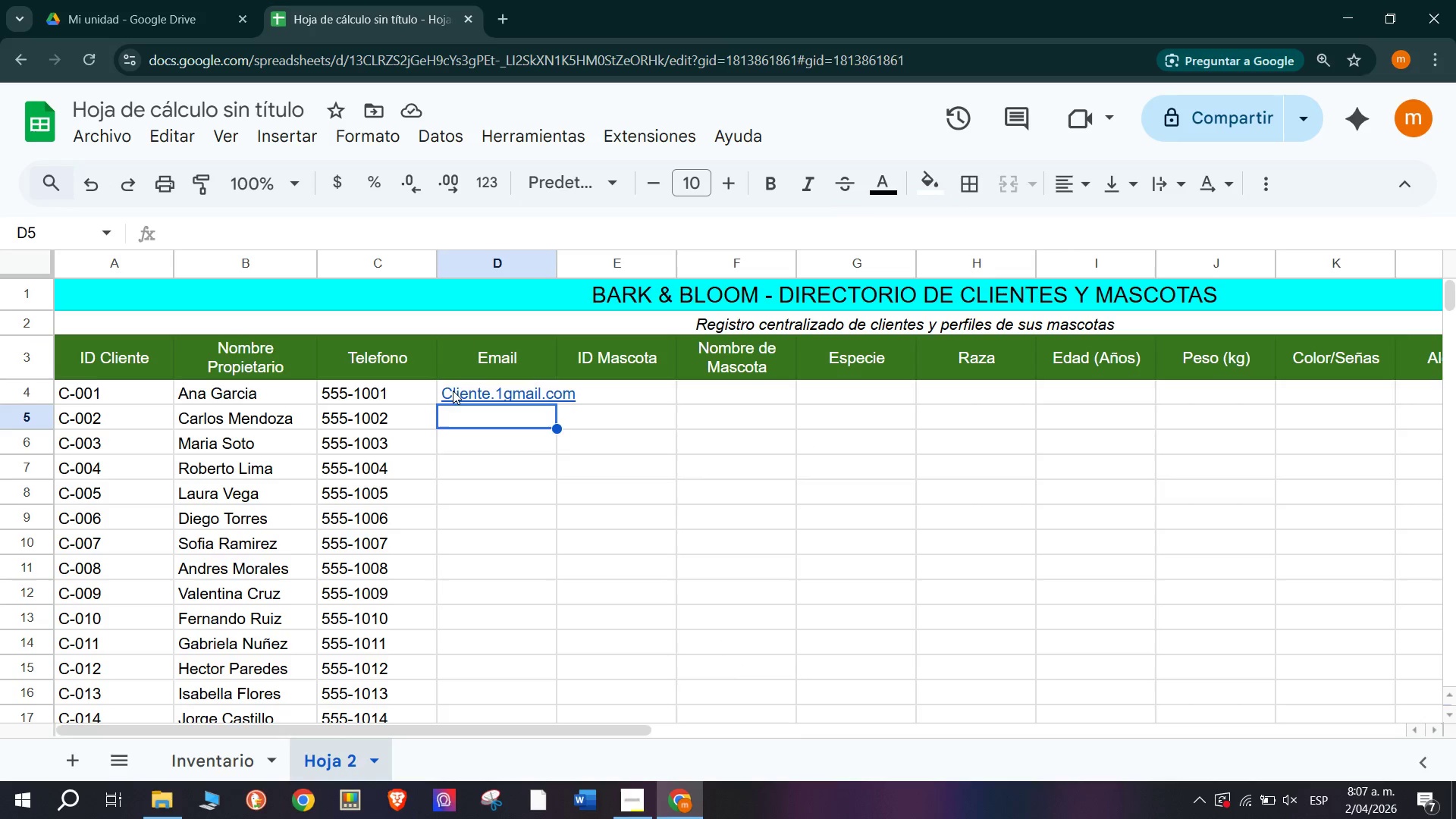 
left_click([450, 387])
 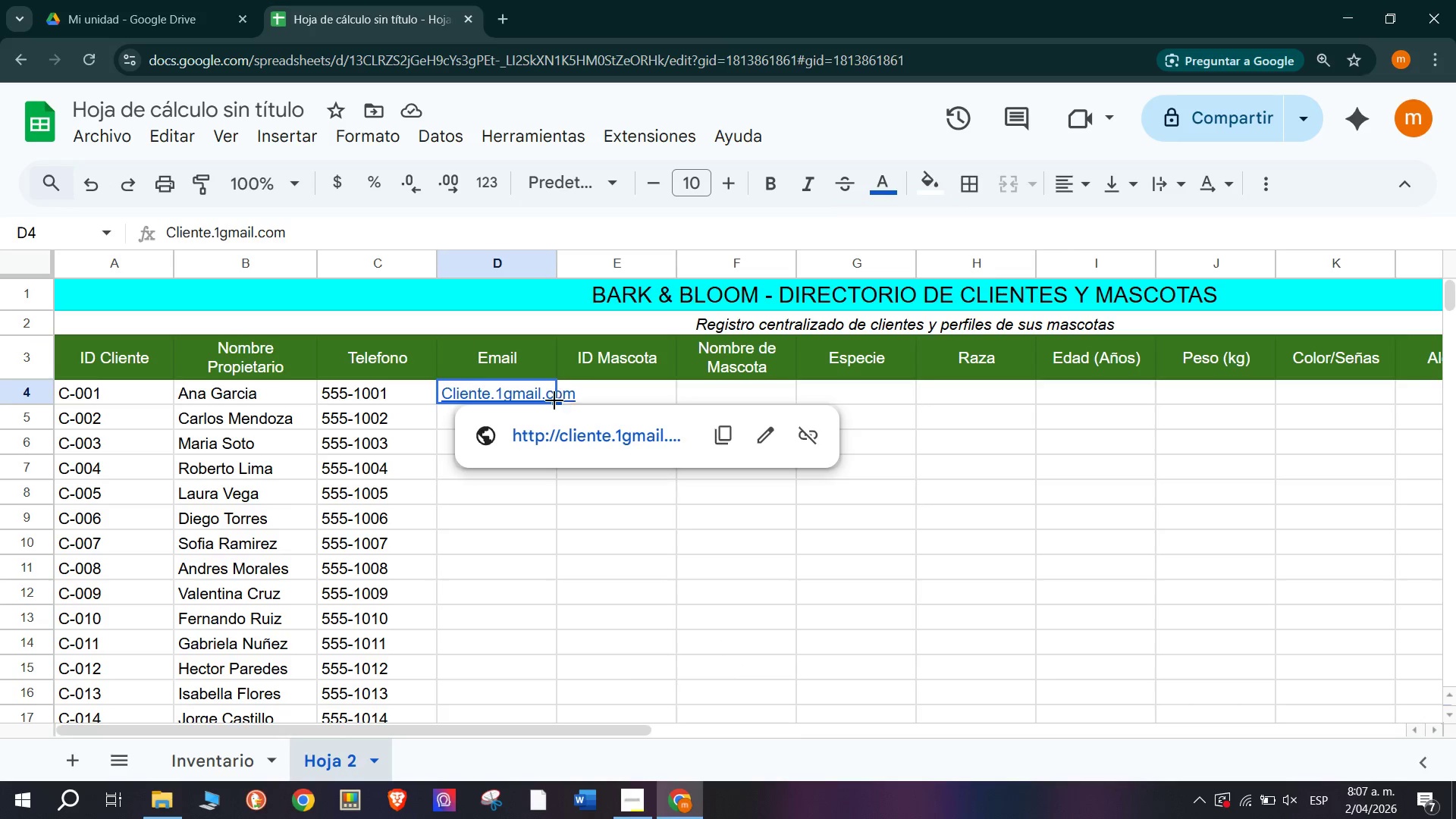 
left_click_drag(start_coordinate=[554, 400], to_coordinate=[550, 695])
 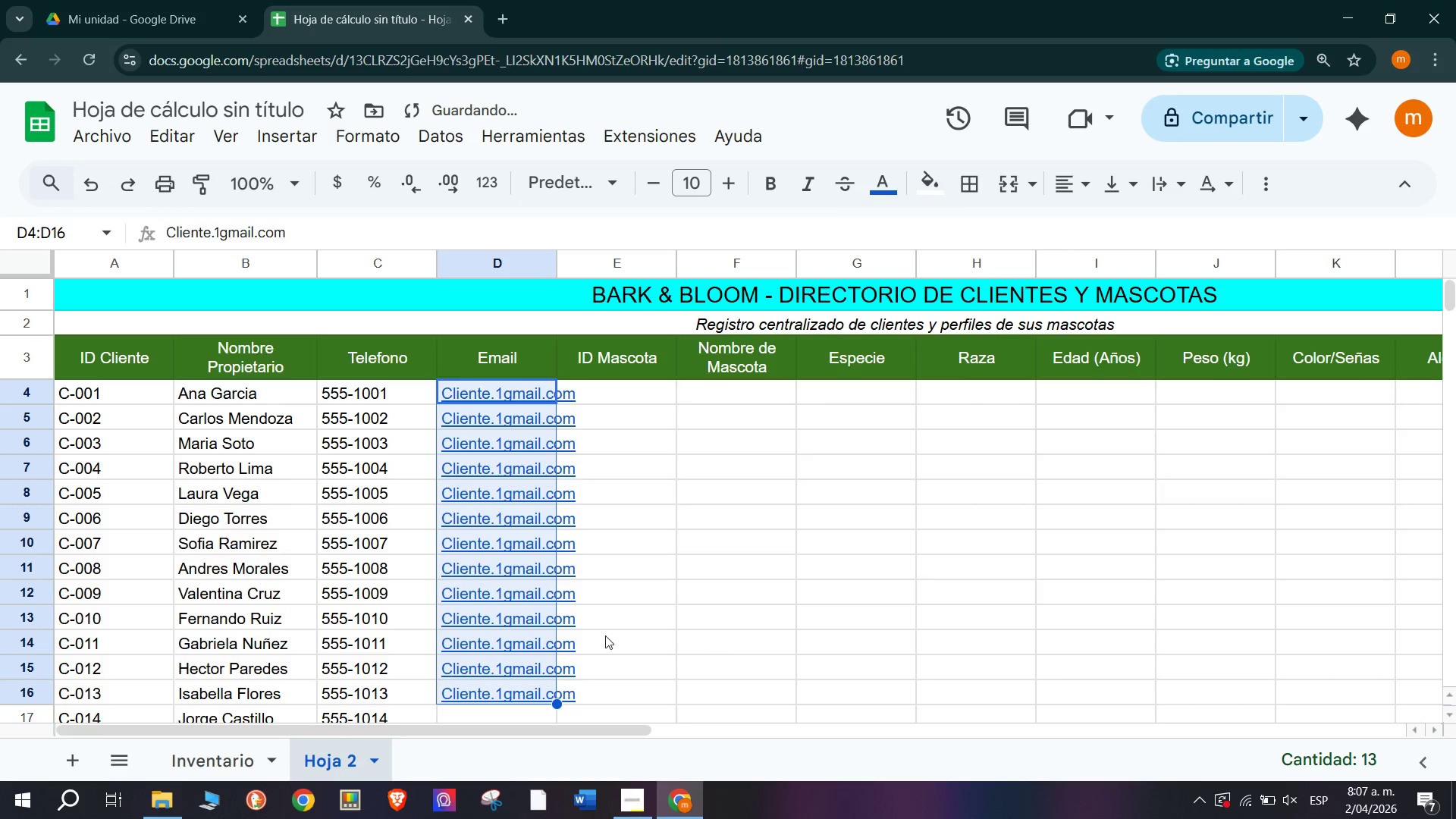 
scroll: coordinate [617, 608], scroll_direction: down, amount: 1.0
 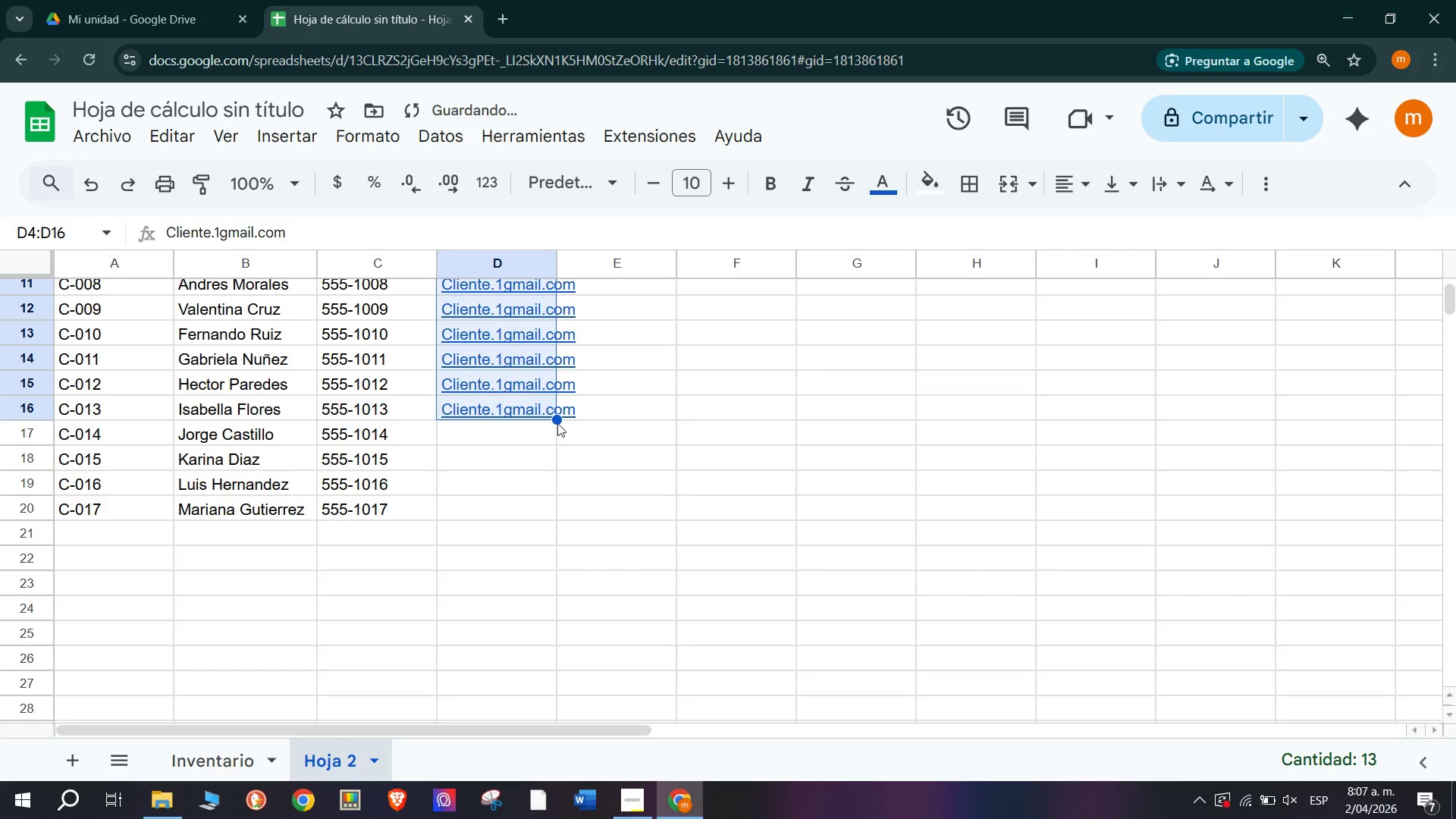 
left_click_drag(start_coordinate=[557, 414], to_coordinate=[563, 502])
 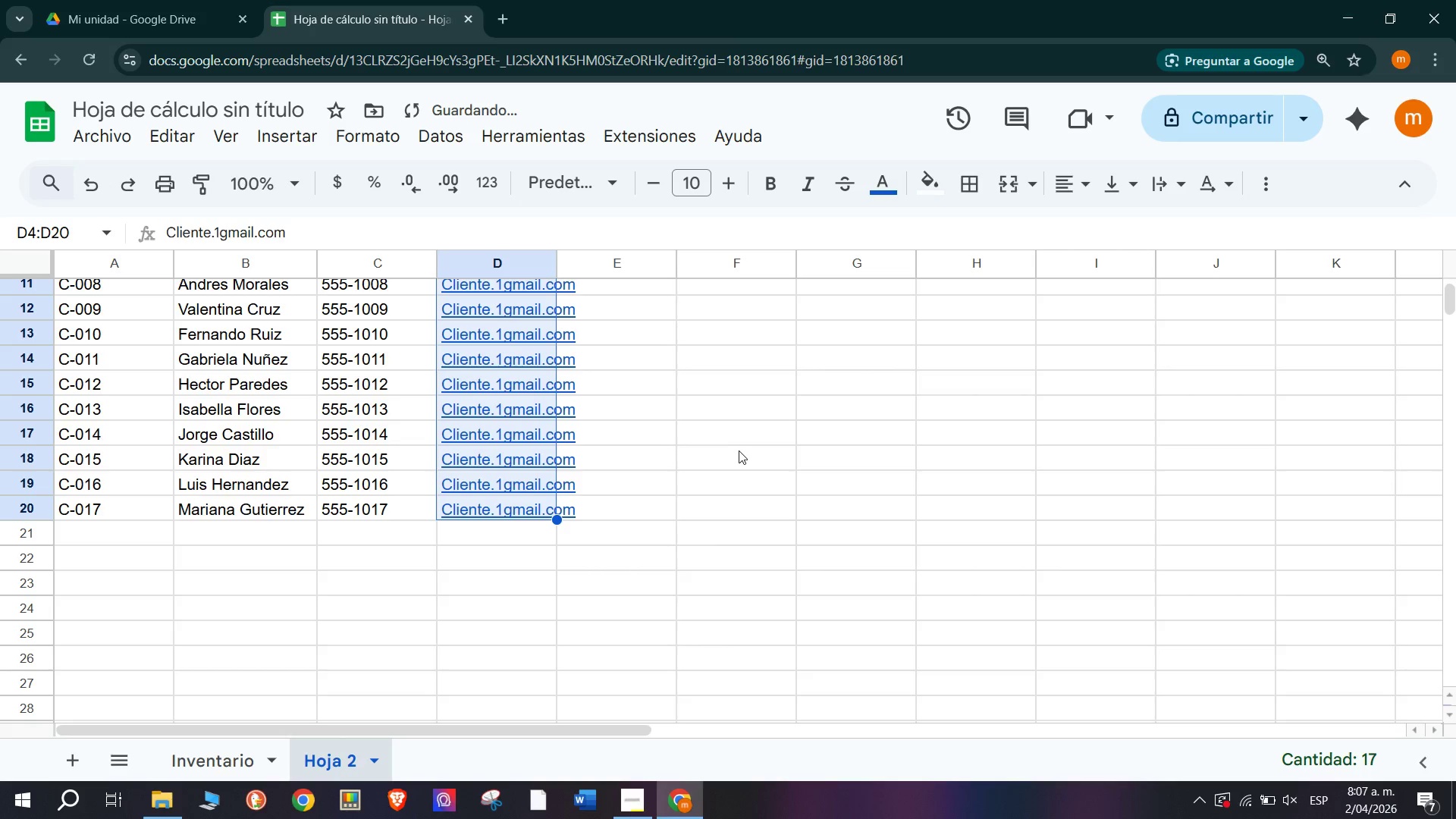 
scroll: coordinate [755, 457], scroll_direction: up, amount: 1.0
 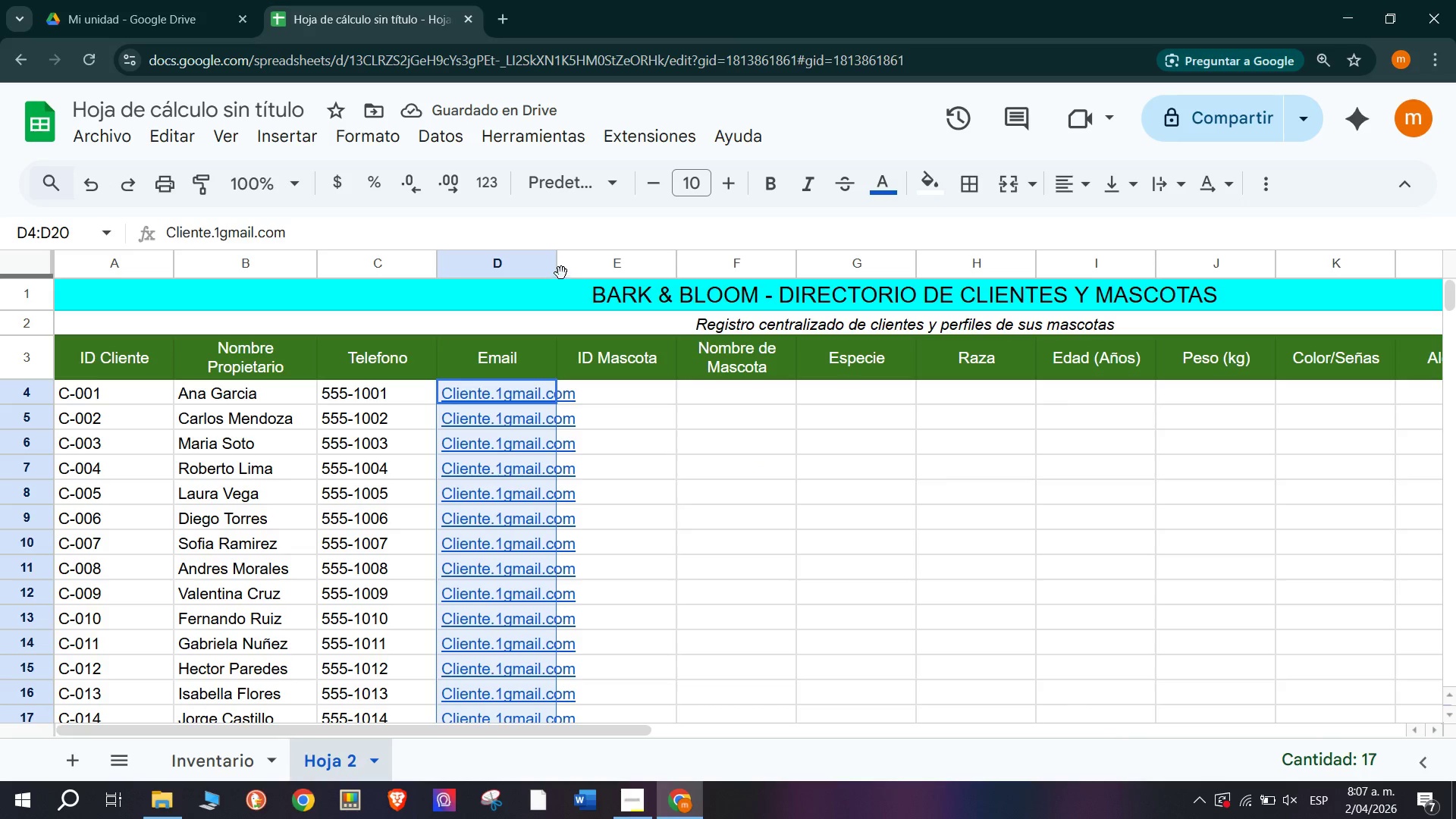 
left_click_drag(start_coordinate=[561, 268], to_coordinate=[598, 277])
 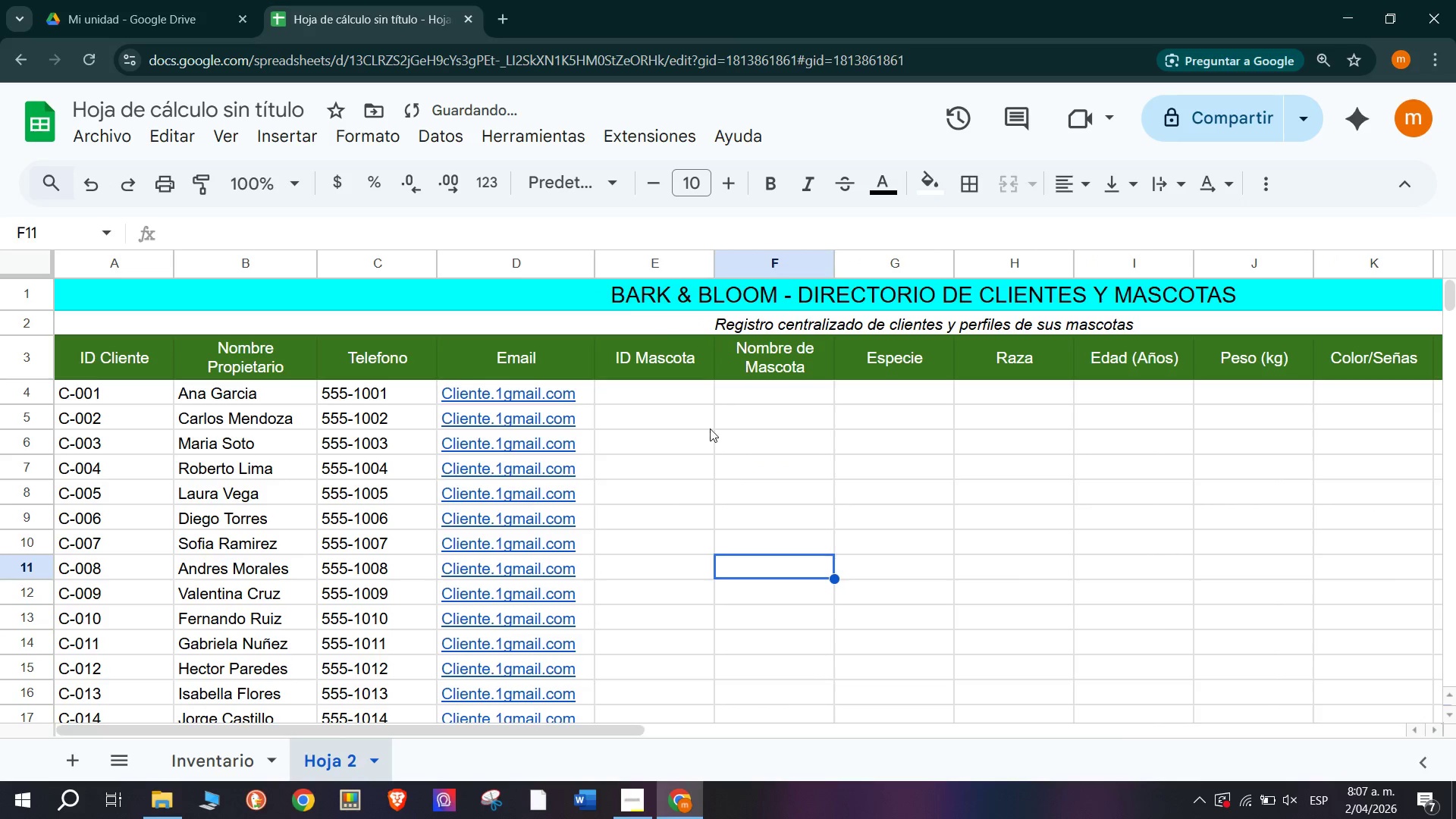 
left_click([690, 387])
 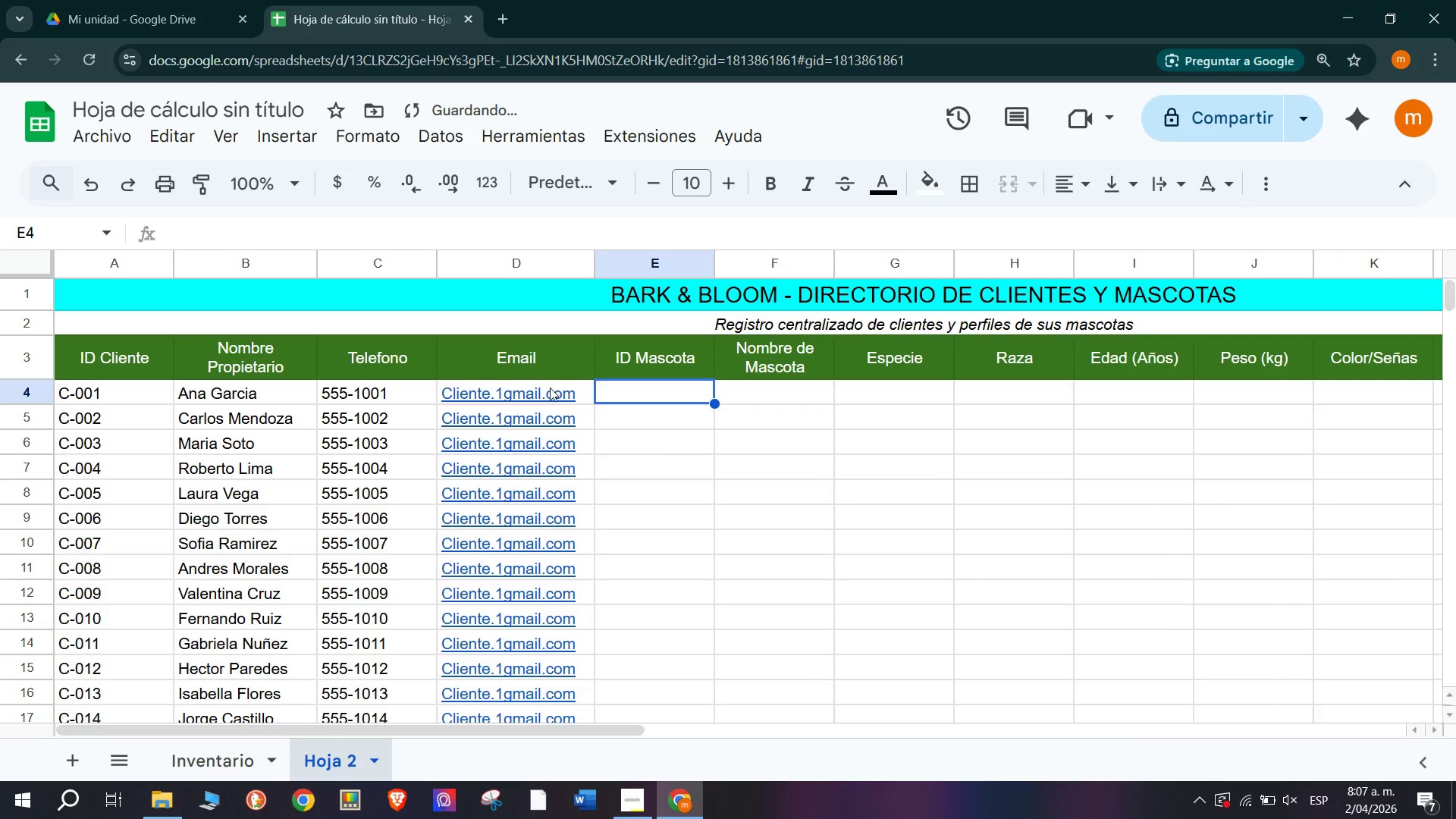 
left_click([549, 387])
 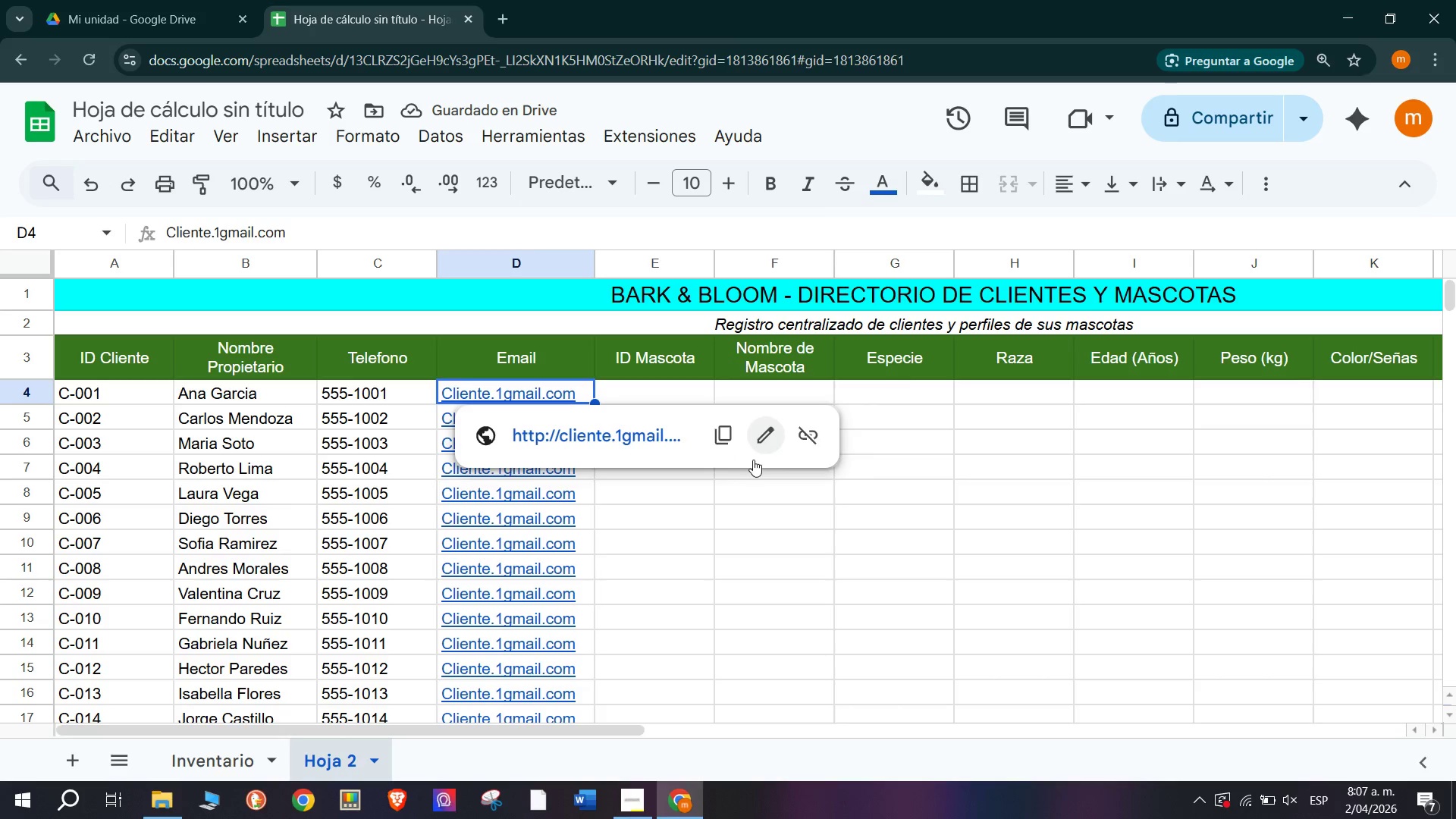 
left_click([822, 433])
 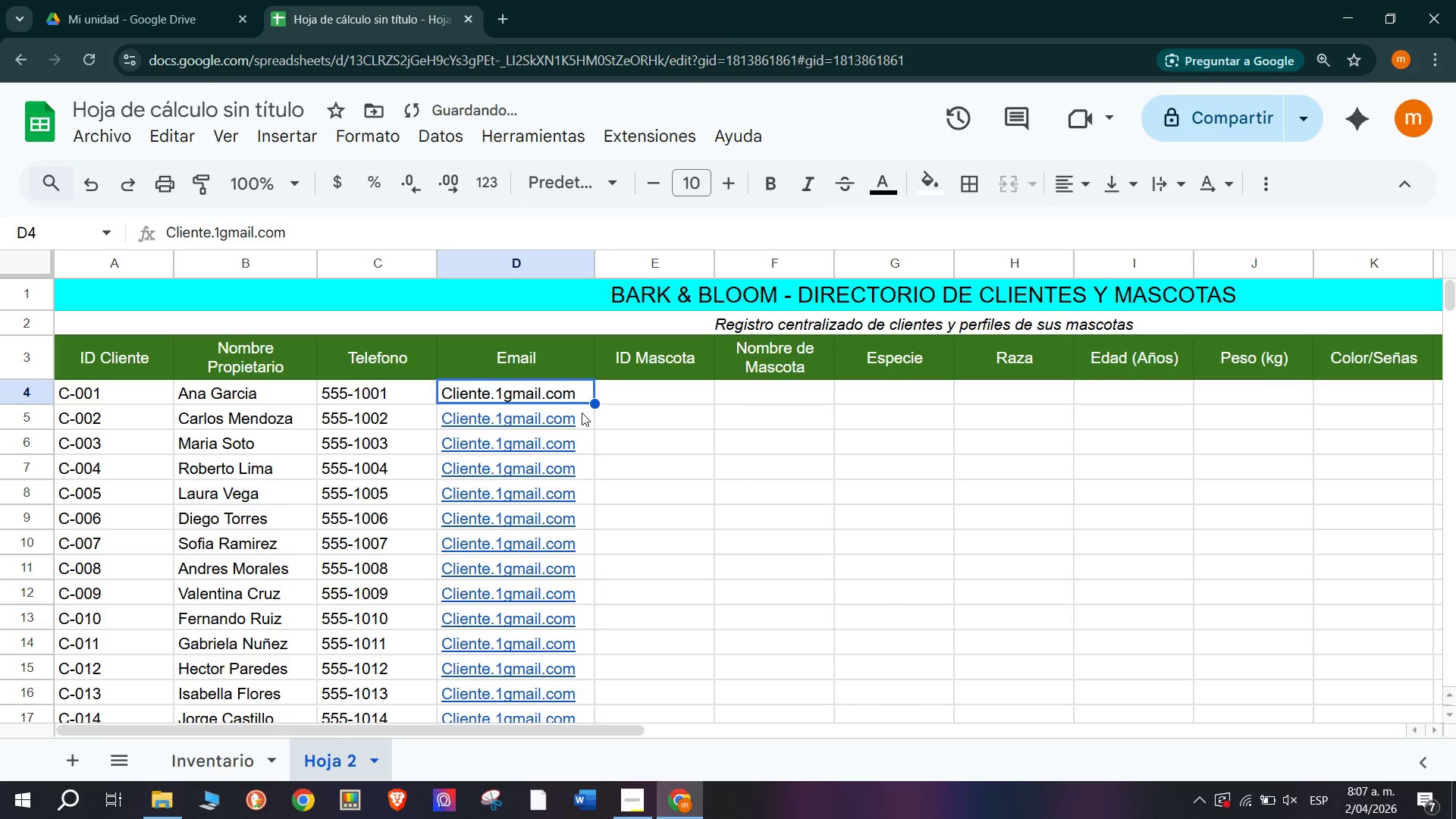 
left_click_drag(start_coordinate=[582, 412], to_coordinate=[570, 661])
 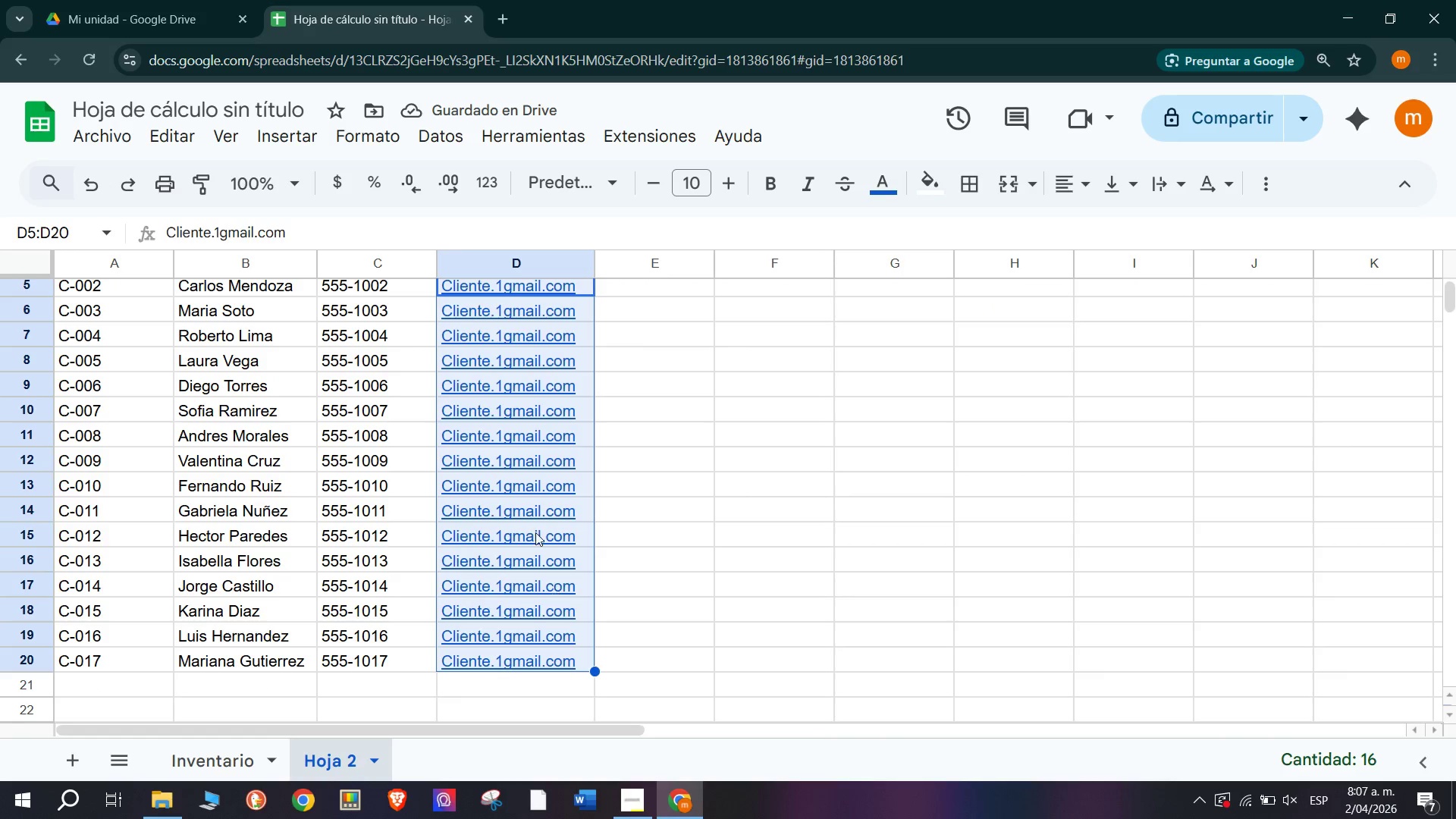 
right_click([535, 447])
 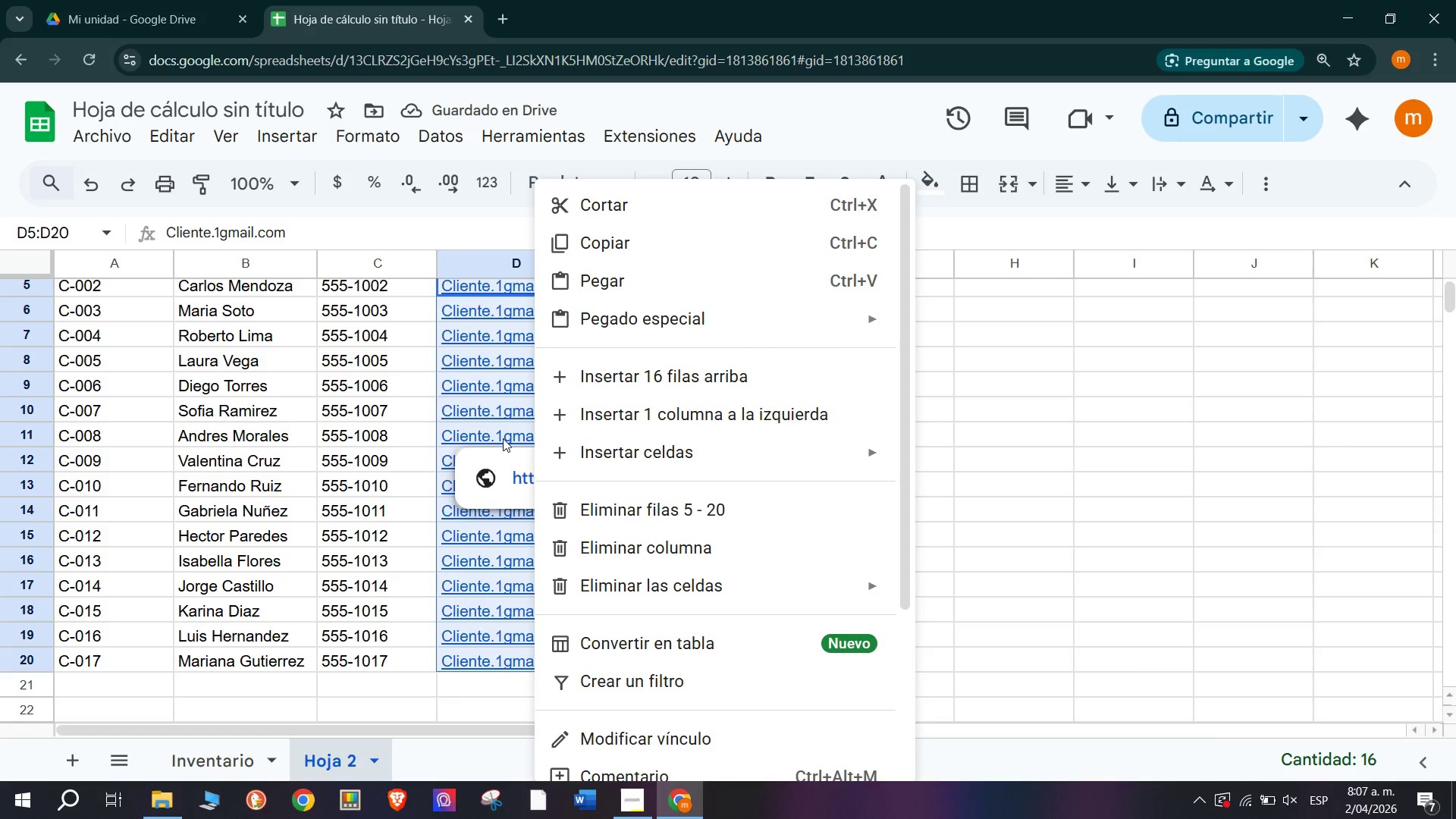 
left_click([503, 460])
 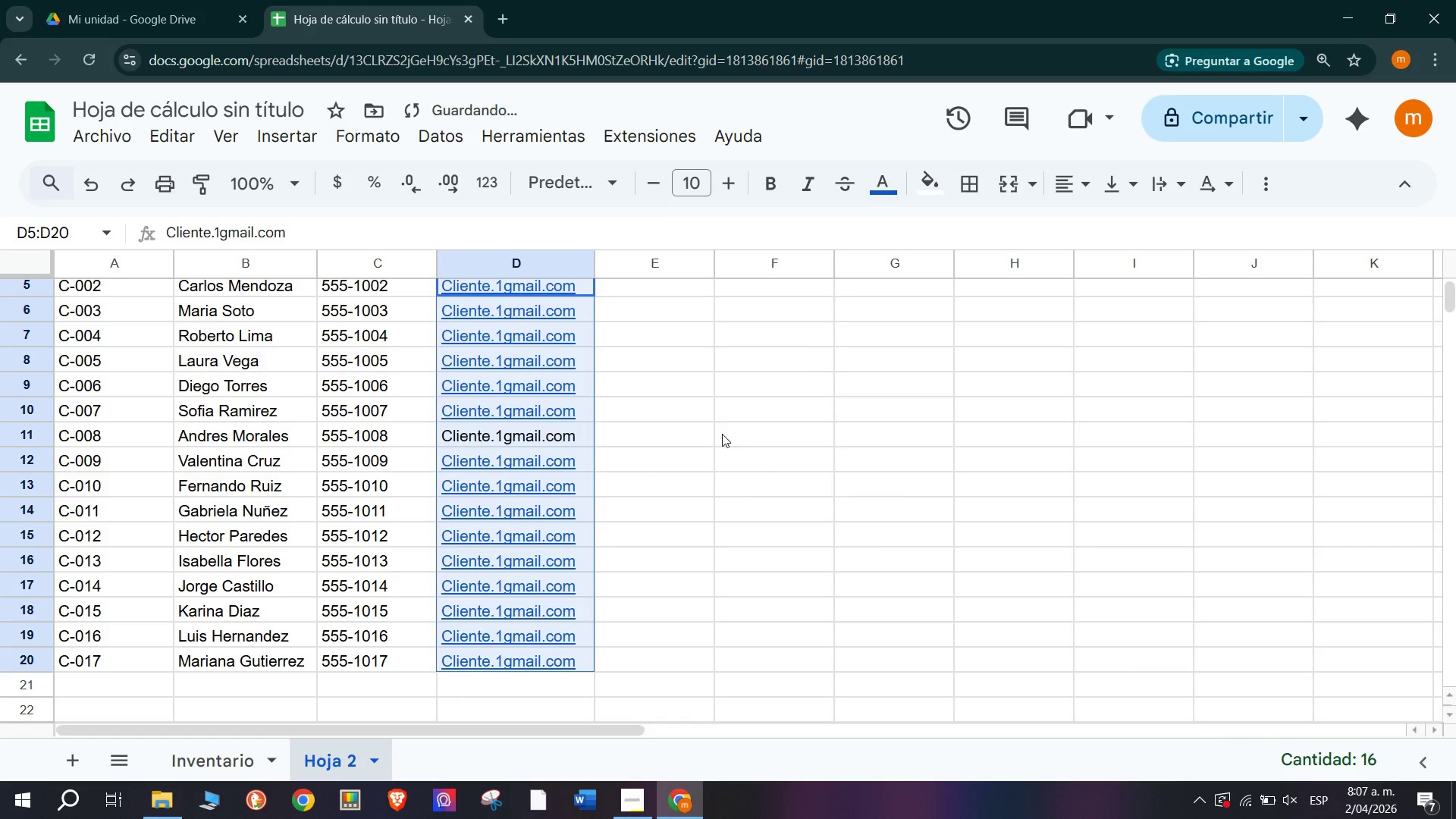 
left_click([570, 413])
 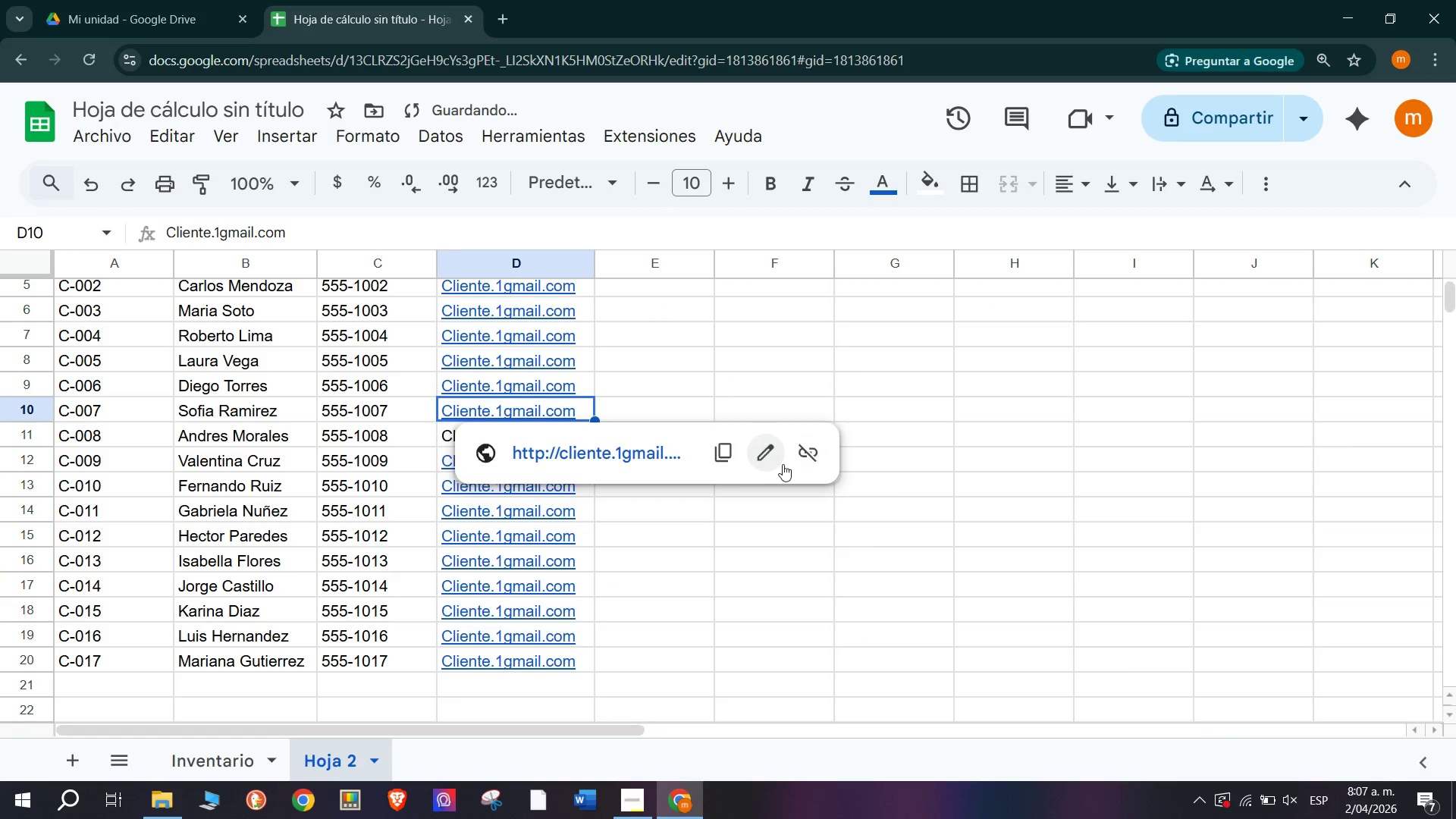 
left_click([799, 450])
 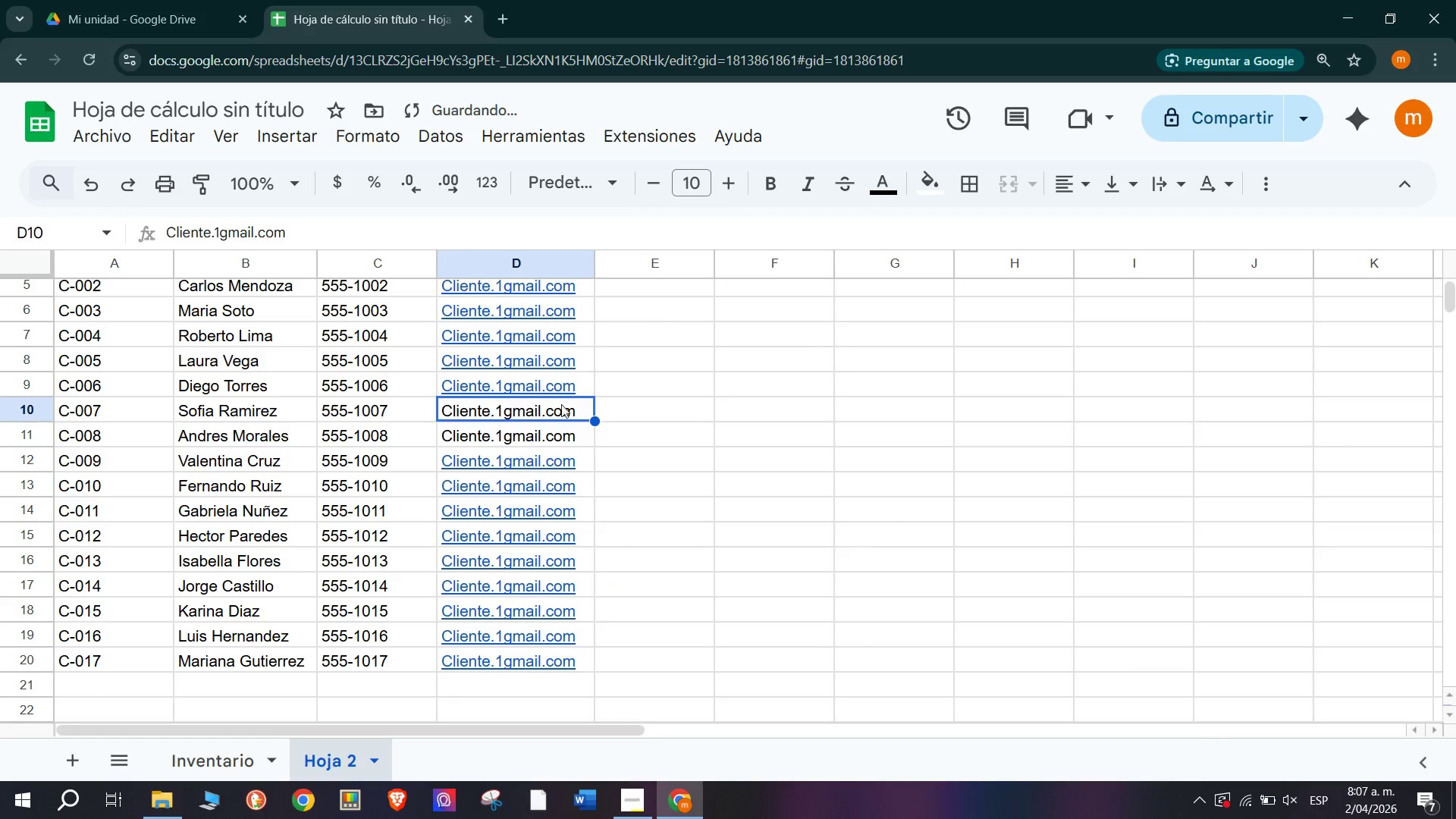 
left_click([570, 388])
 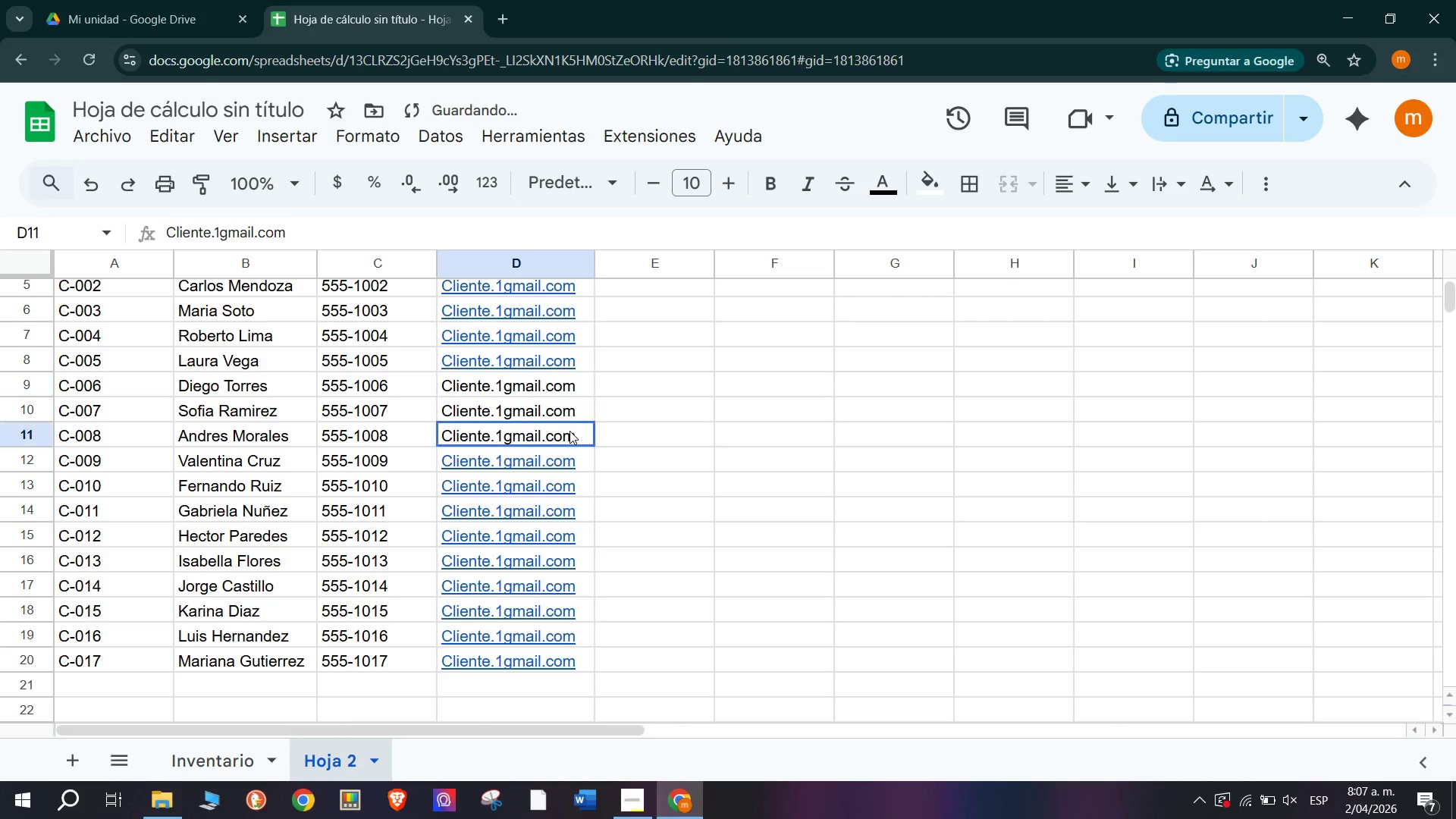 
left_click_drag(start_coordinate=[597, 448], to_coordinate=[592, 668])
 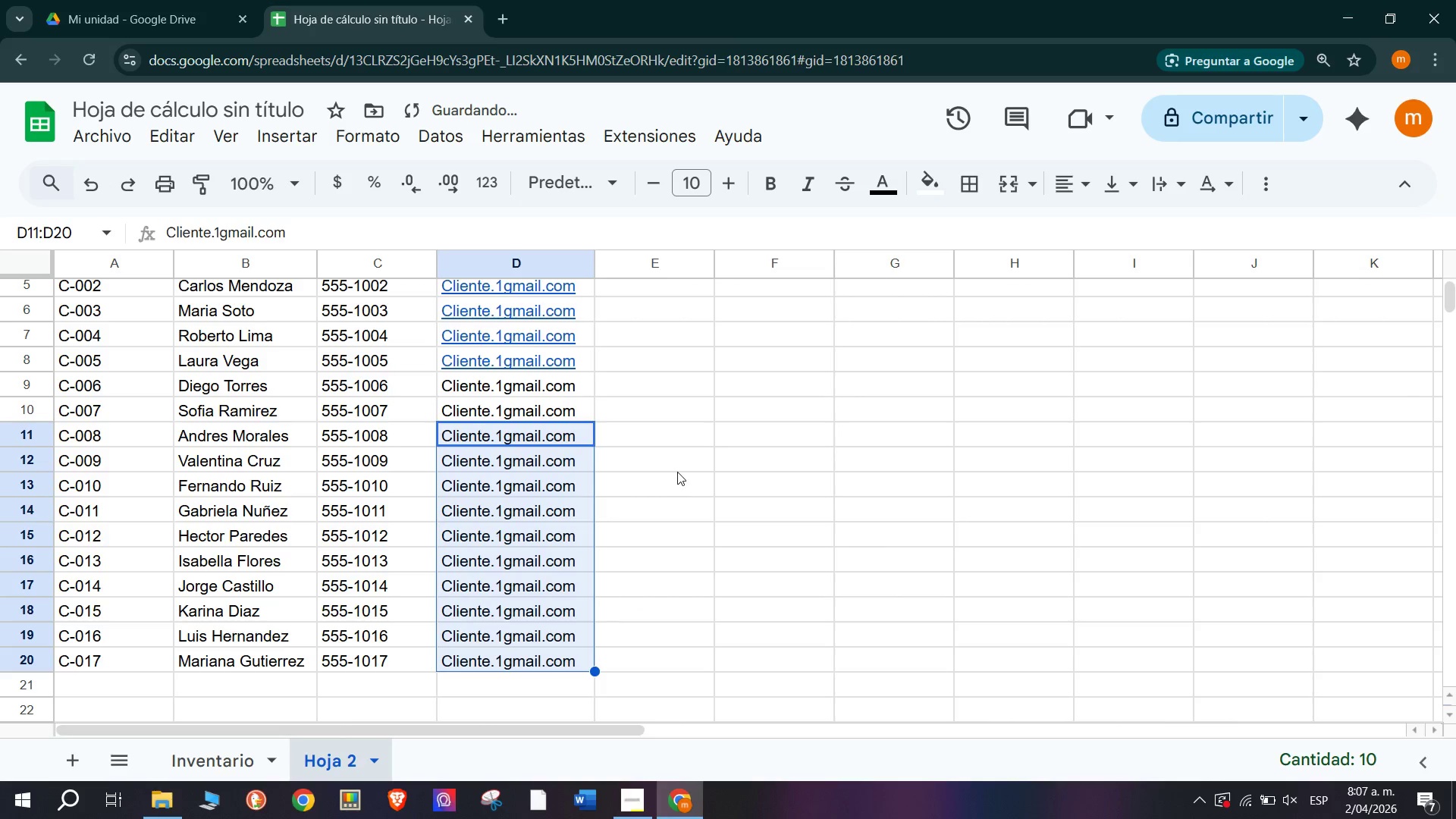 
scroll: coordinate [677, 472], scroll_direction: up, amount: 2.0
 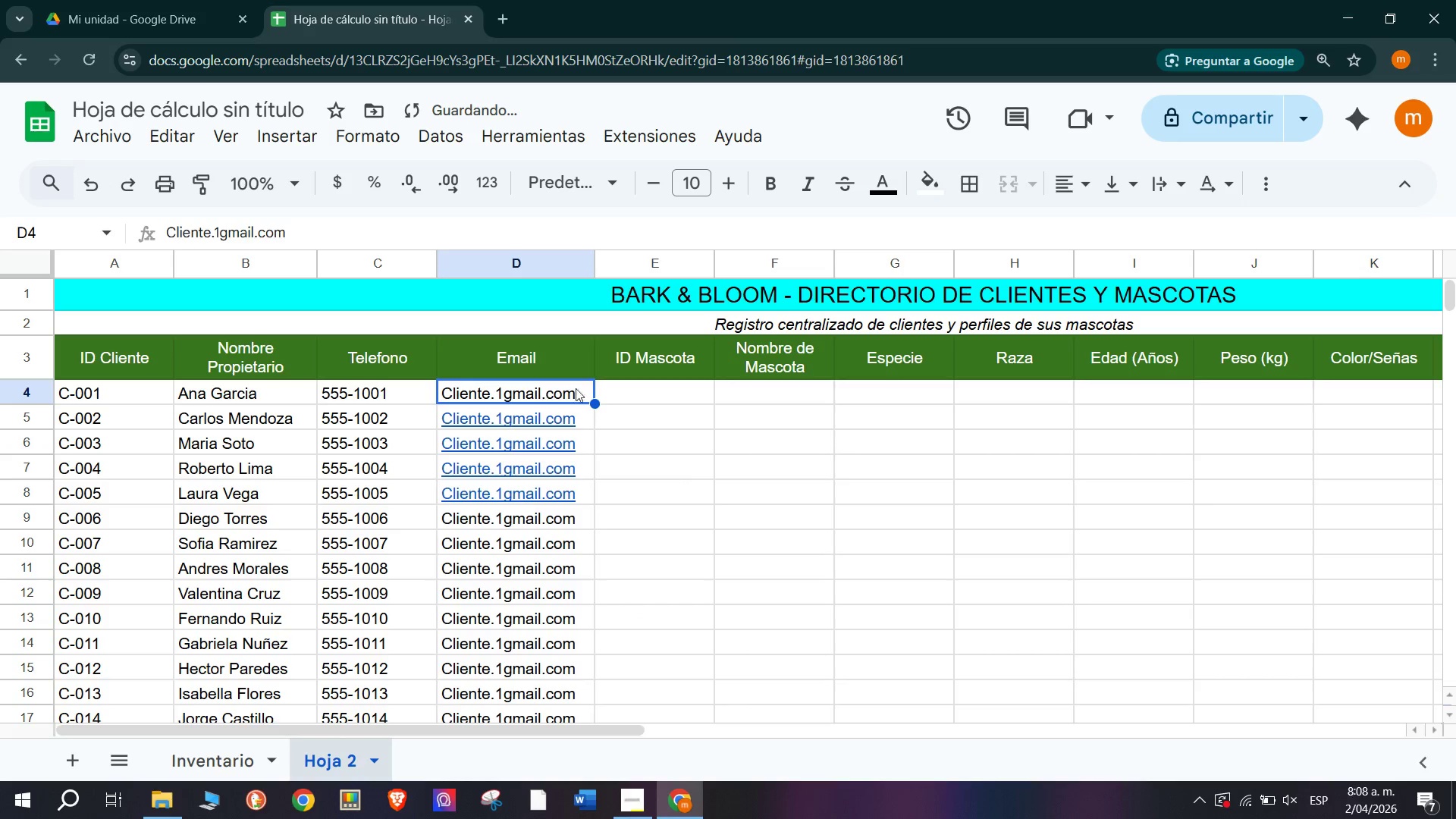 
left_click_drag(start_coordinate=[593, 401], to_coordinate=[585, 512])
 